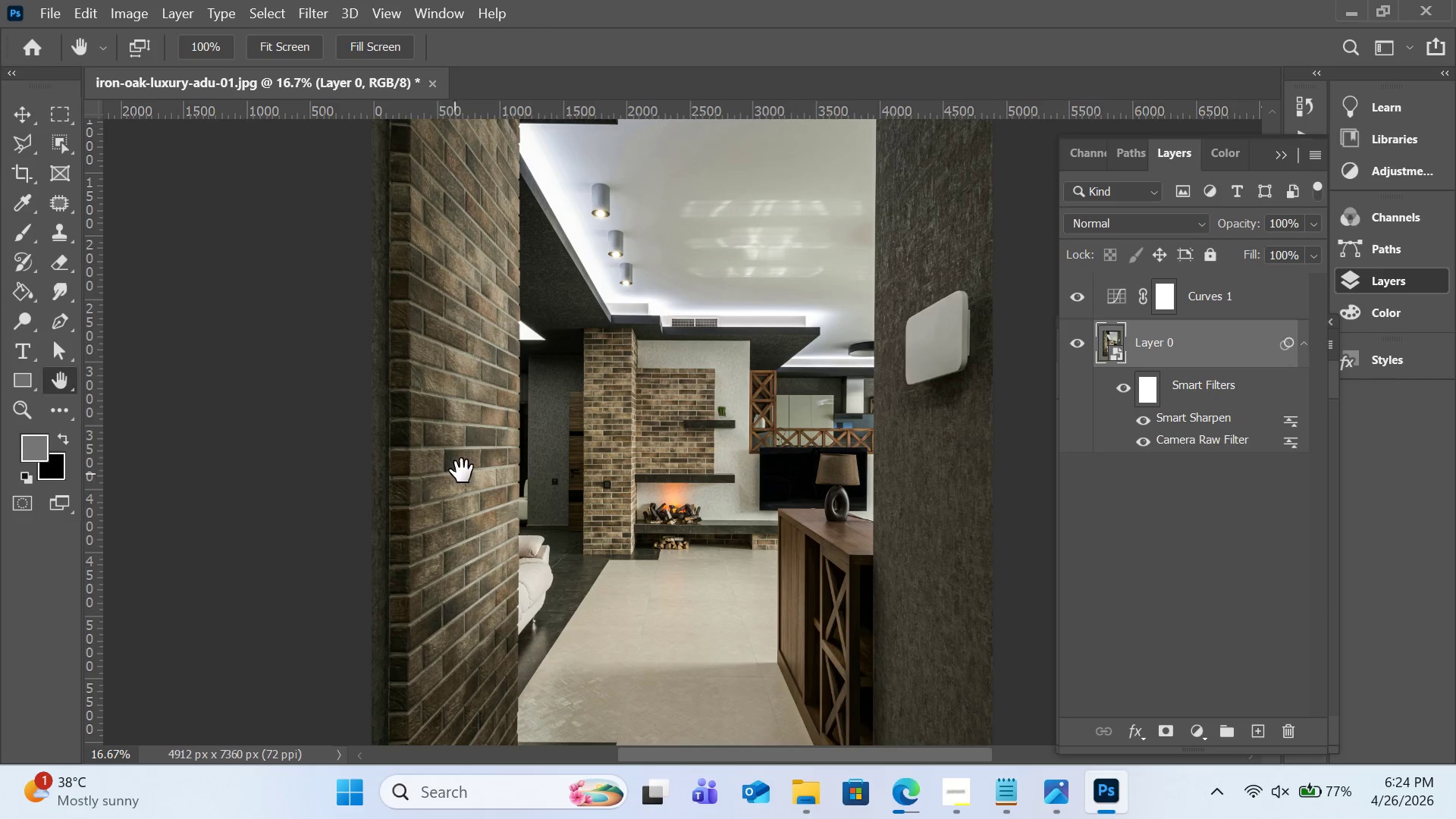 
triple_click([463, 471])
 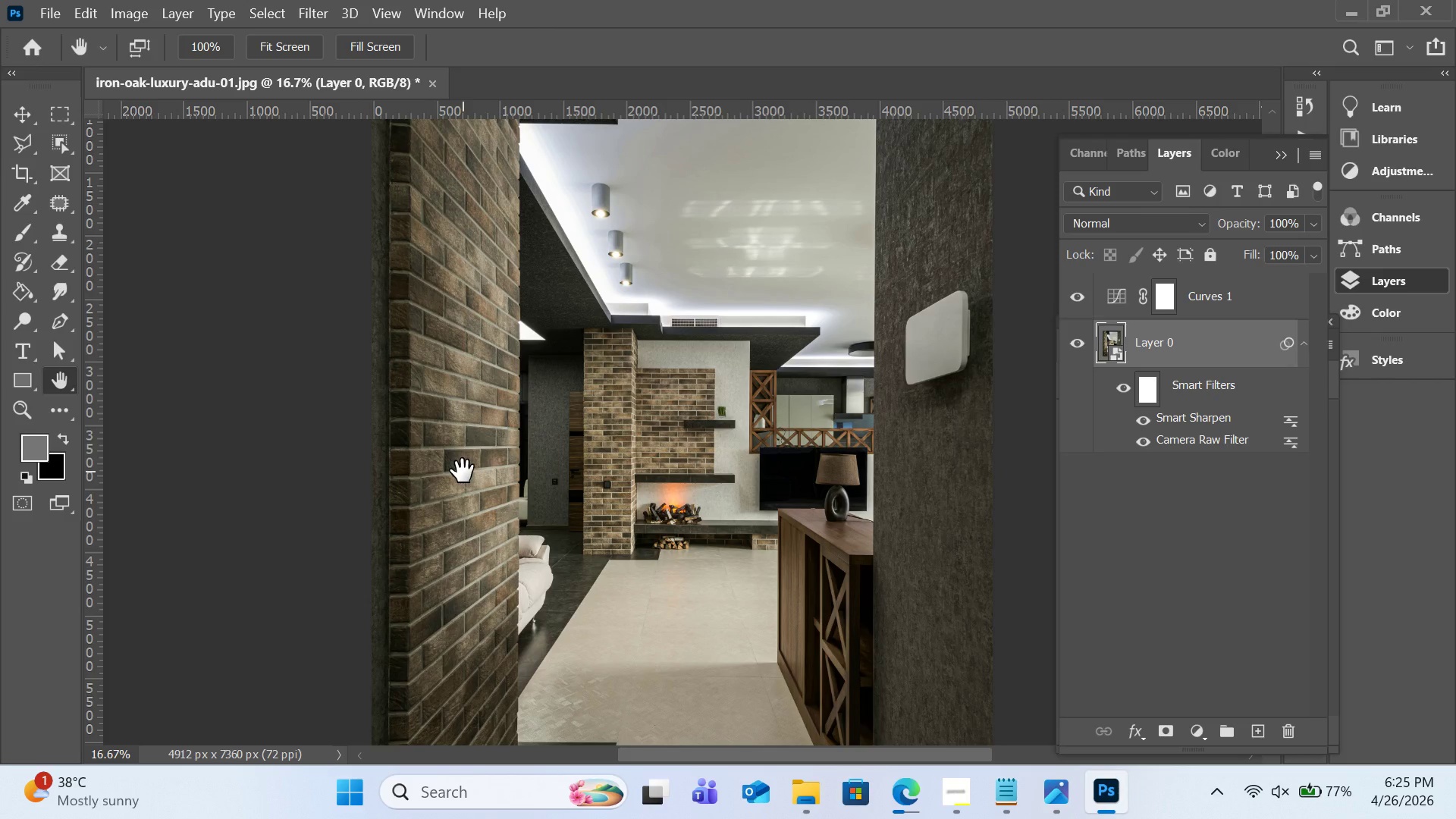 
key(Control+Z)
 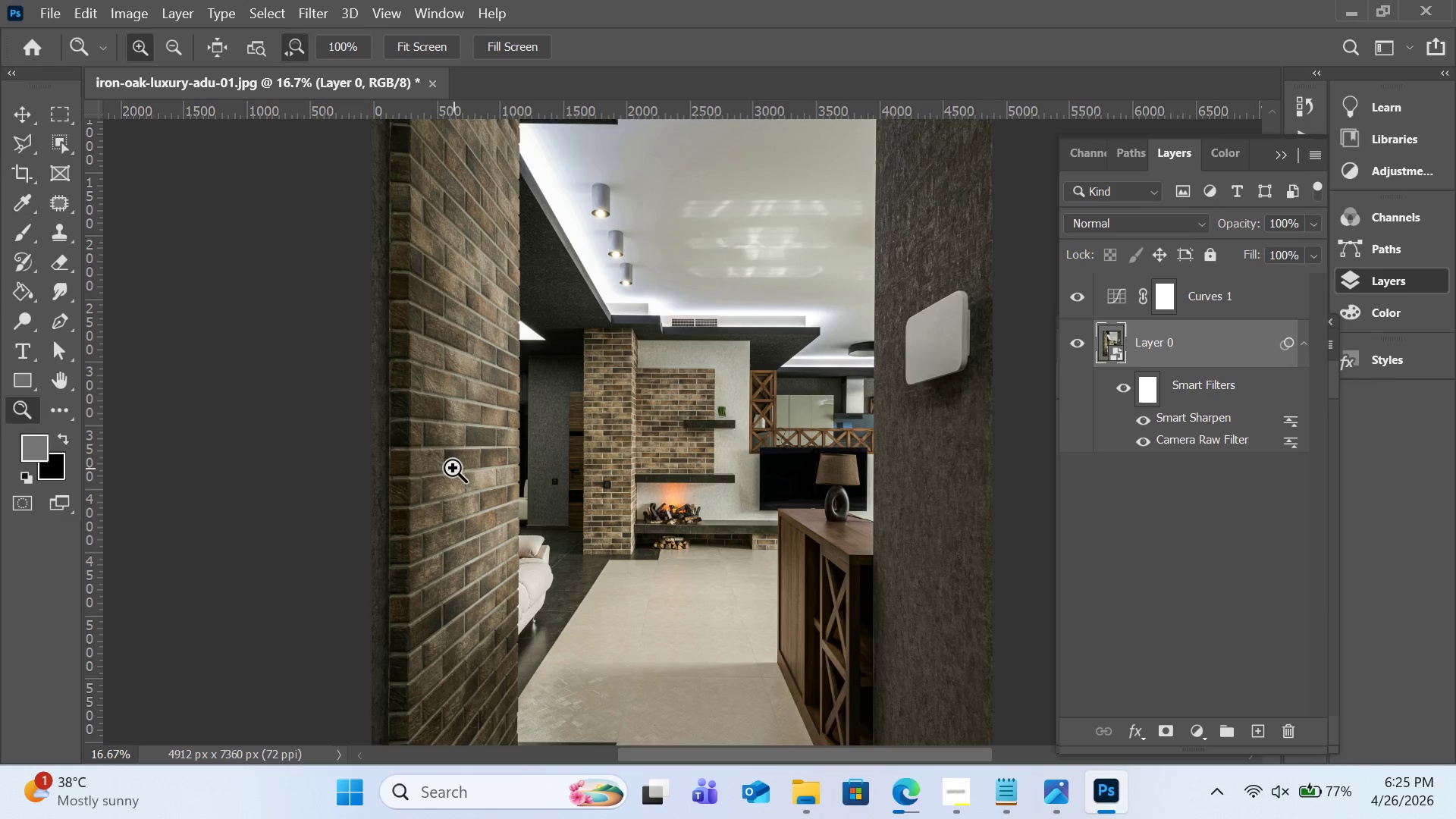 
left_click([453, 468])
 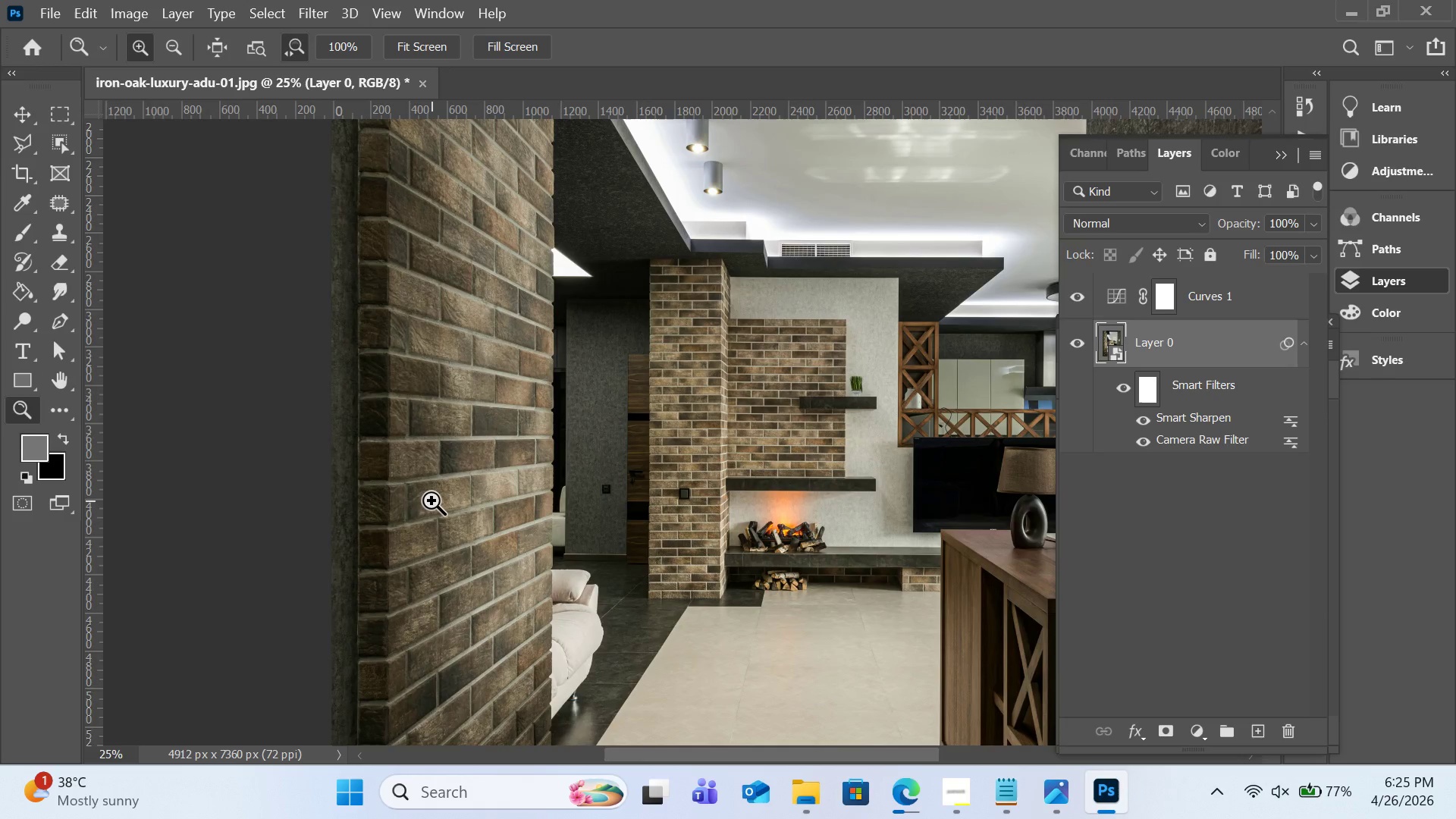 
double_click([431, 502])
 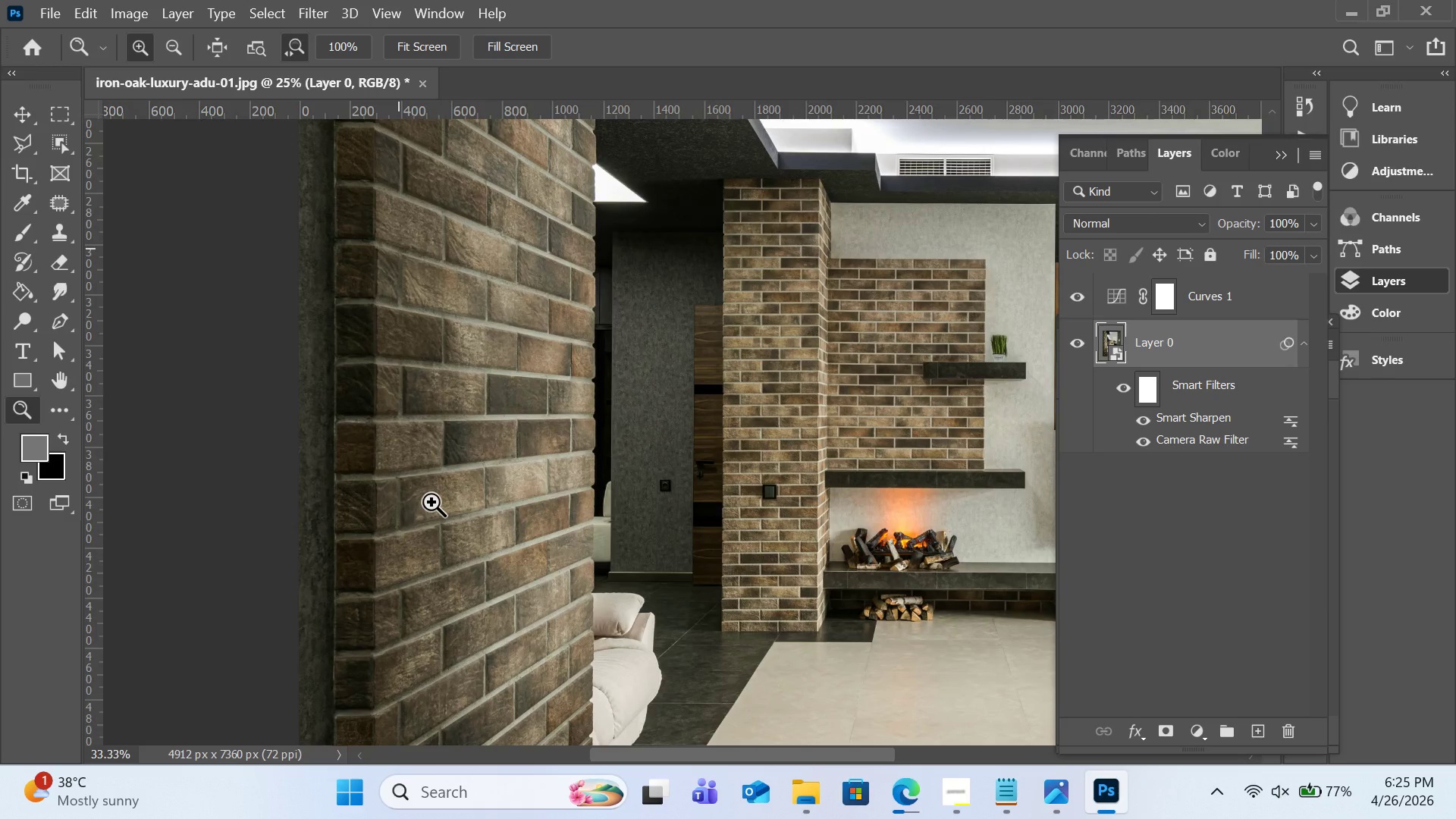 
triple_click([431, 502])
 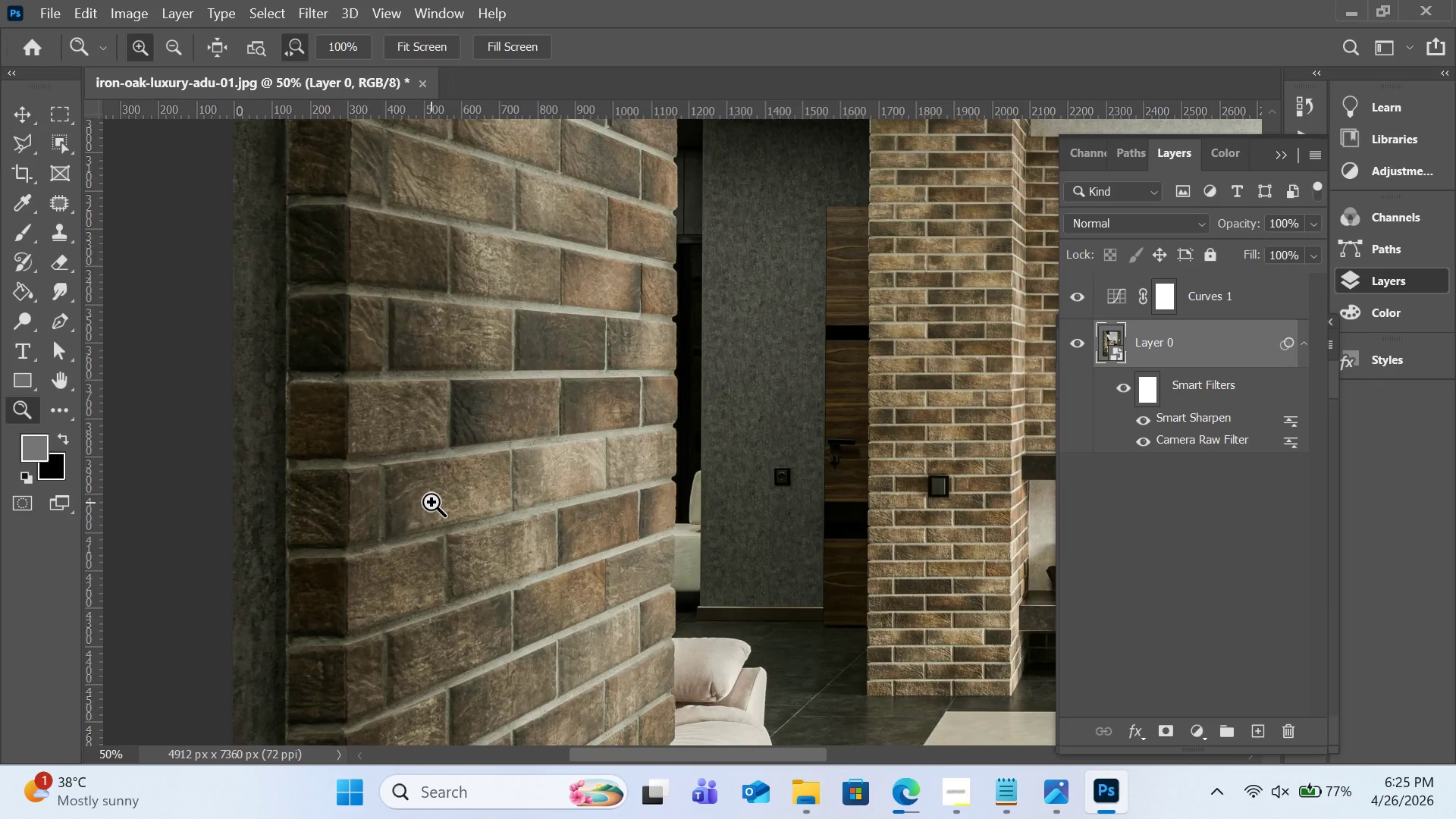 
left_click([431, 502])
 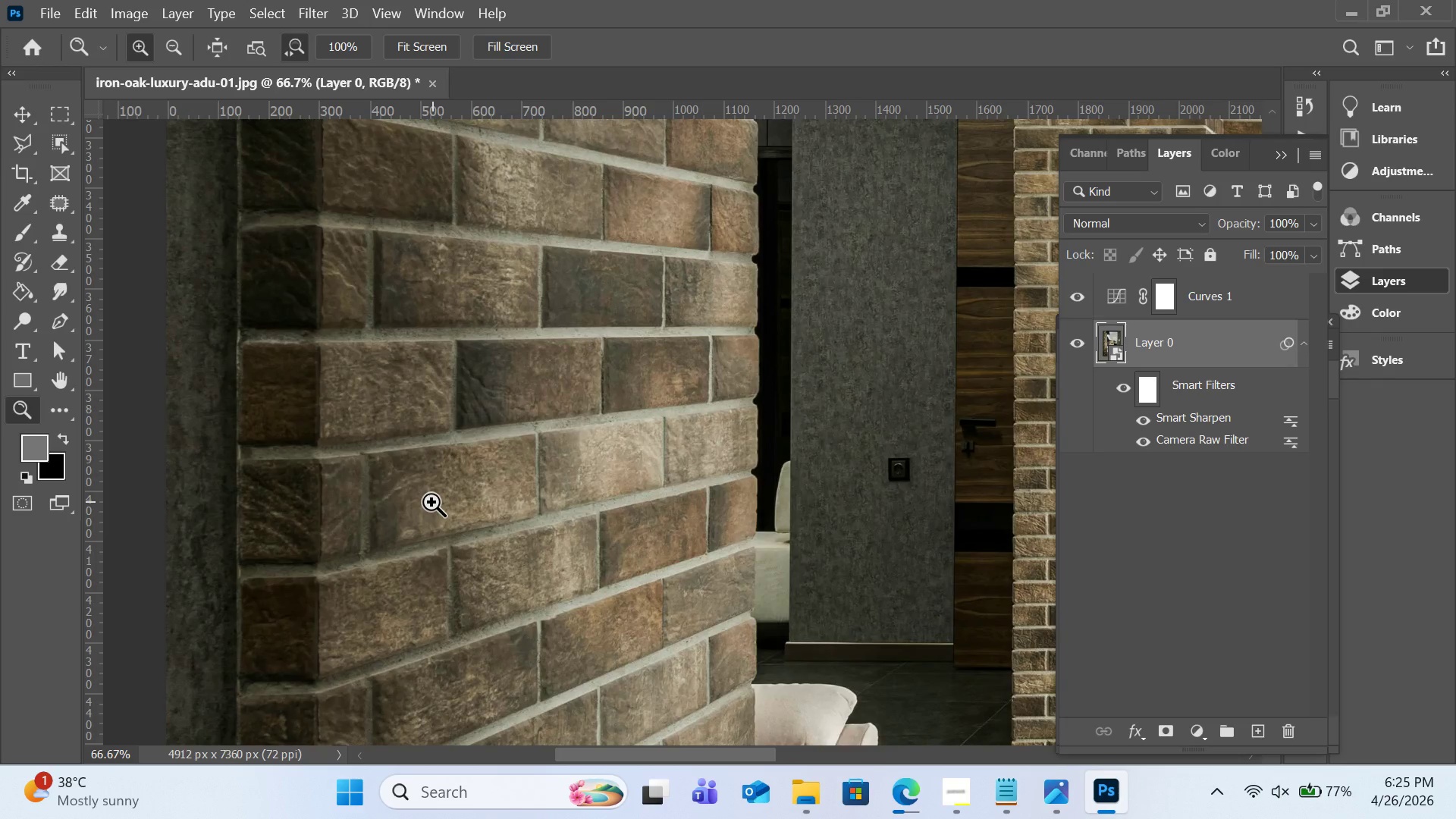 
left_click([431, 502])
 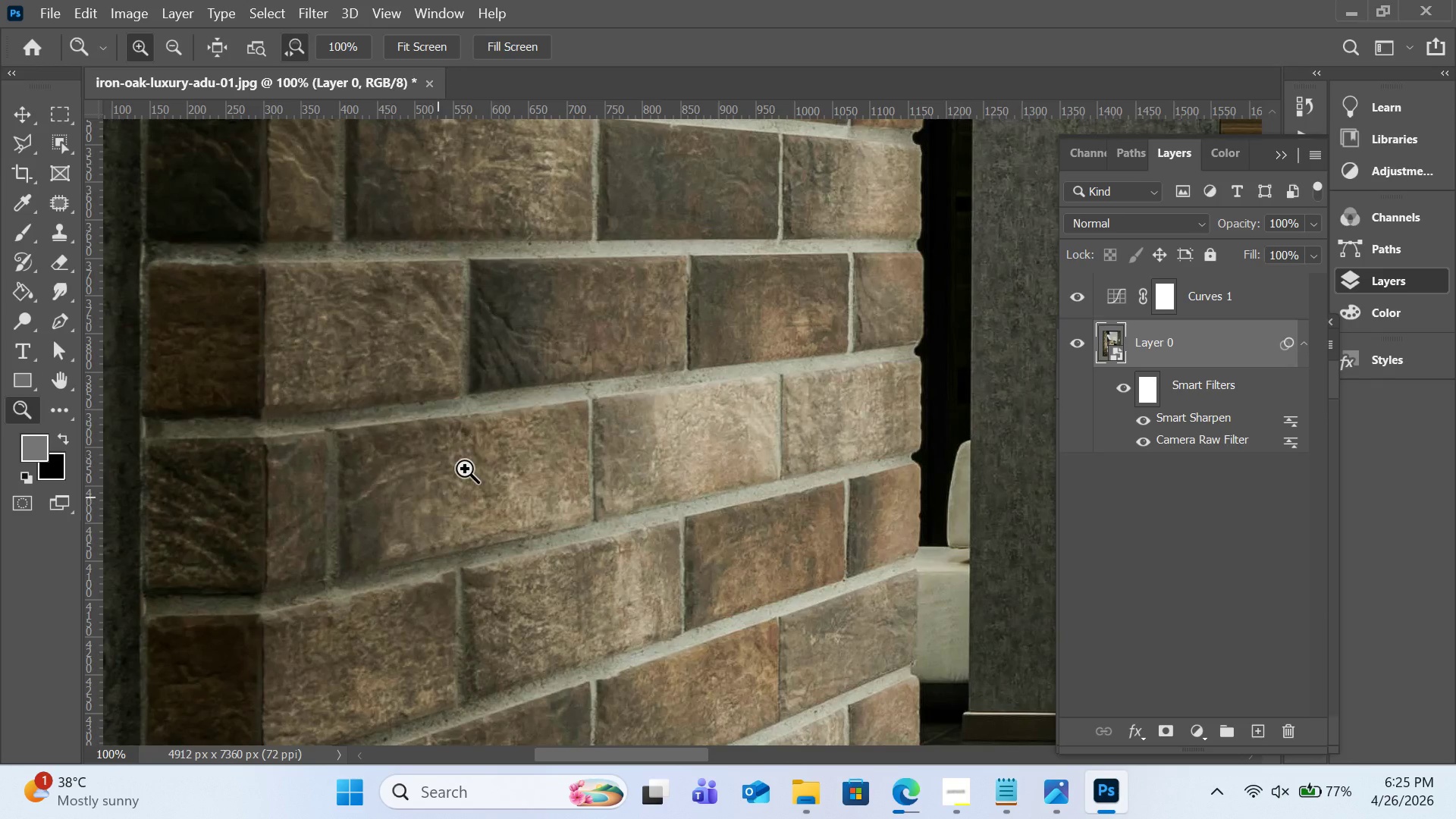 
left_click([469, 464])
 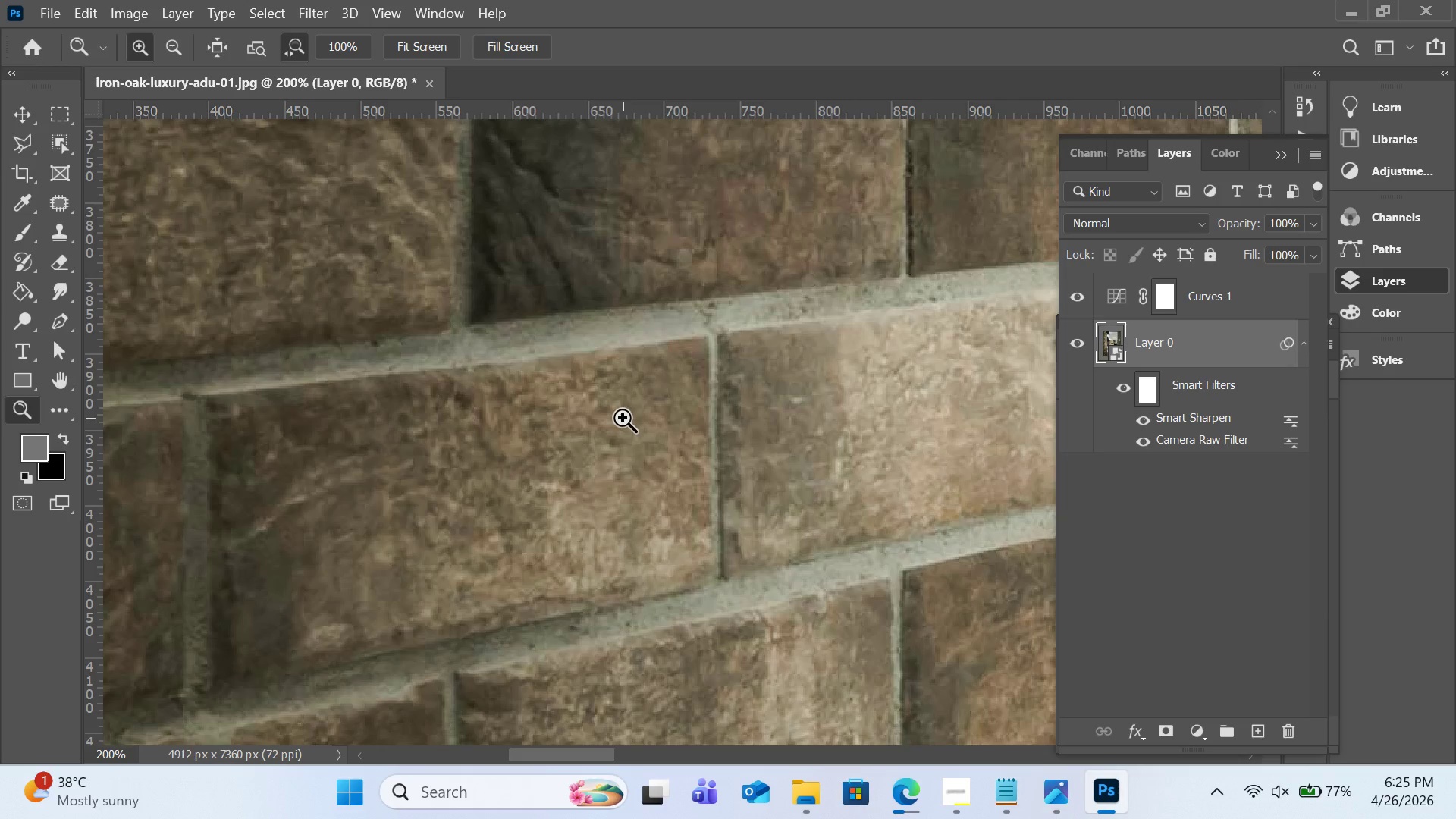 
key(Control+0)
 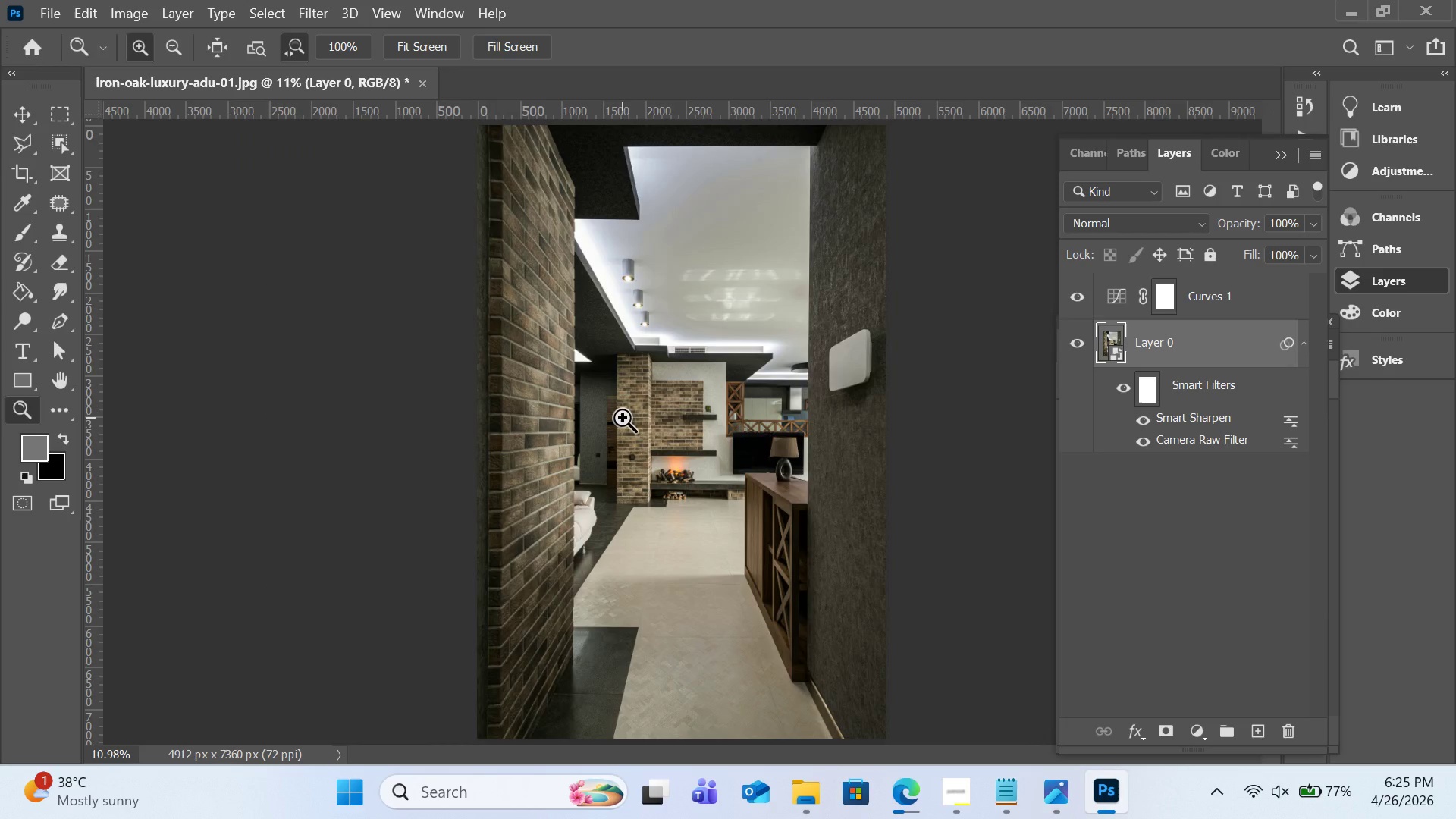 
wait(7.88)
 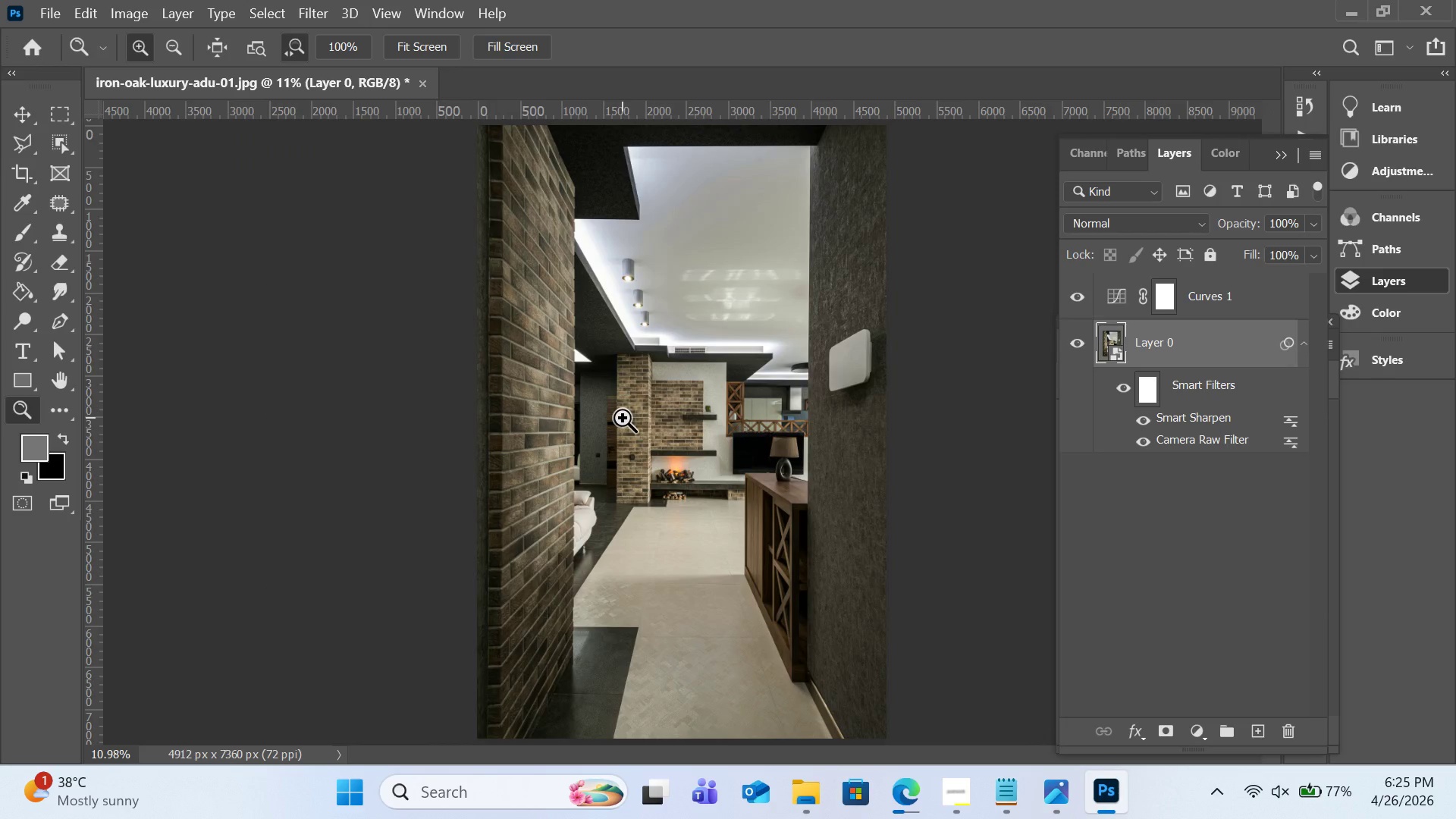 
key(Control+S)
 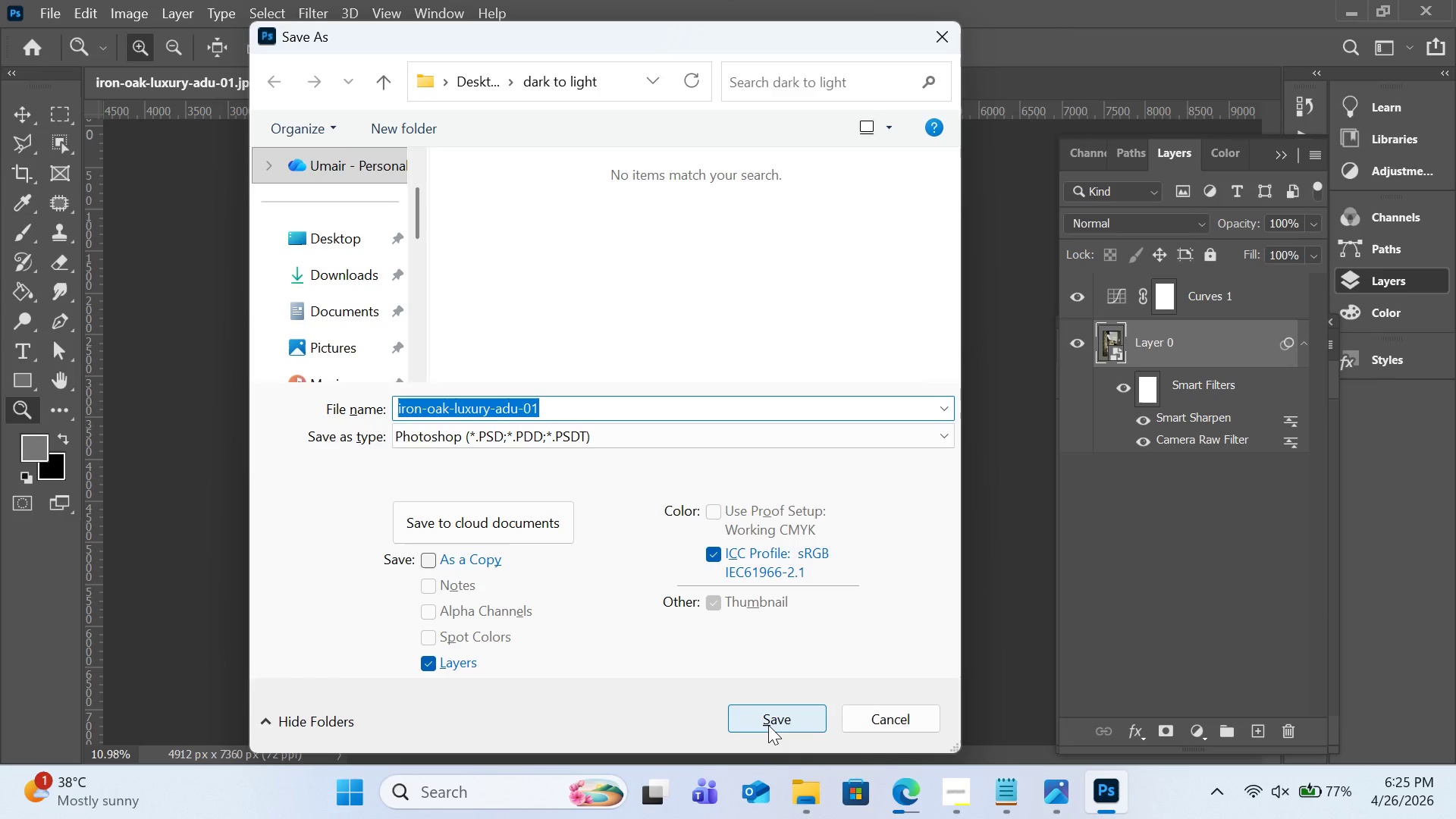 
wait(6.95)
 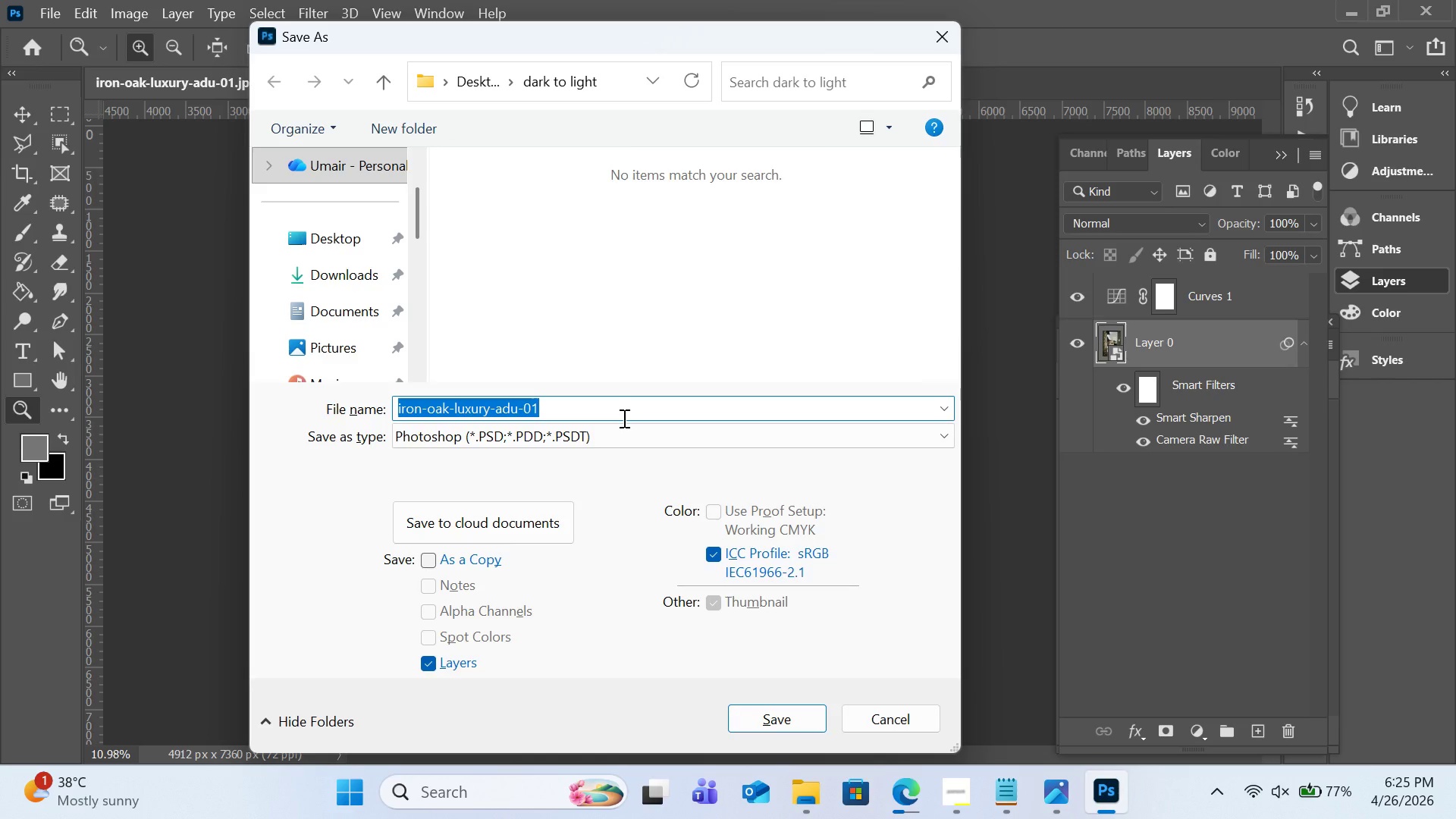 
left_click([768, 725])
 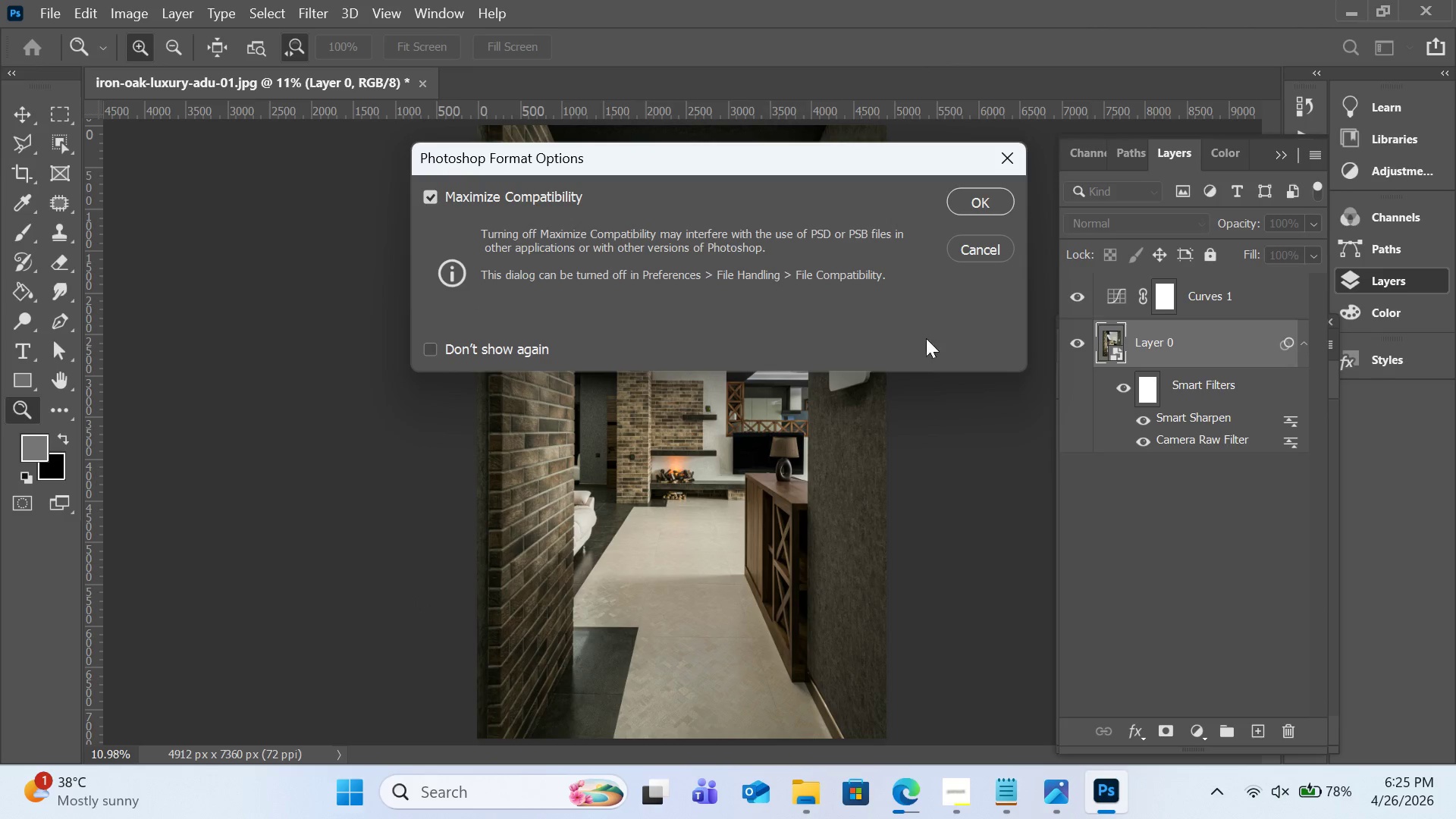 
left_click([959, 212])
 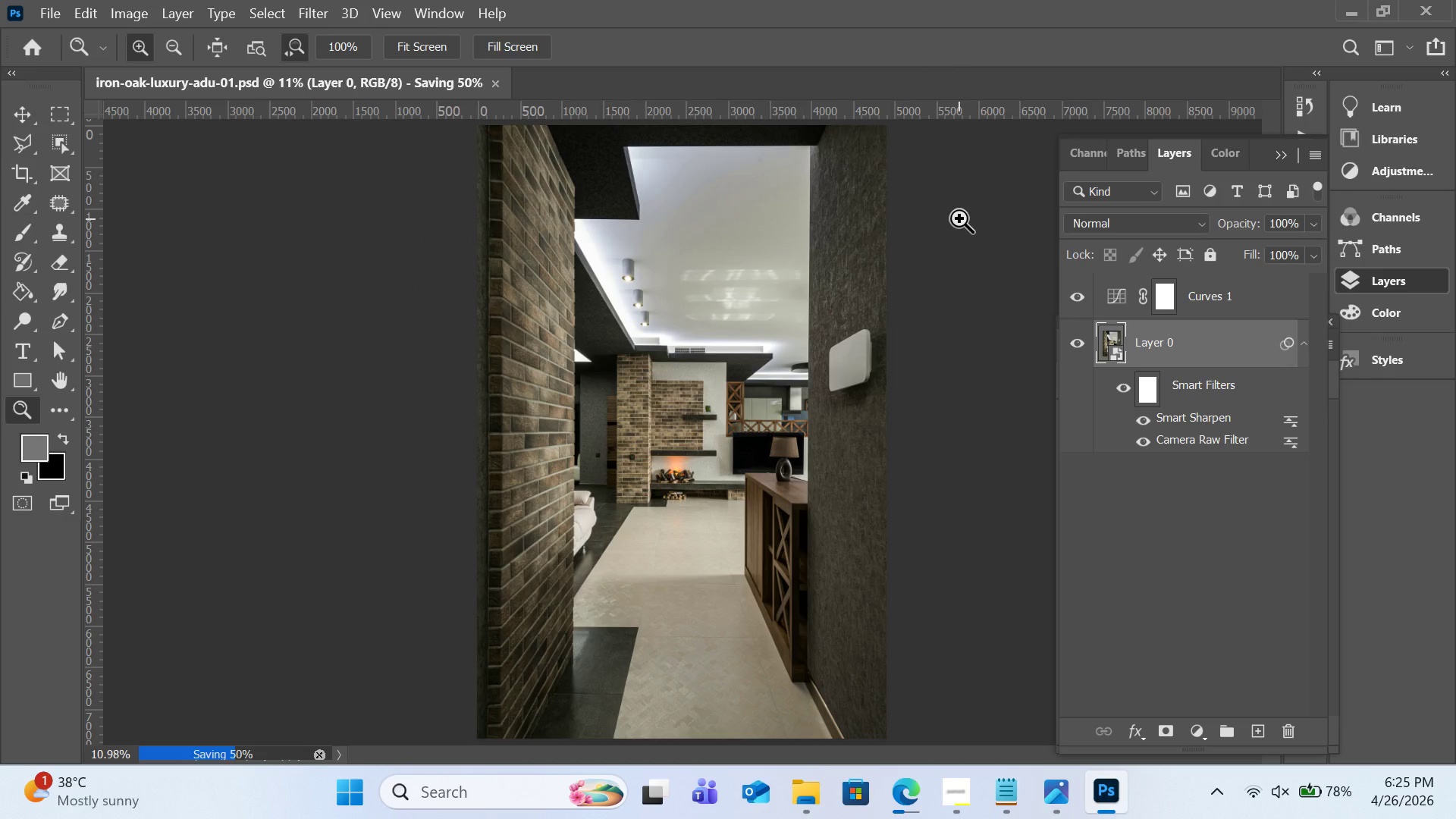 
wait(10.83)
 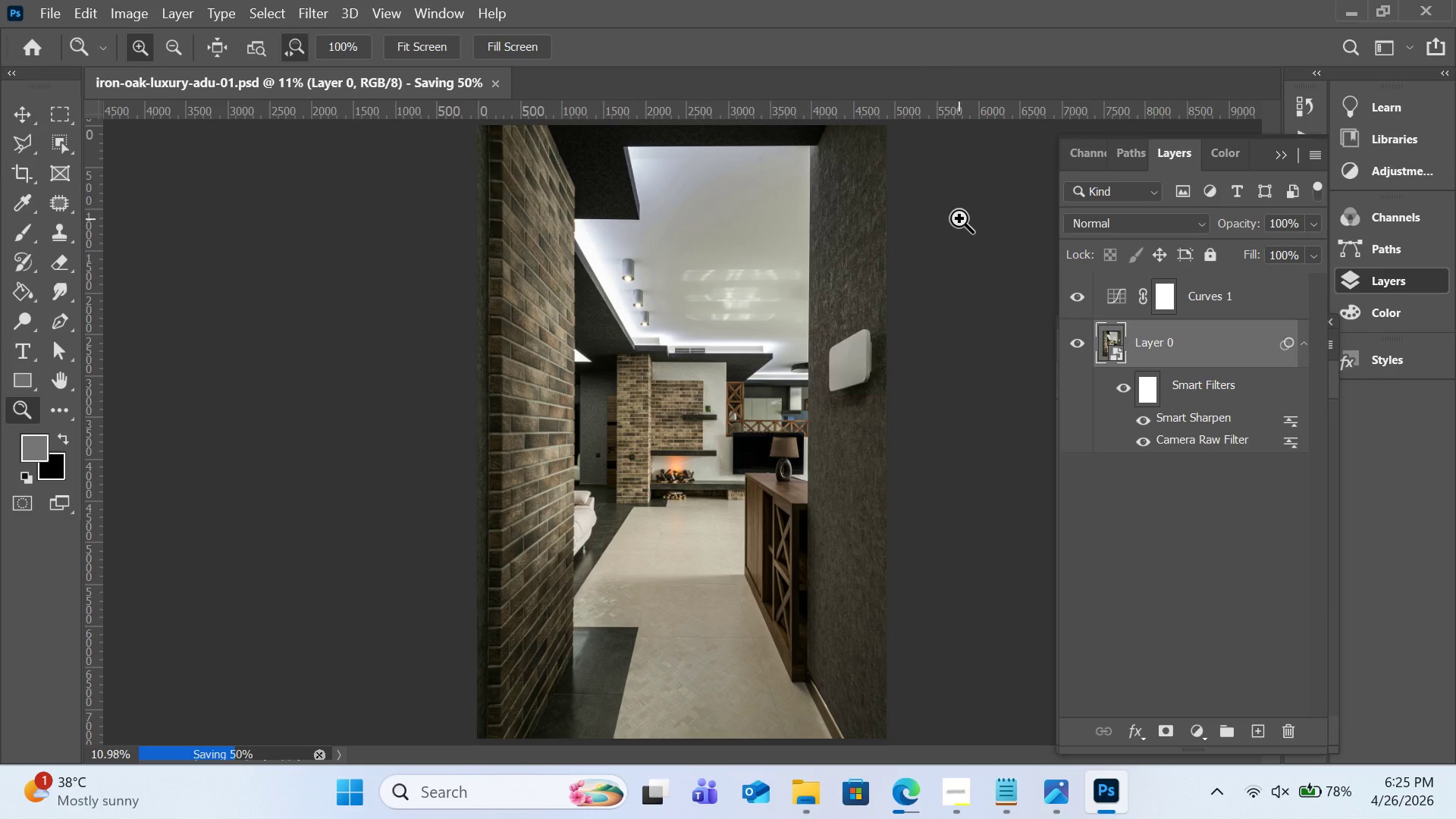 
left_click([53, 14])
 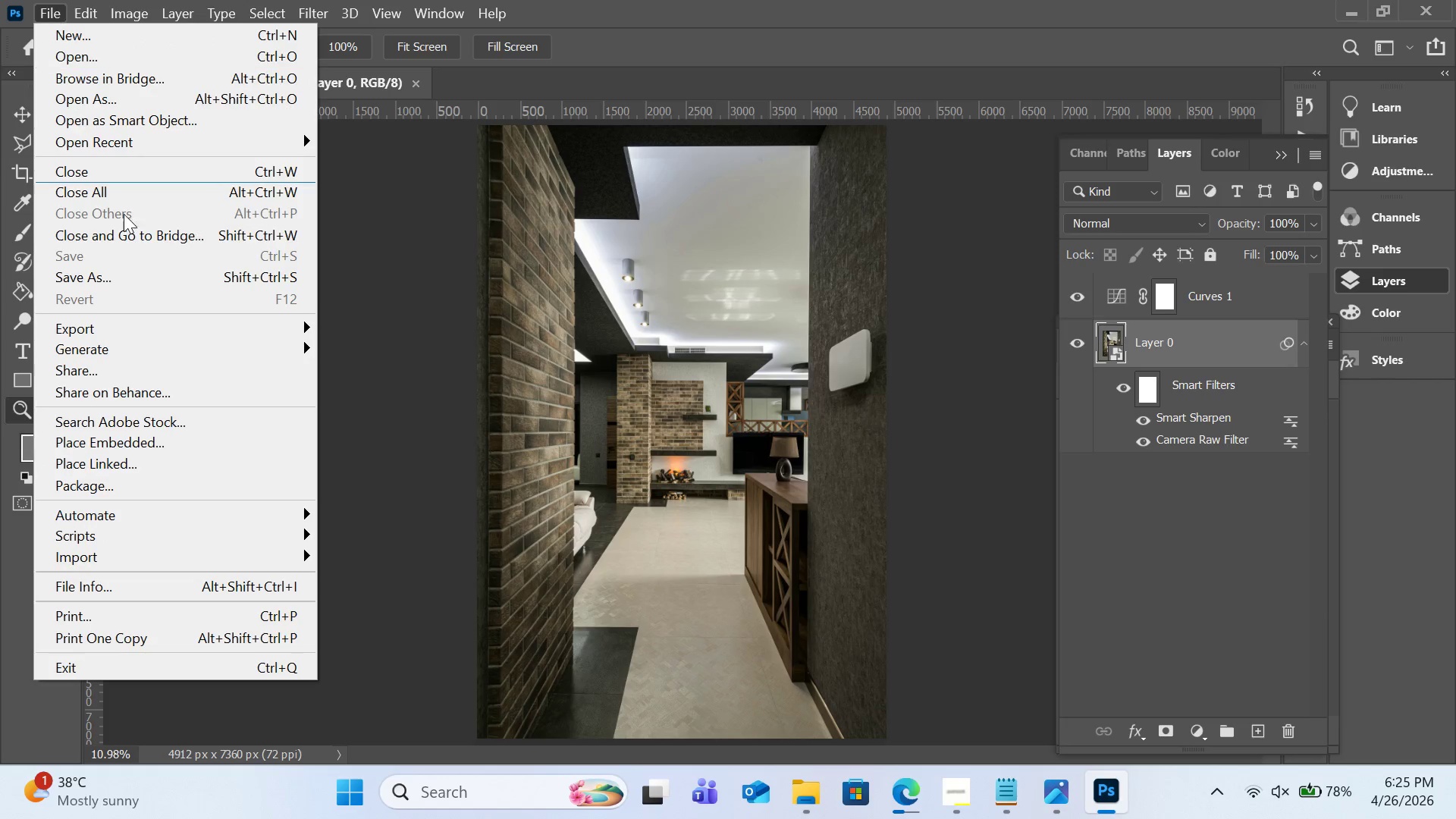 
mouse_move([187, 331])
 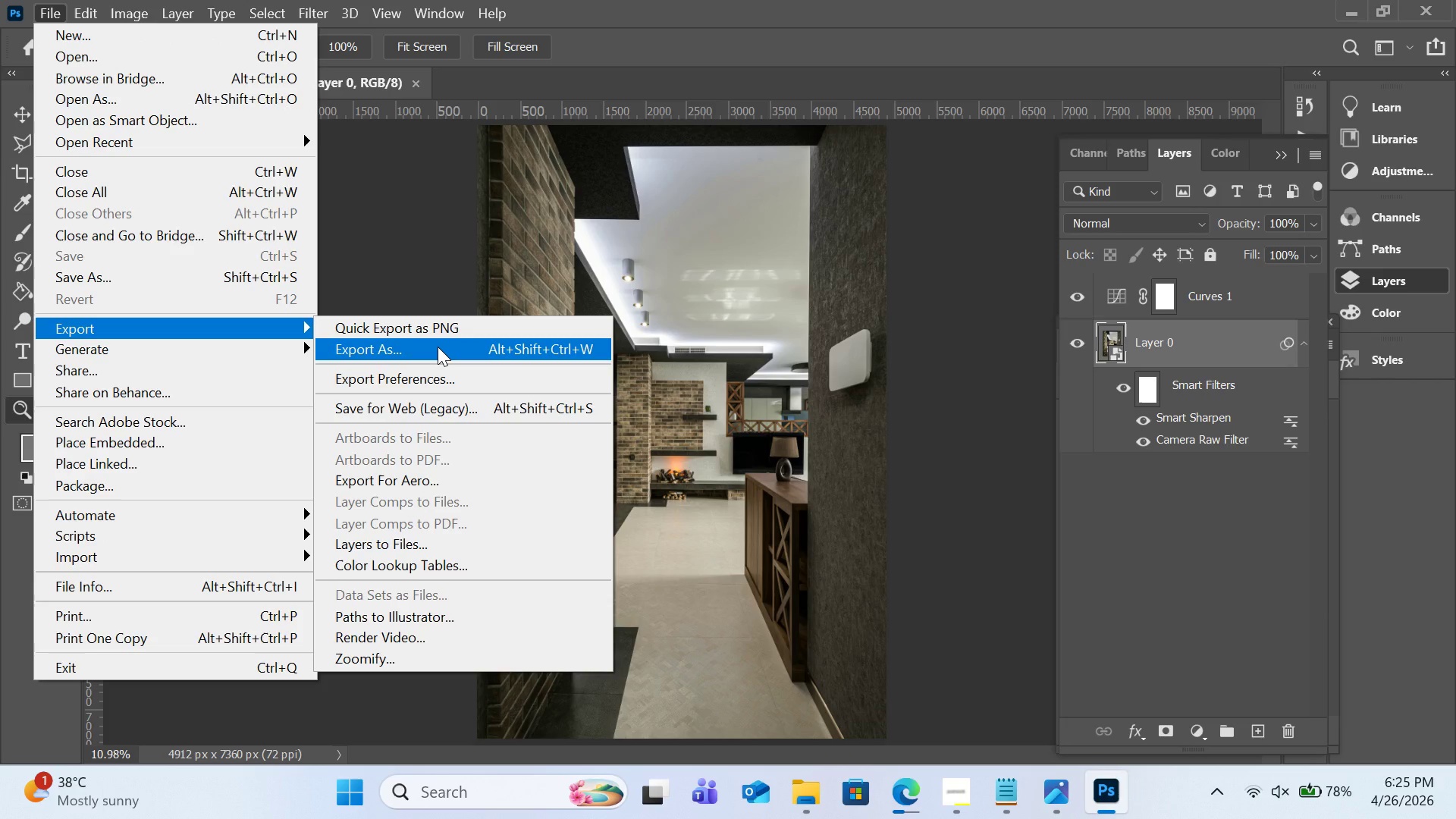 
left_click([438, 347])
 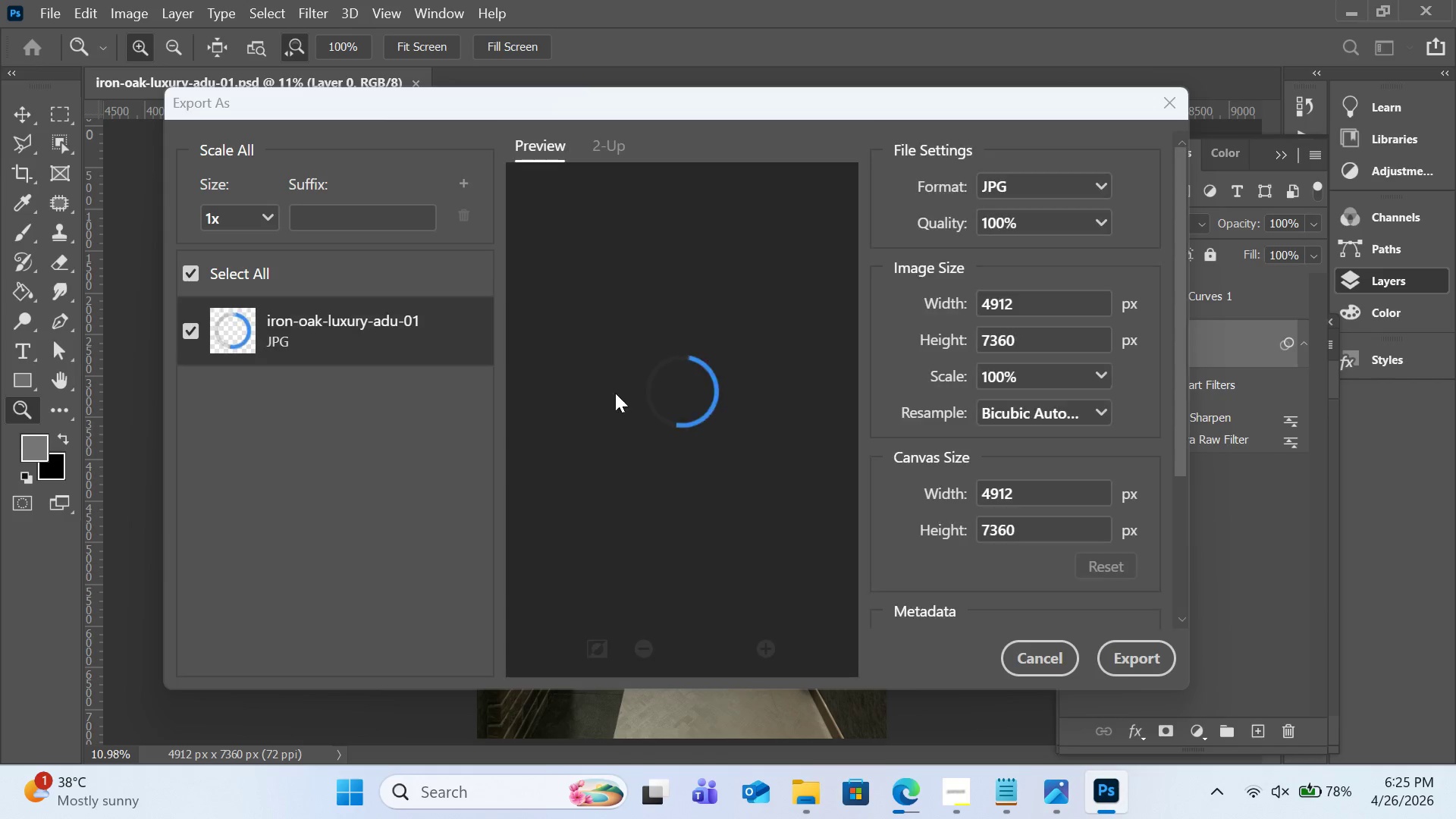 
wait(5.7)
 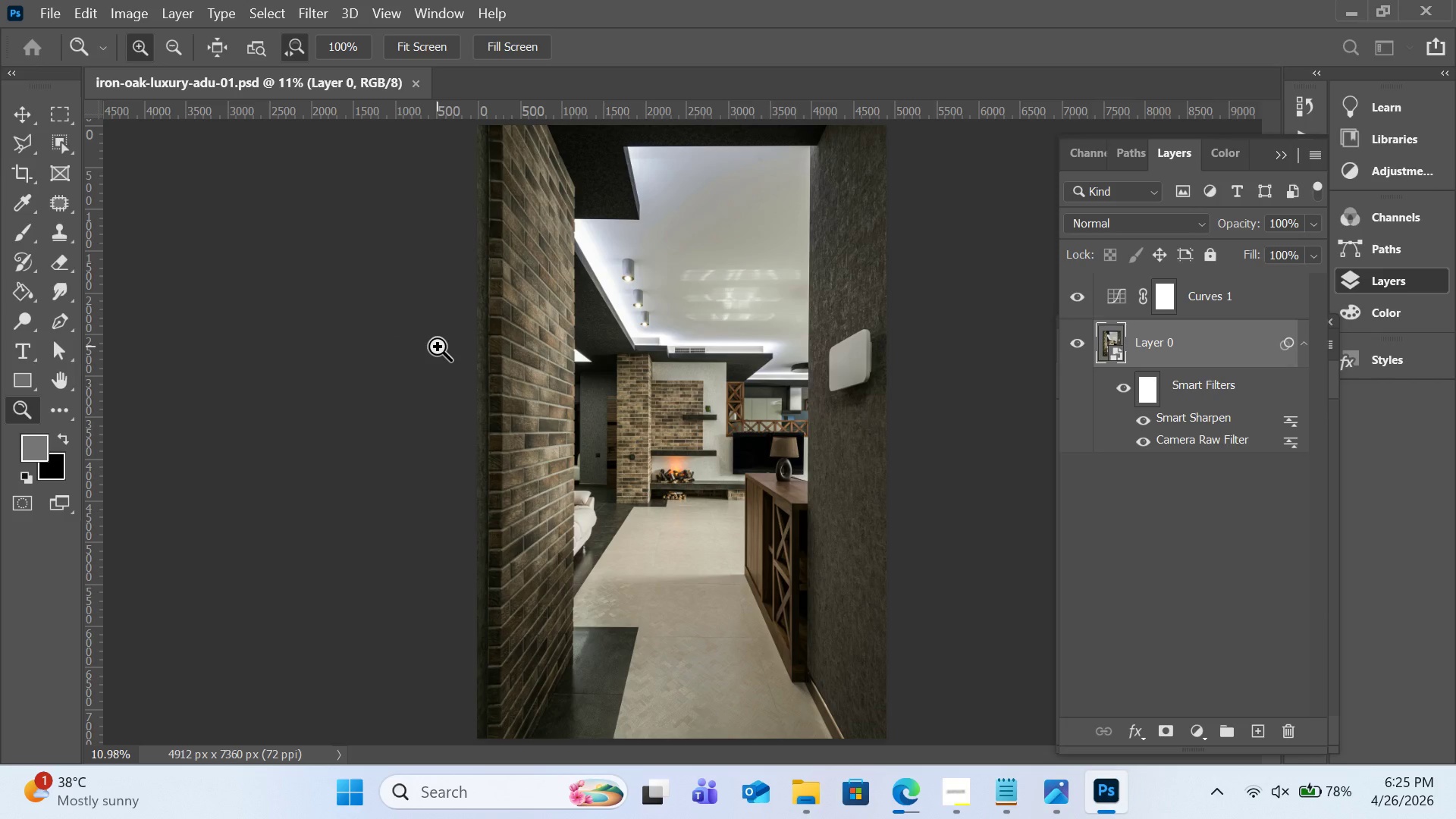 
left_click([1025, 654])
 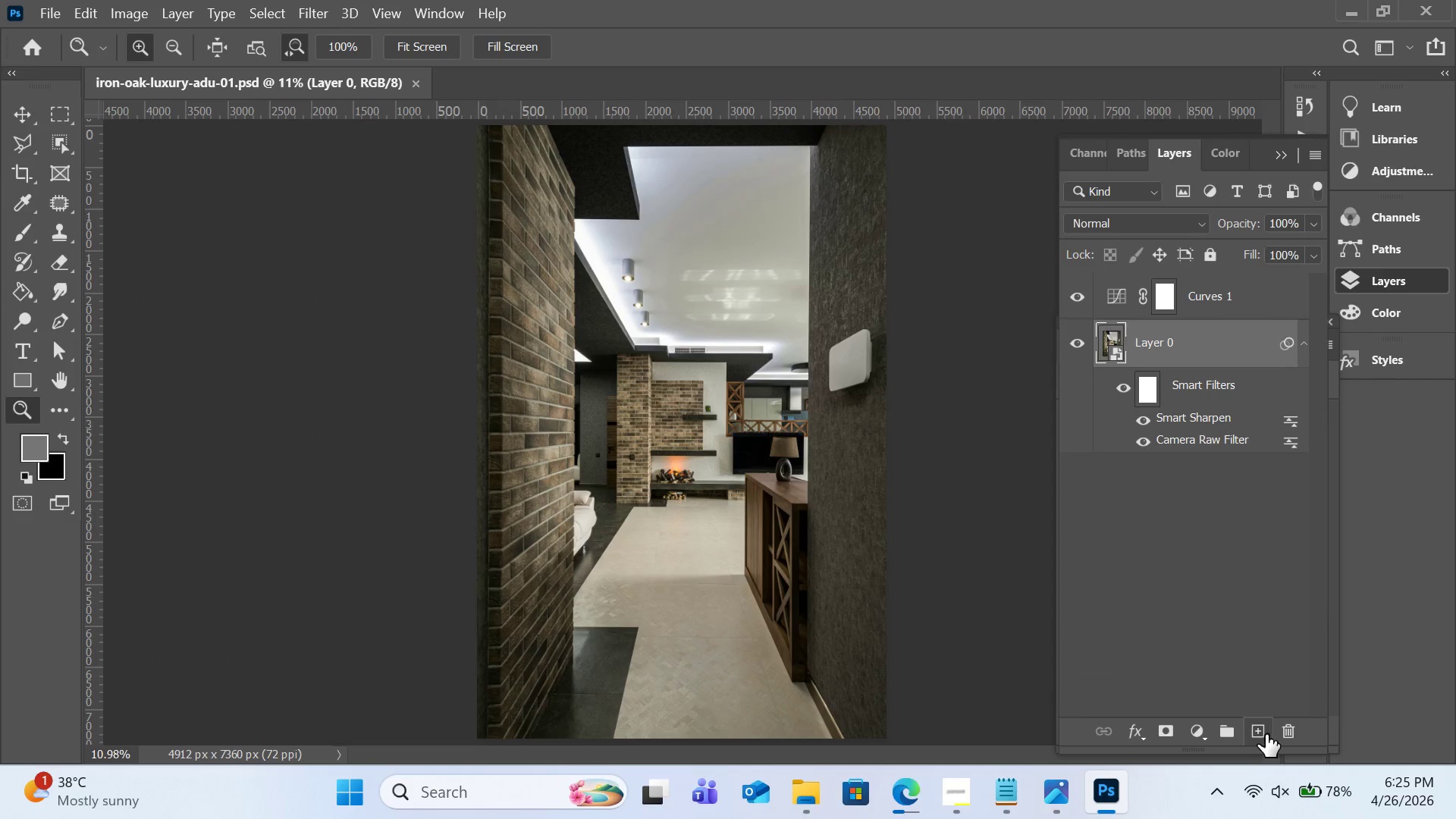 
left_click([1258, 736])
 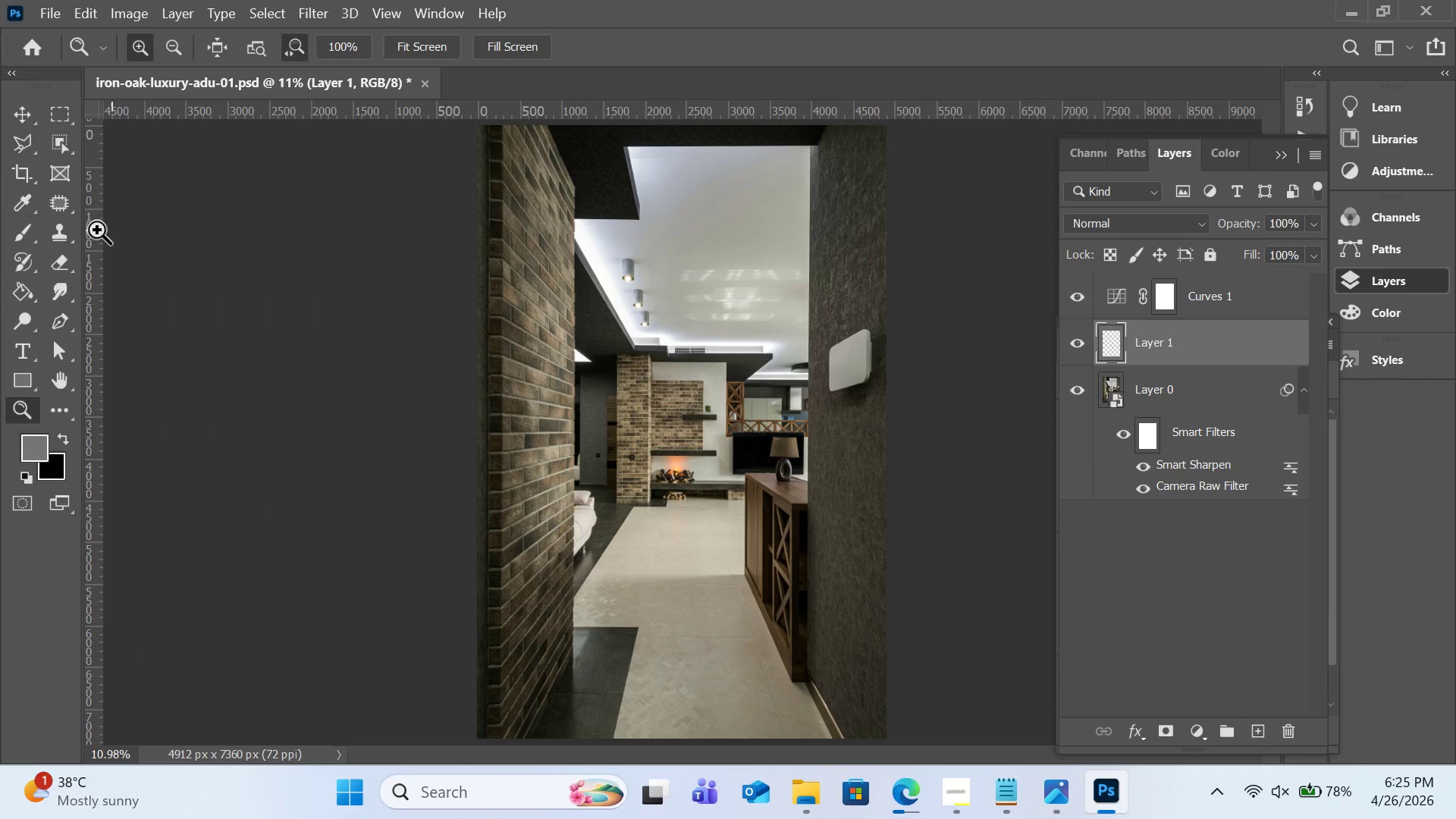 
left_click([35, 230])
 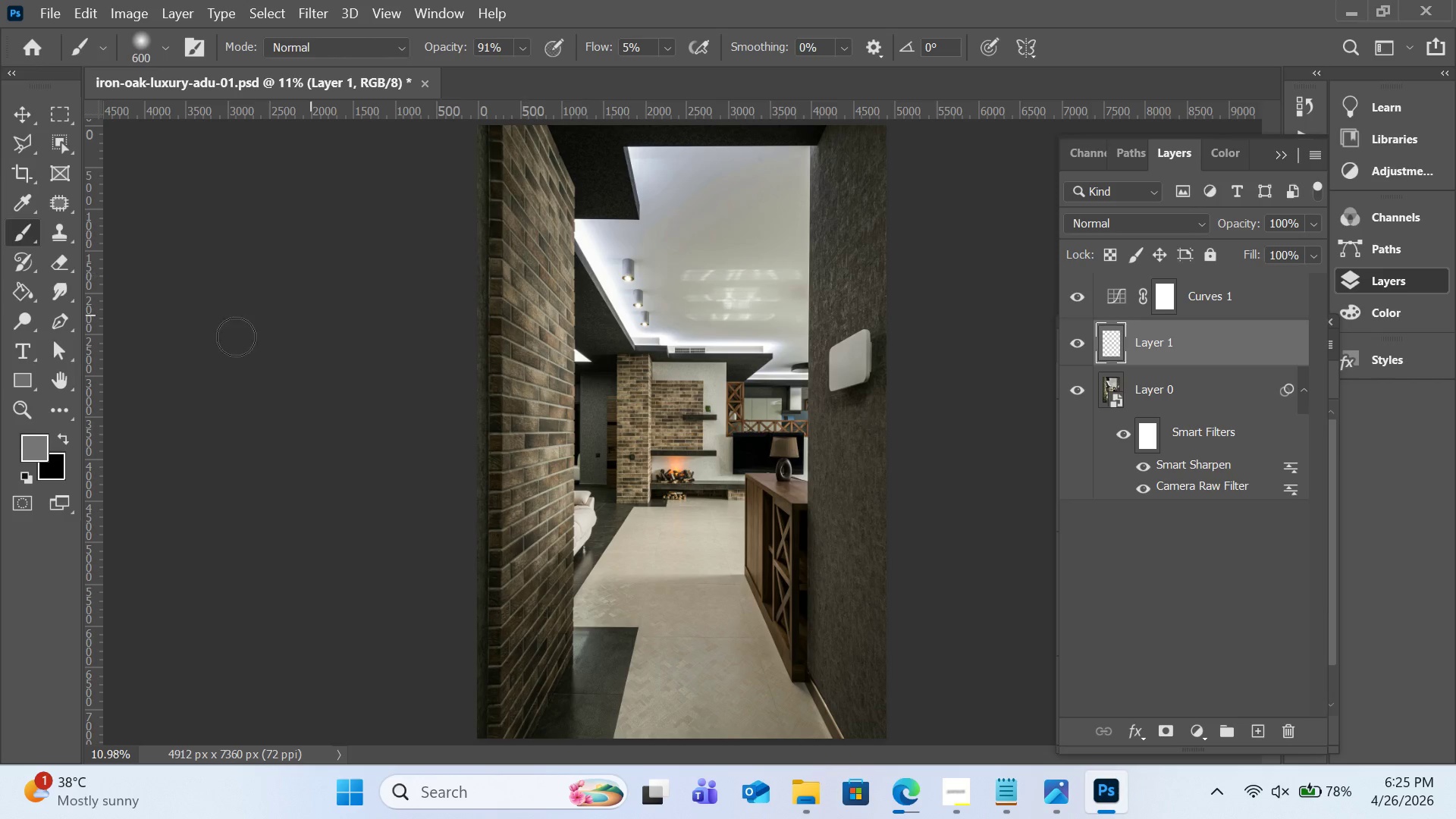 
left_click([63, 434])
 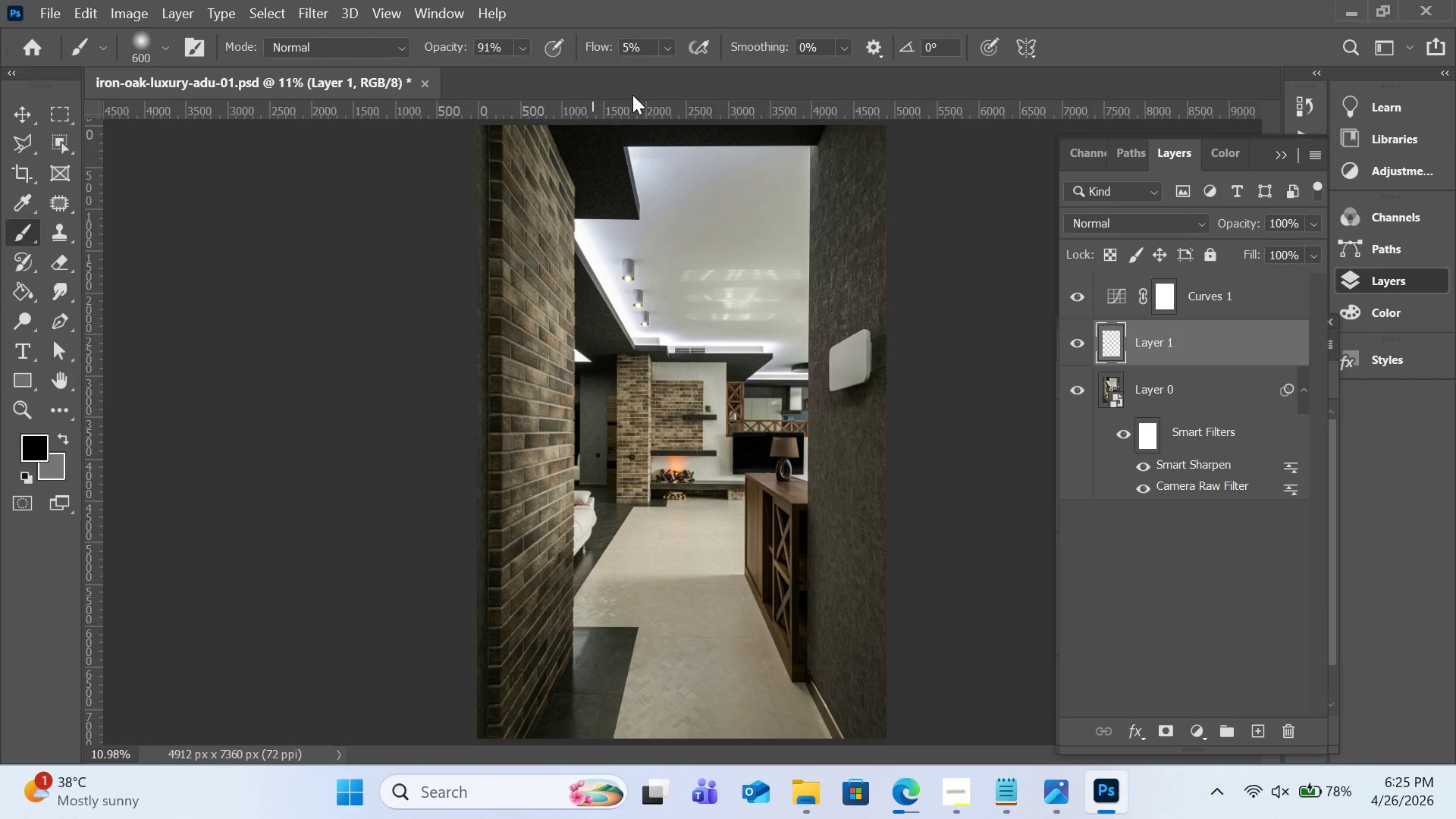 
left_click([664, 51])
 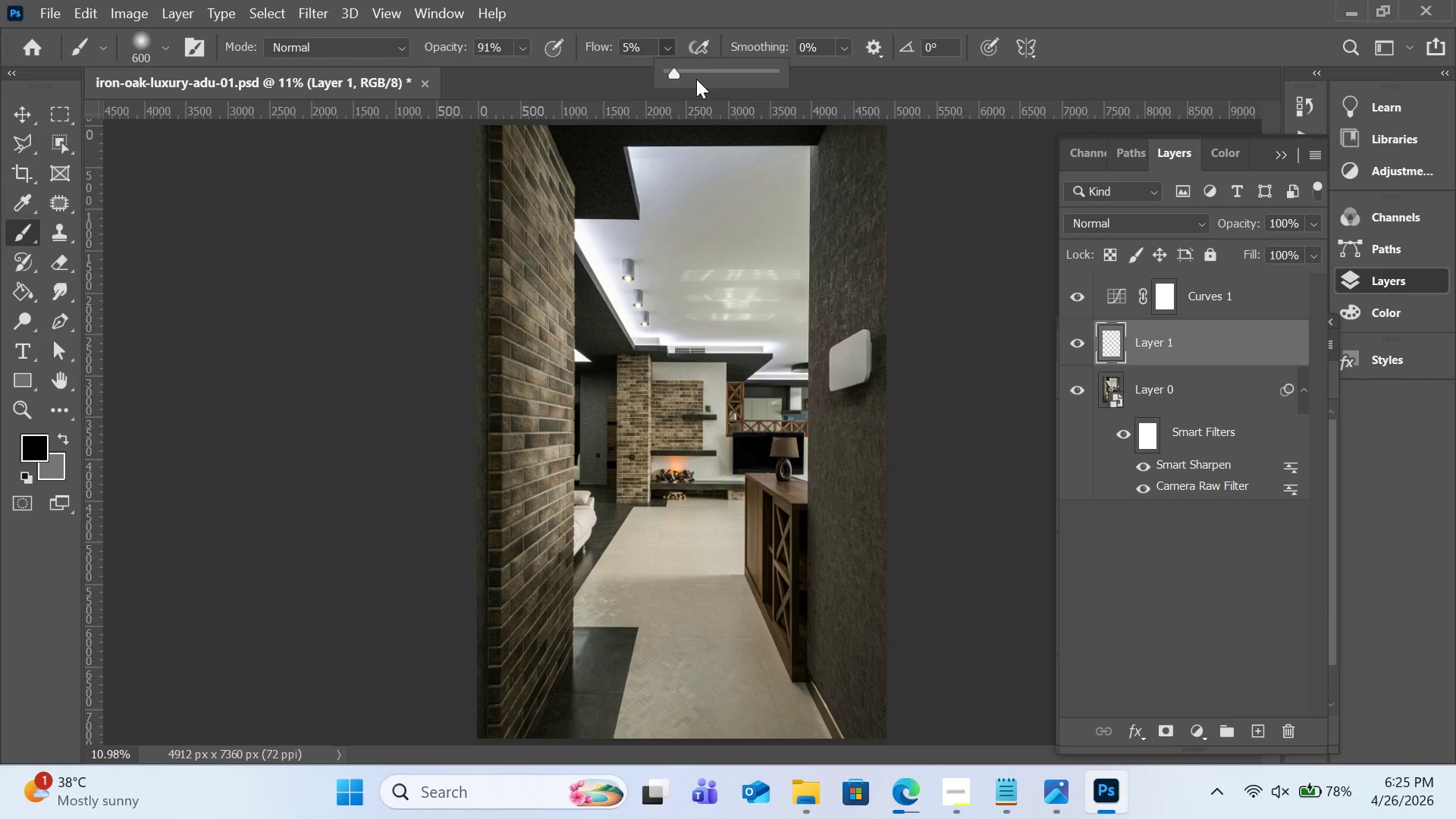 
left_click_drag(start_coordinate=[700, 79], to_coordinate=[814, 81])
 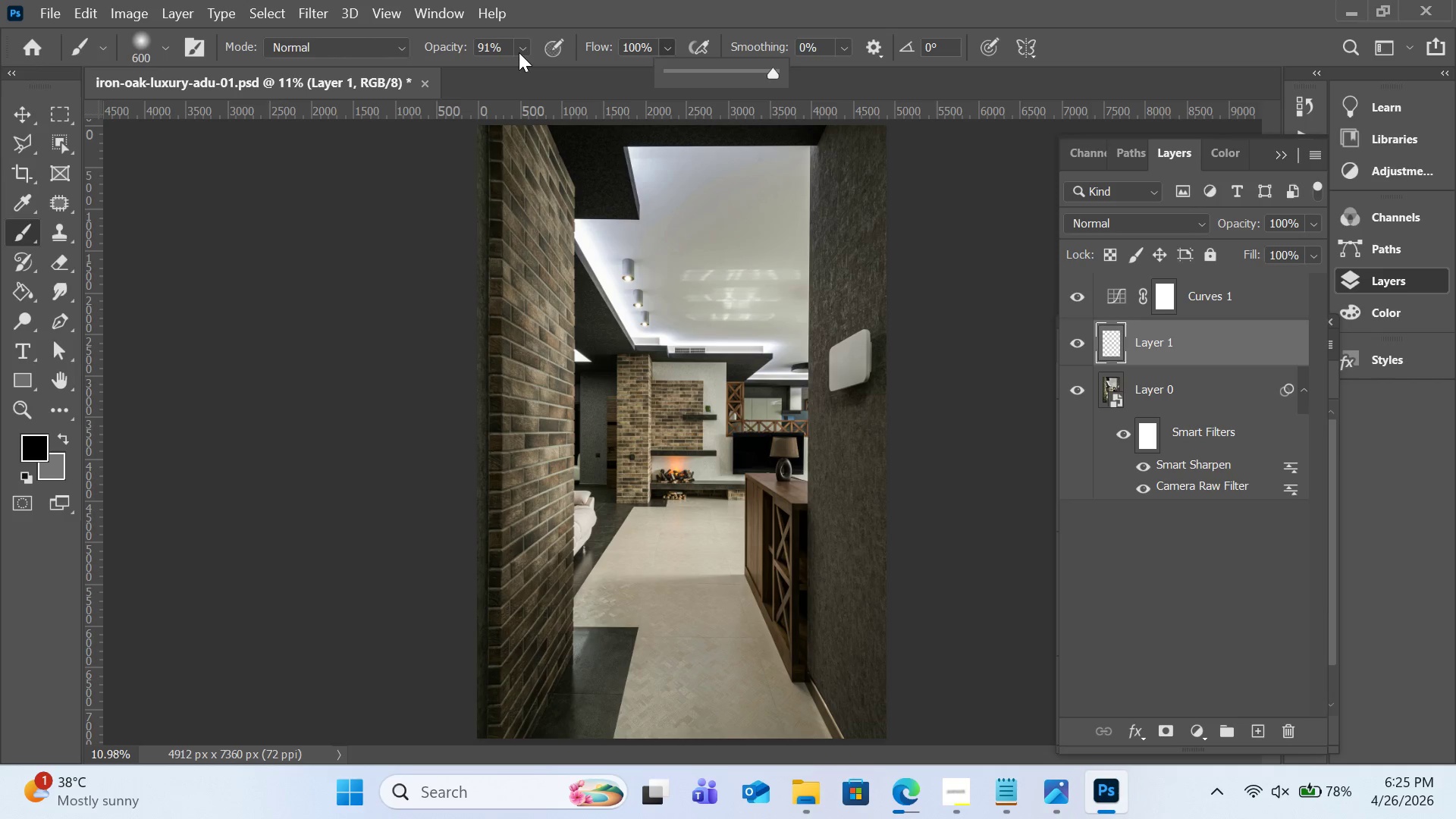 
left_click([520, 50])
 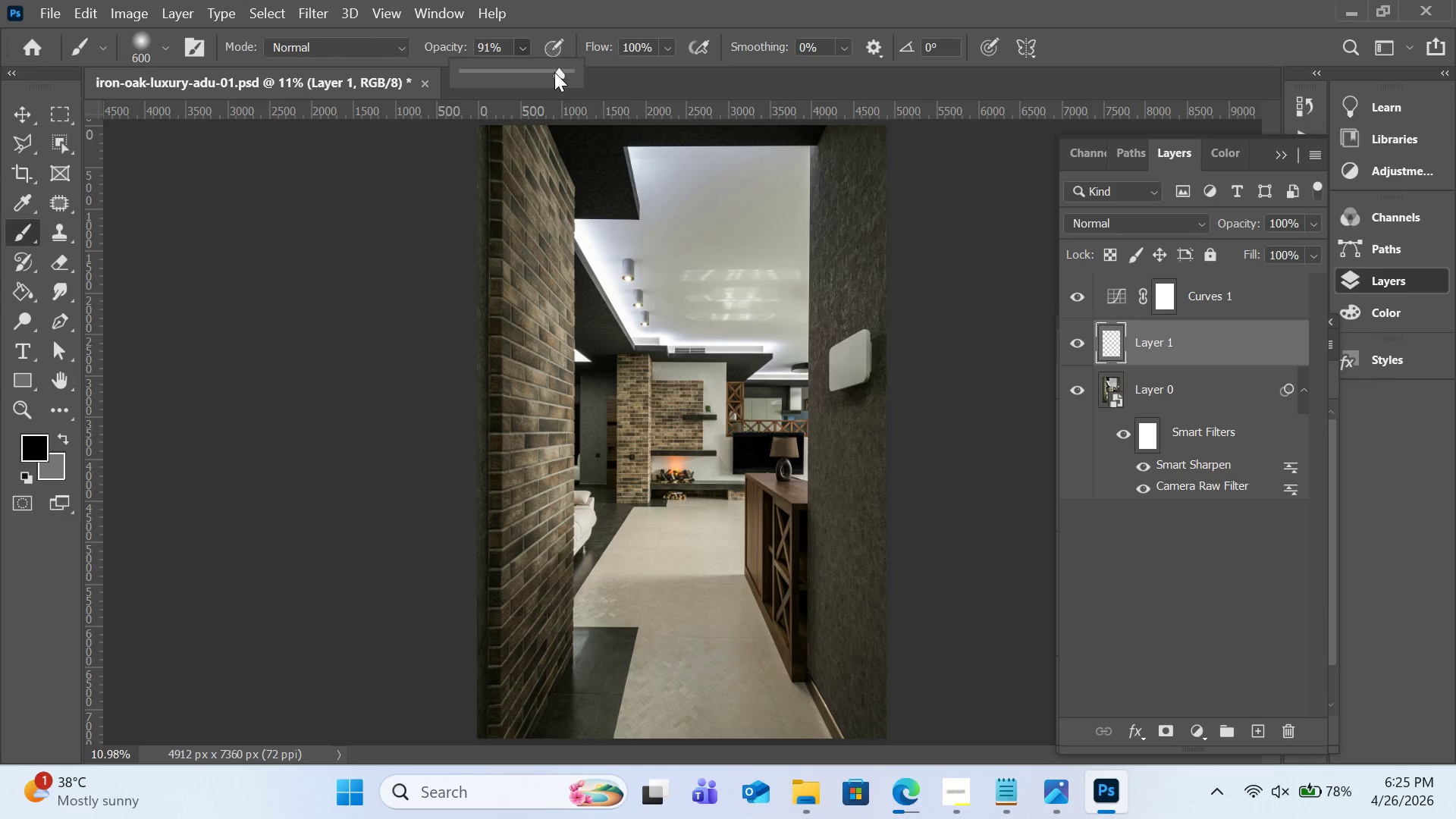 
left_click_drag(start_coordinate=[561, 72], to_coordinate=[595, 77])
 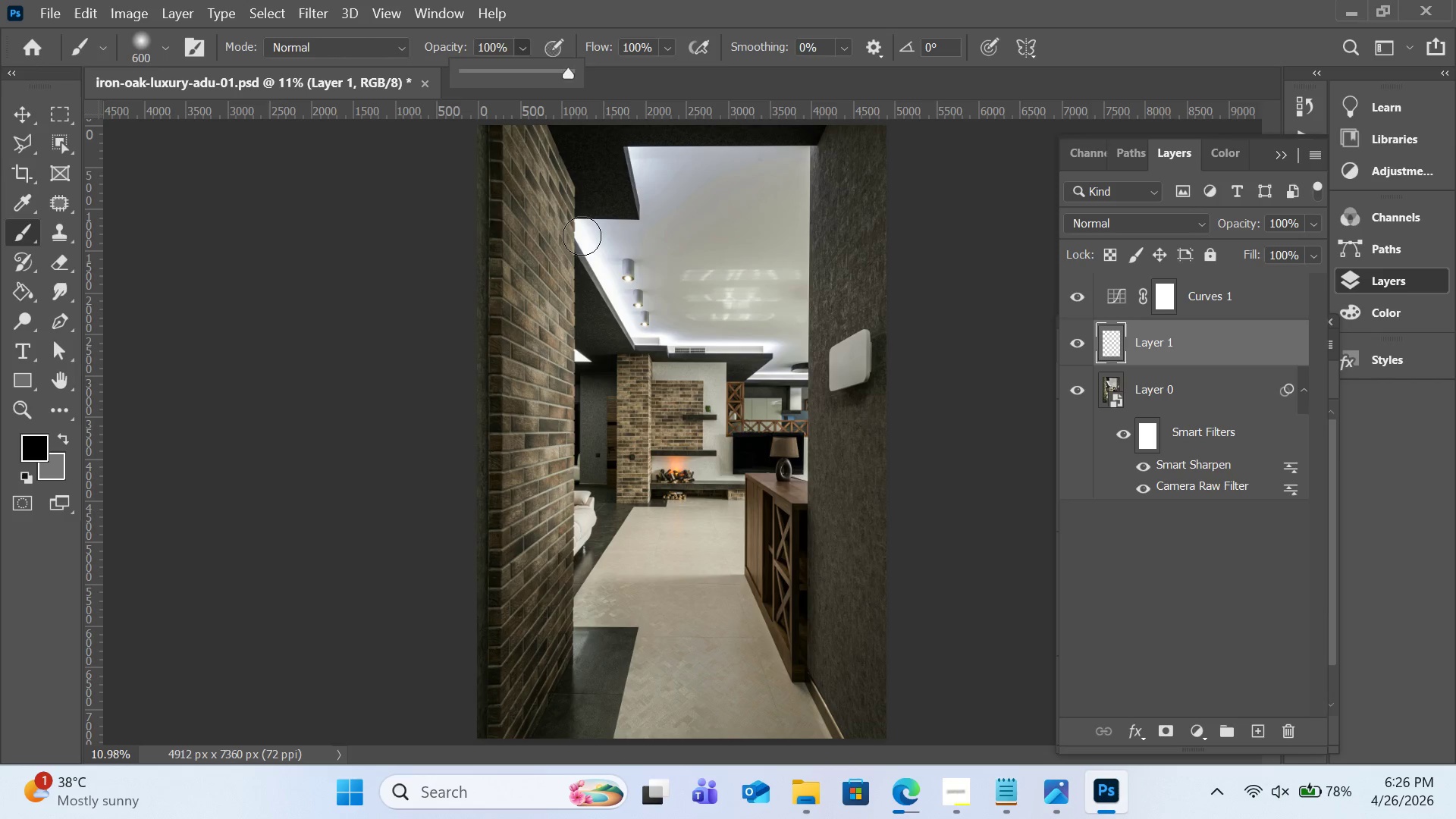 
left_click_drag(start_coordinate=[582, 236], to_coordinate=[778, 357])
 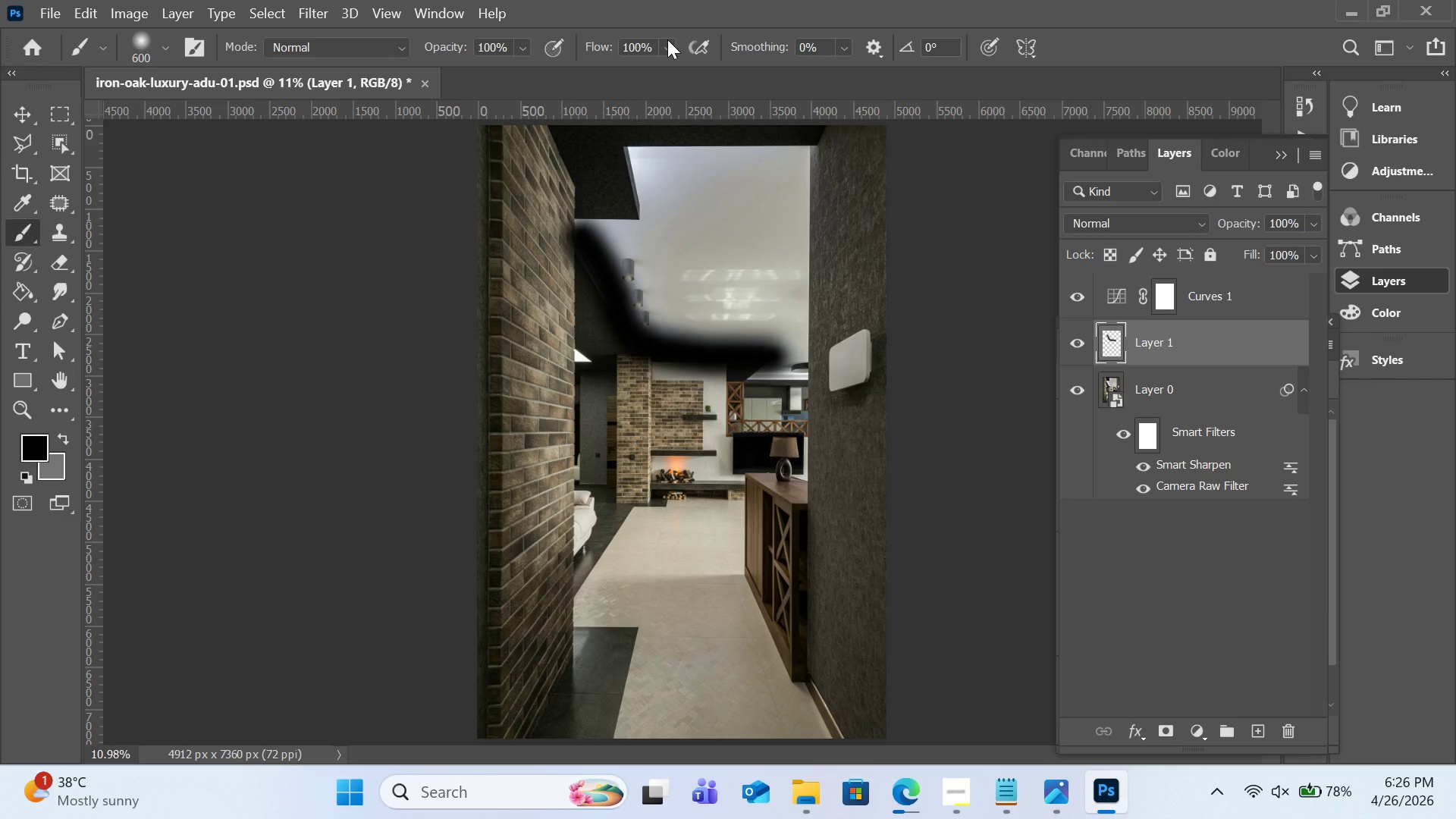 
wait(5.36)
 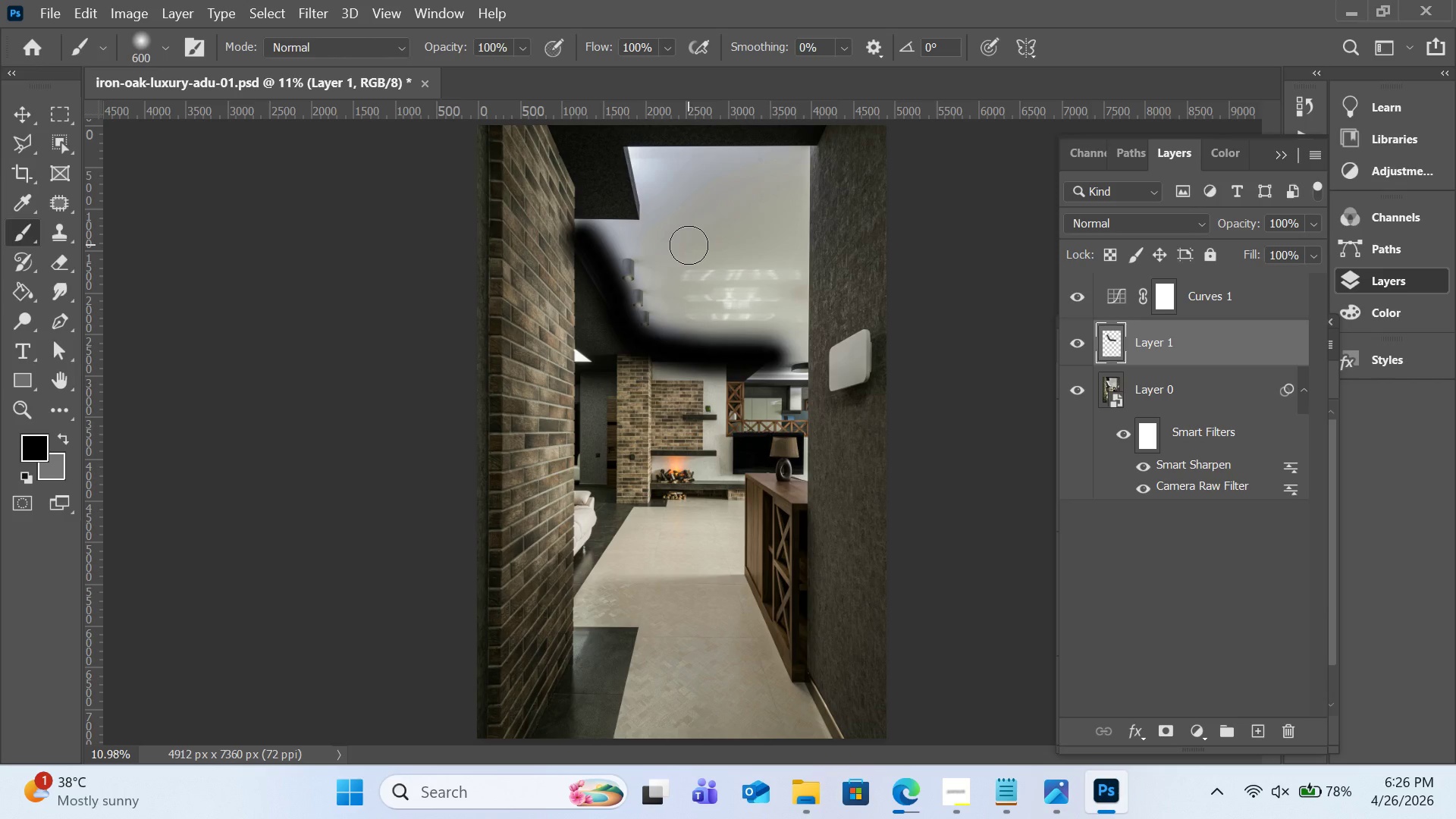 
key(Control+Z)
 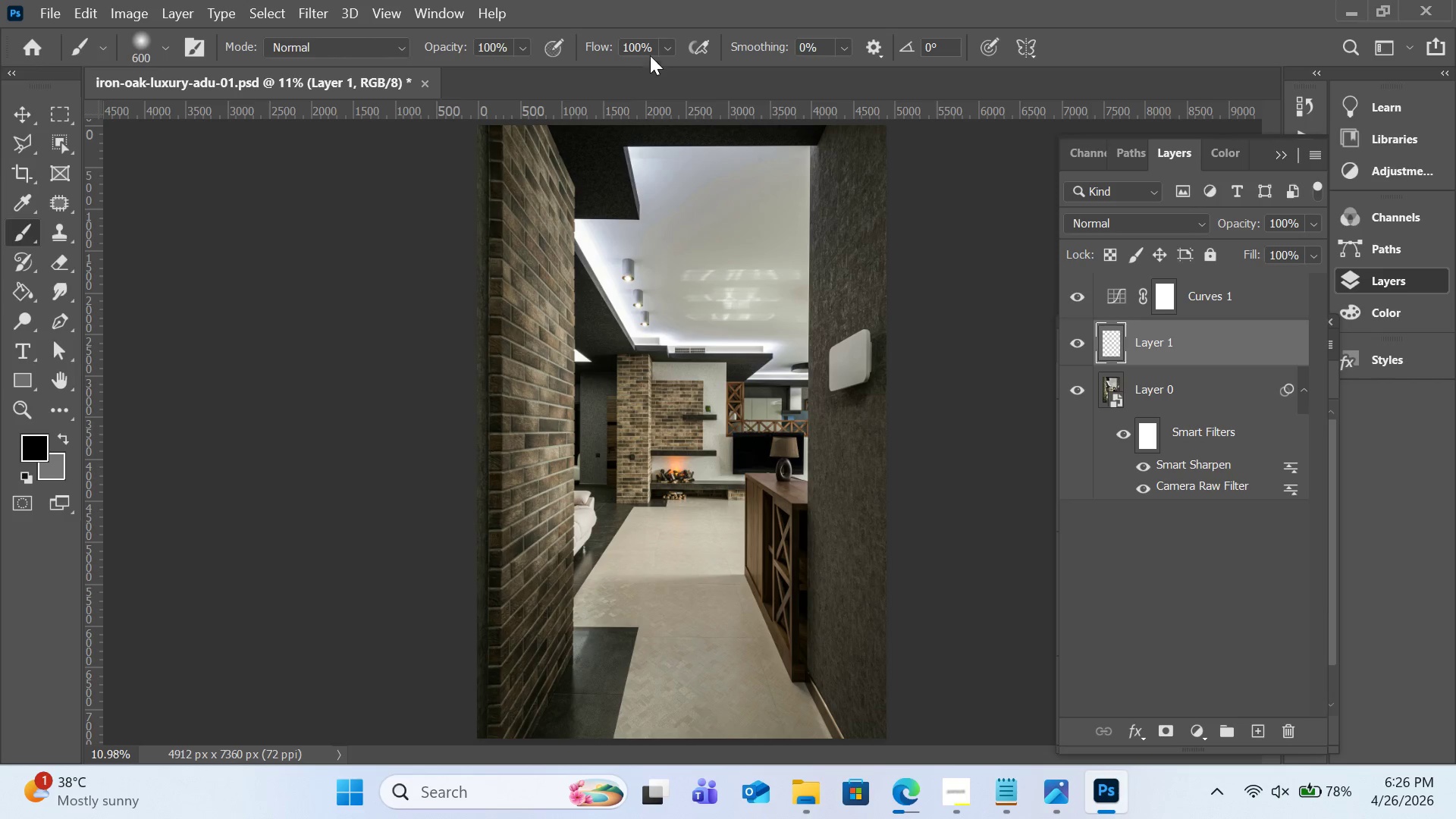 
left_click([665, 49])
 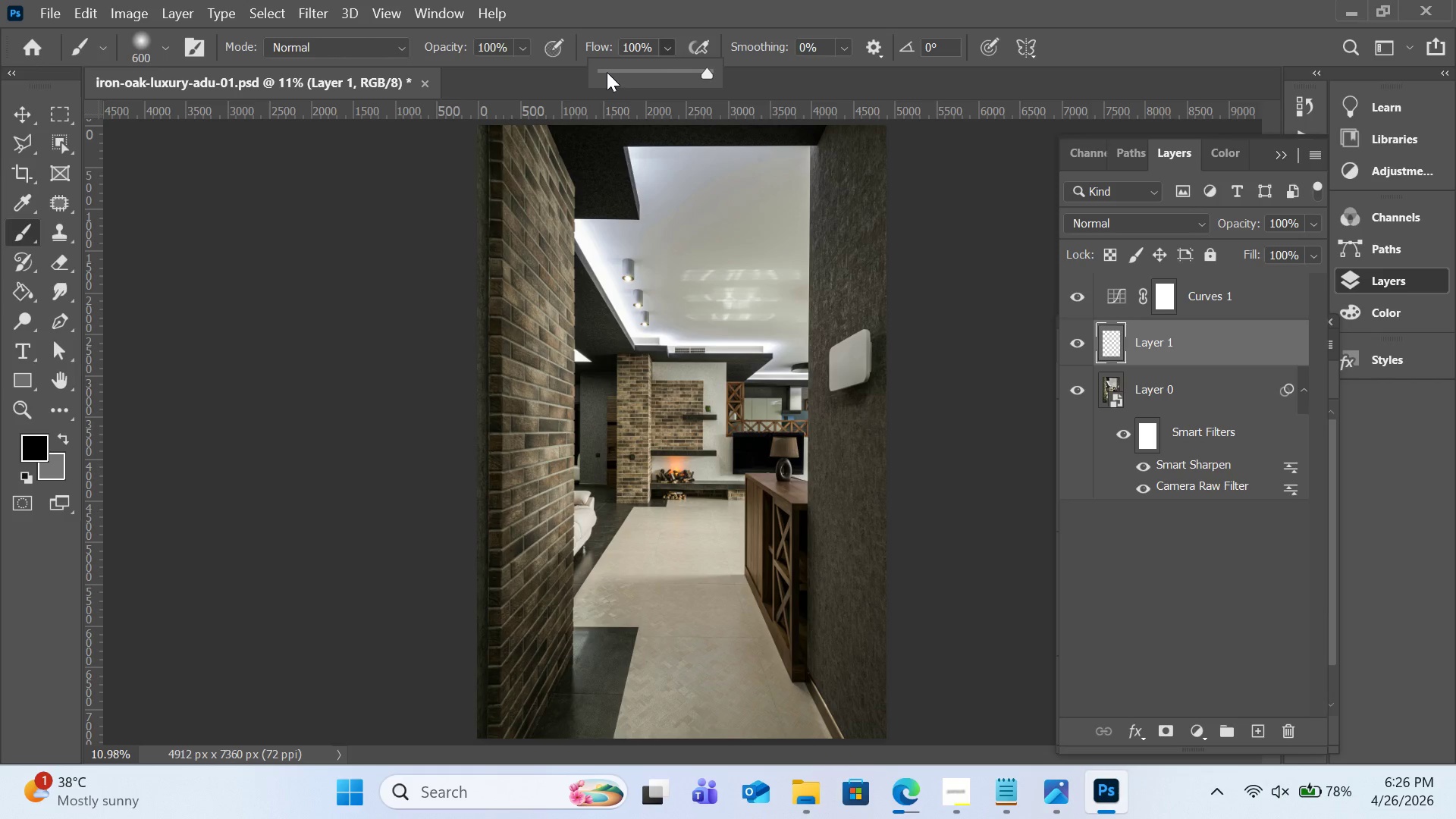 
left_click([607, 72])
 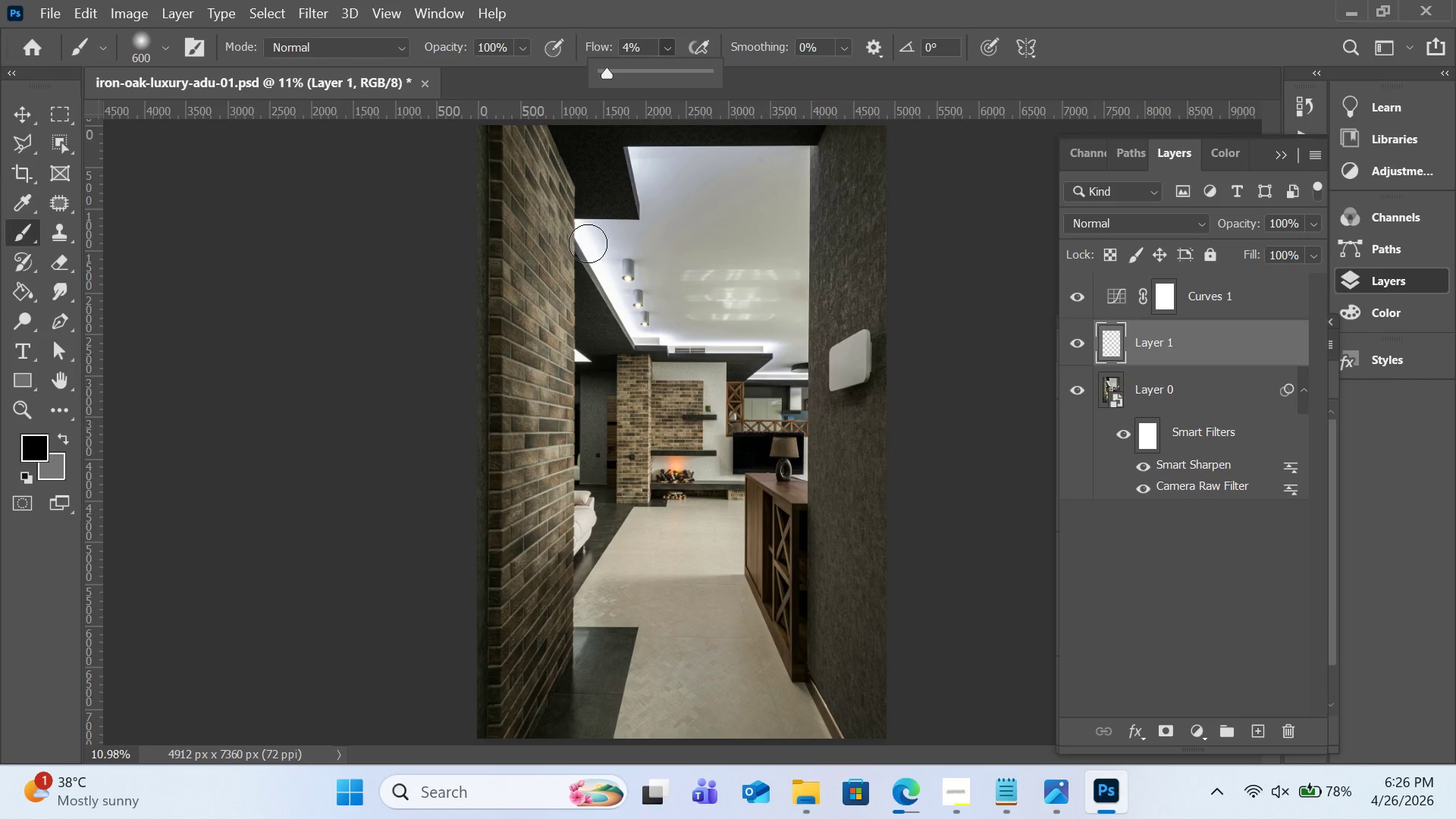 
left_click_drag(start_coordinate=[588, 243], to_coordinate=[642, 338])
 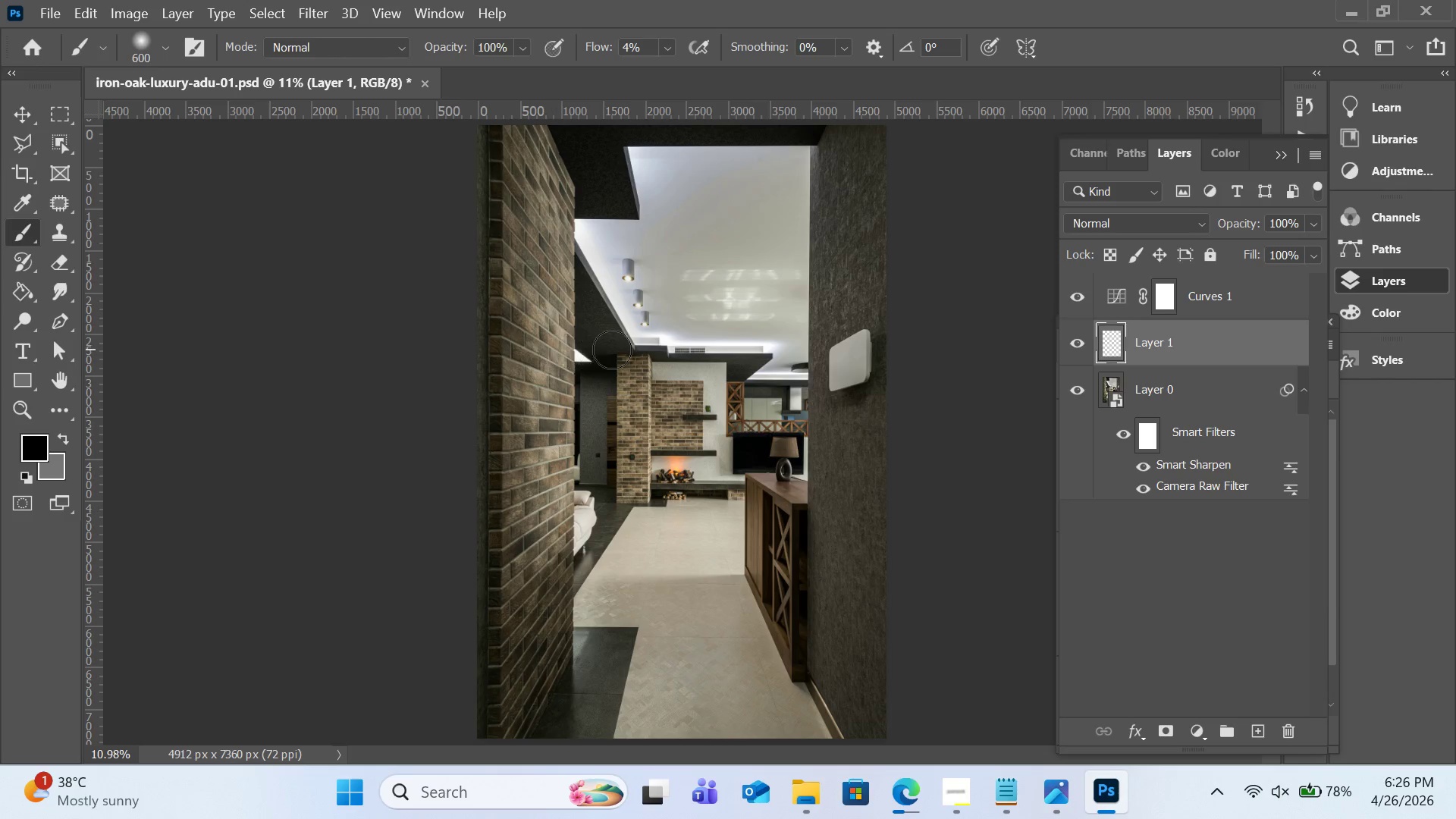 
left_click_drag(start_coordinate=[655, 340], to_coordinate=[690, 352])
 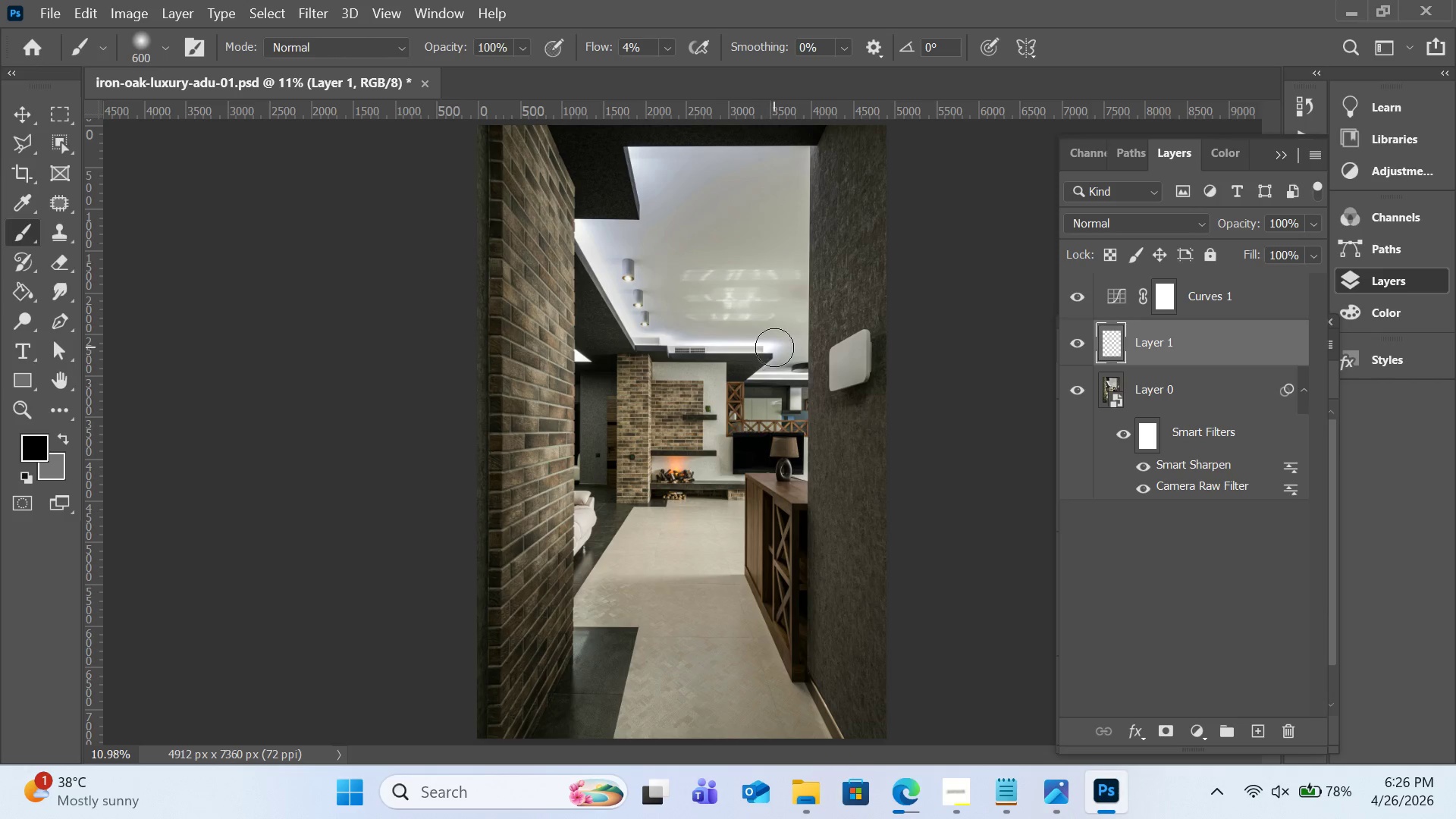 
left_click_drag(start_coordinate=[774, 347], to_coordinate=[682, 347])
 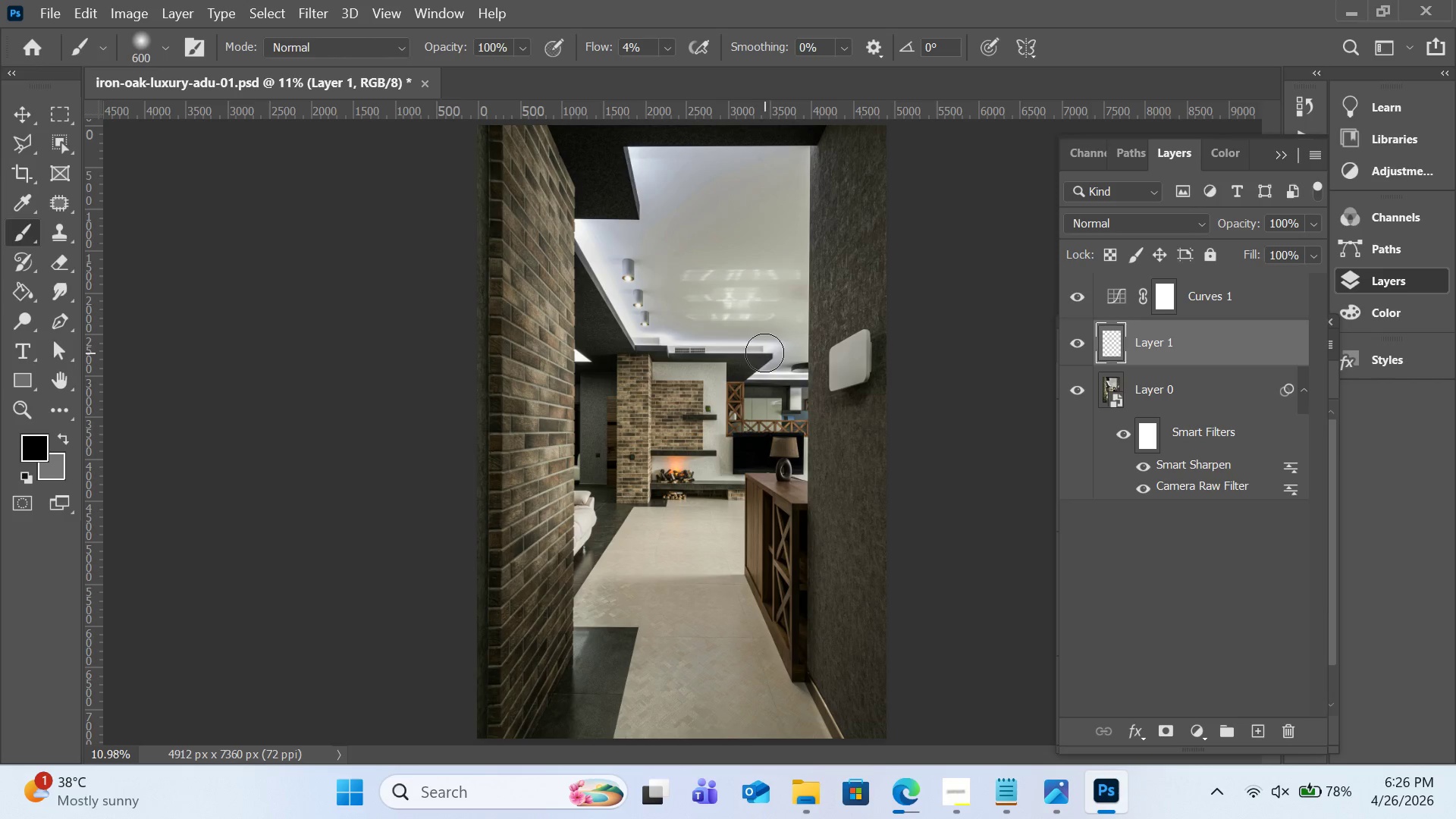 
left_click_drag(start_coordinate=[768, 370], to_coordinate=[802, 378])
 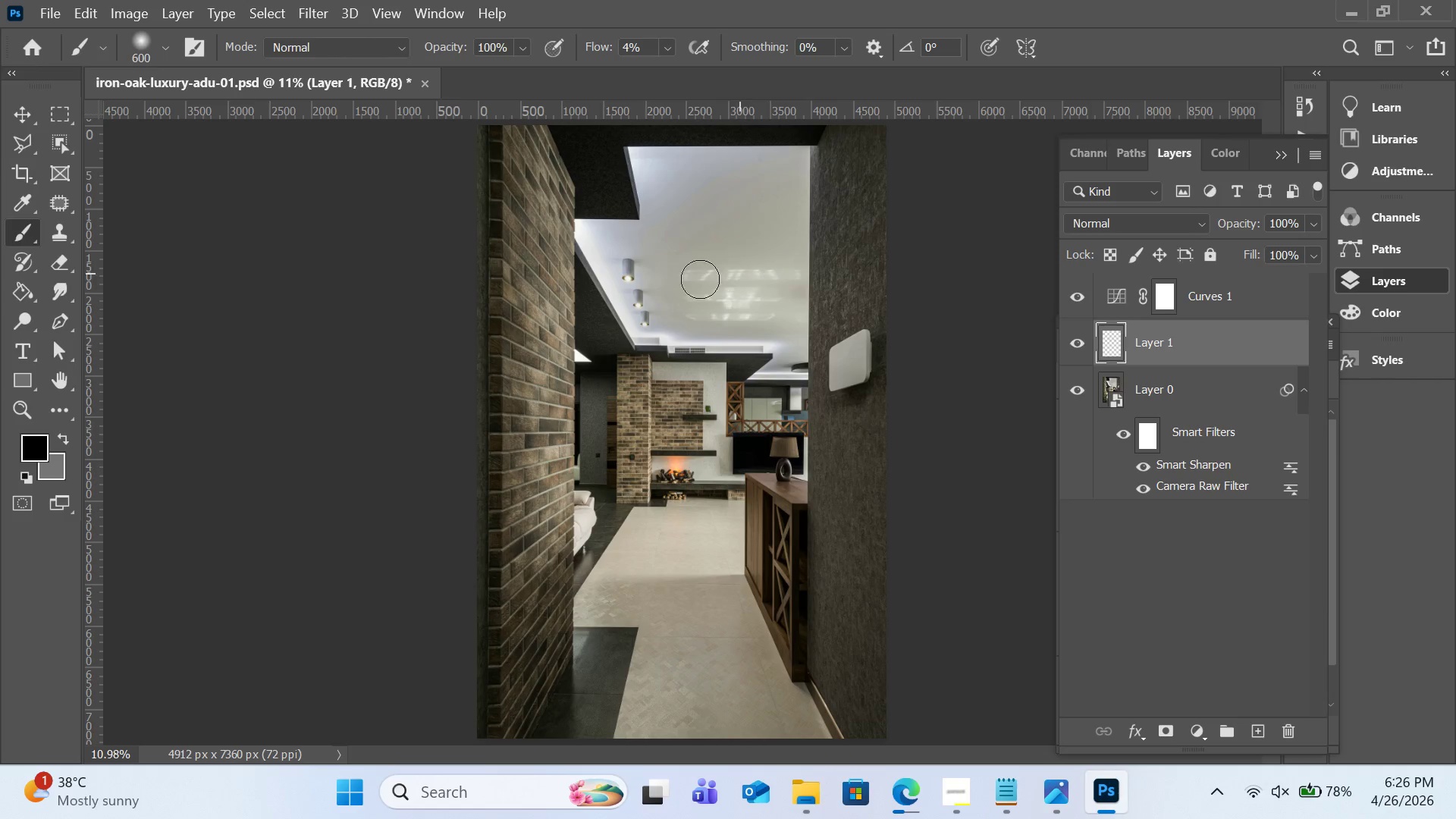 
left_click_drag(start_coordinate=[701, 278], to_coordinate=[780, 281])
 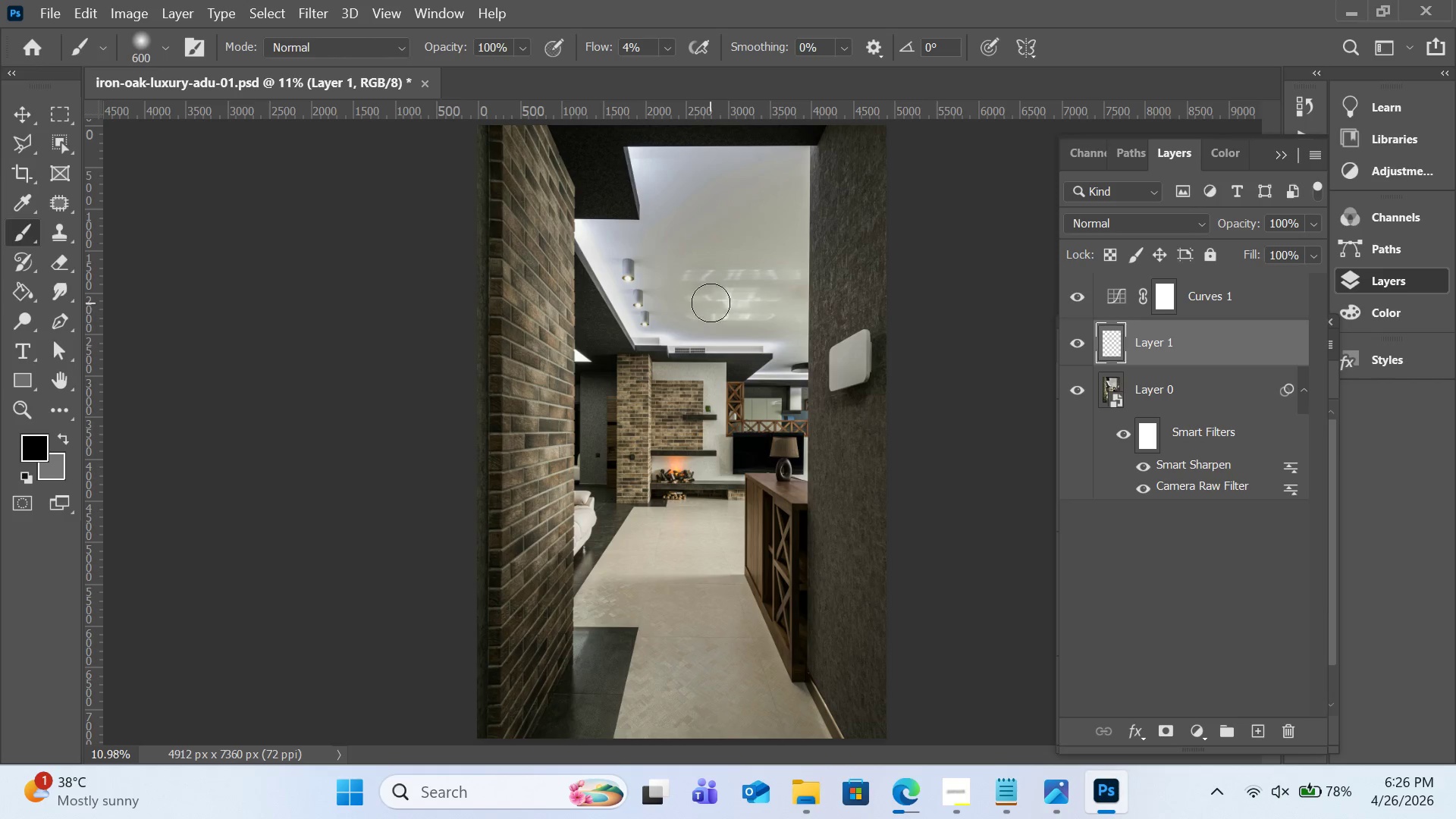 
left_click_drag(start_coordinate=[708, 301], to_coordinate=[784, 300])
 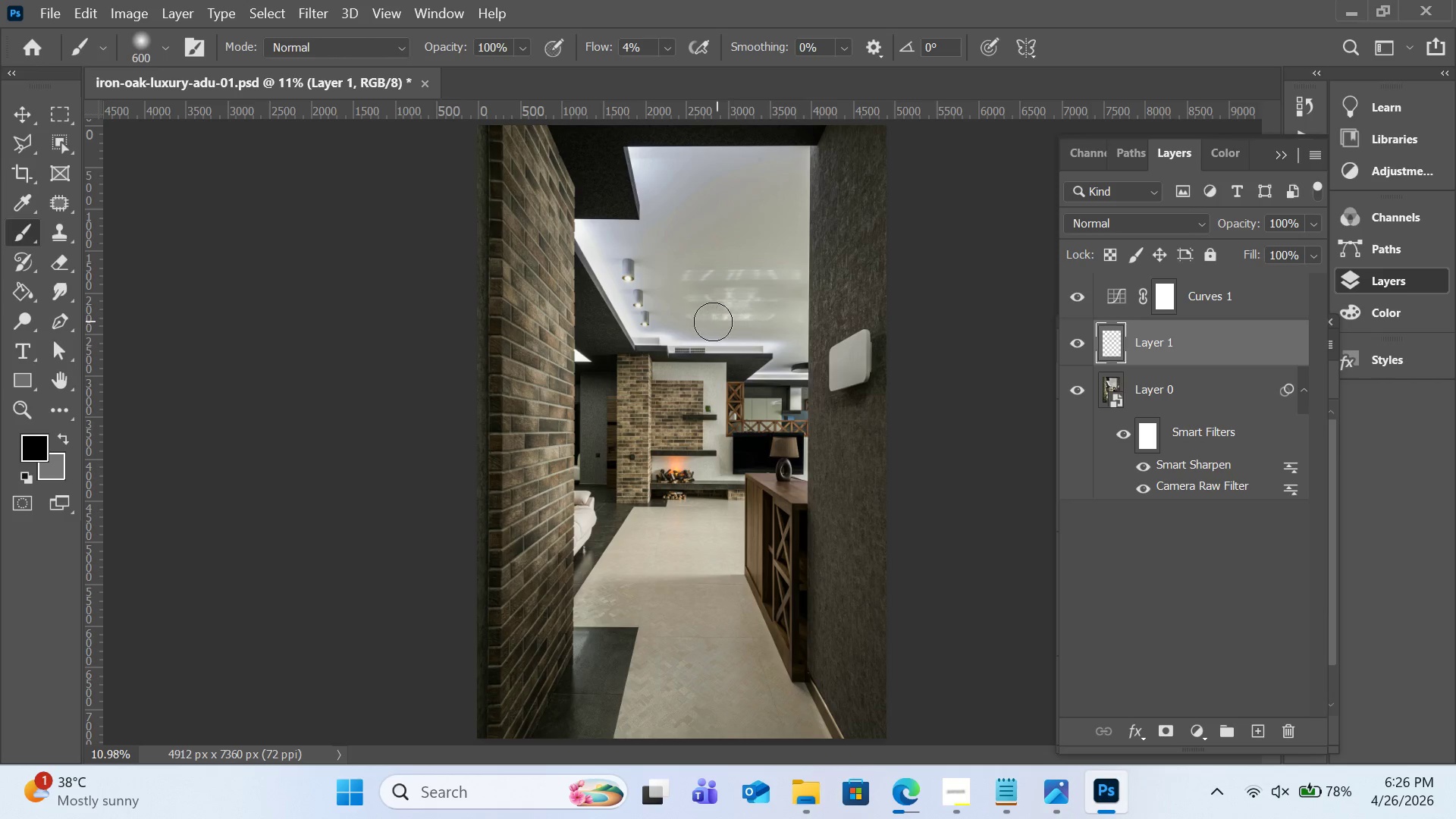 
left_click_drag(start_coordinate=[711, 321], to_coordinate=[783, 322])
 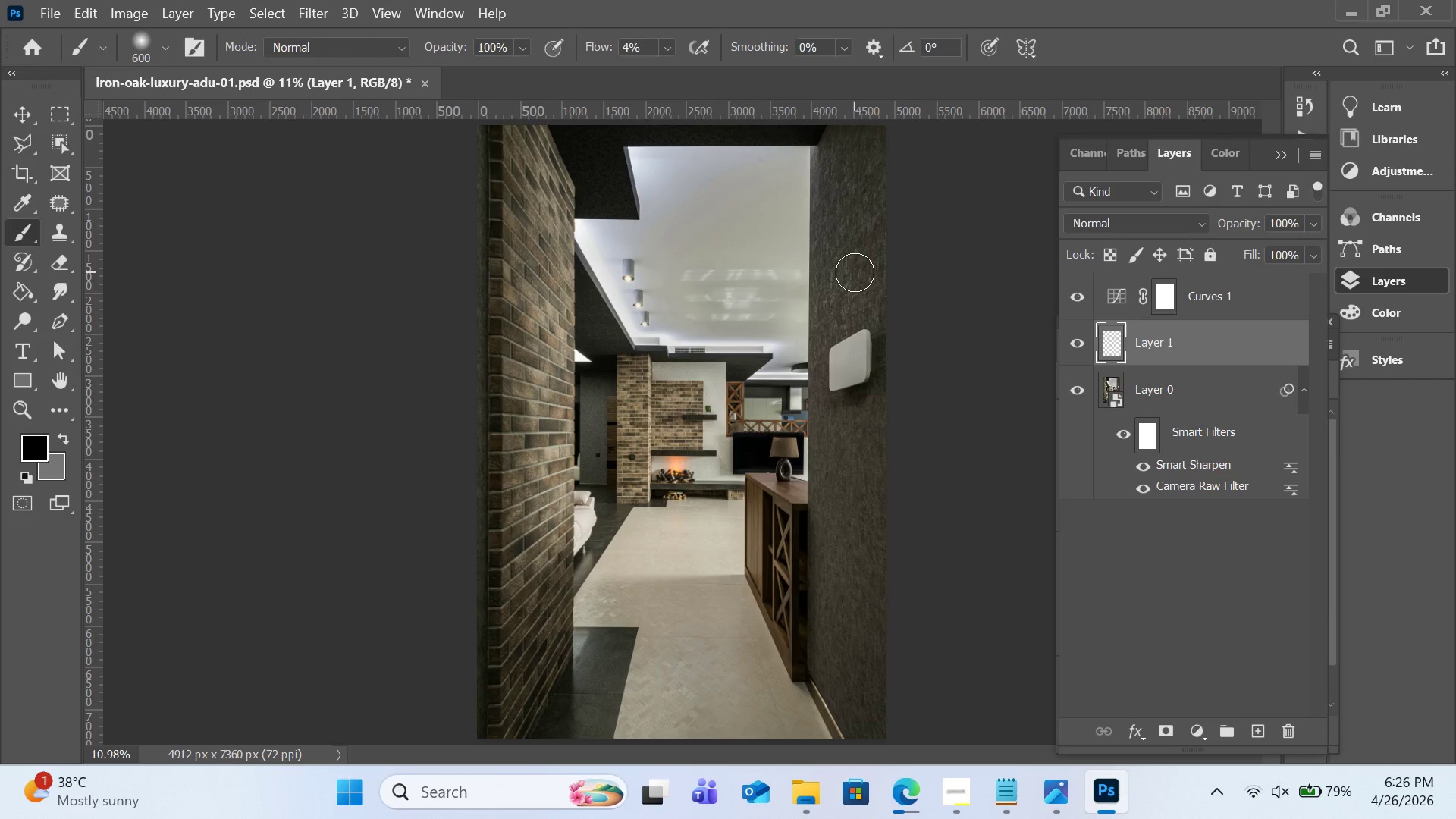 
hold_key(key=ControlLeft, duration=0.7)
 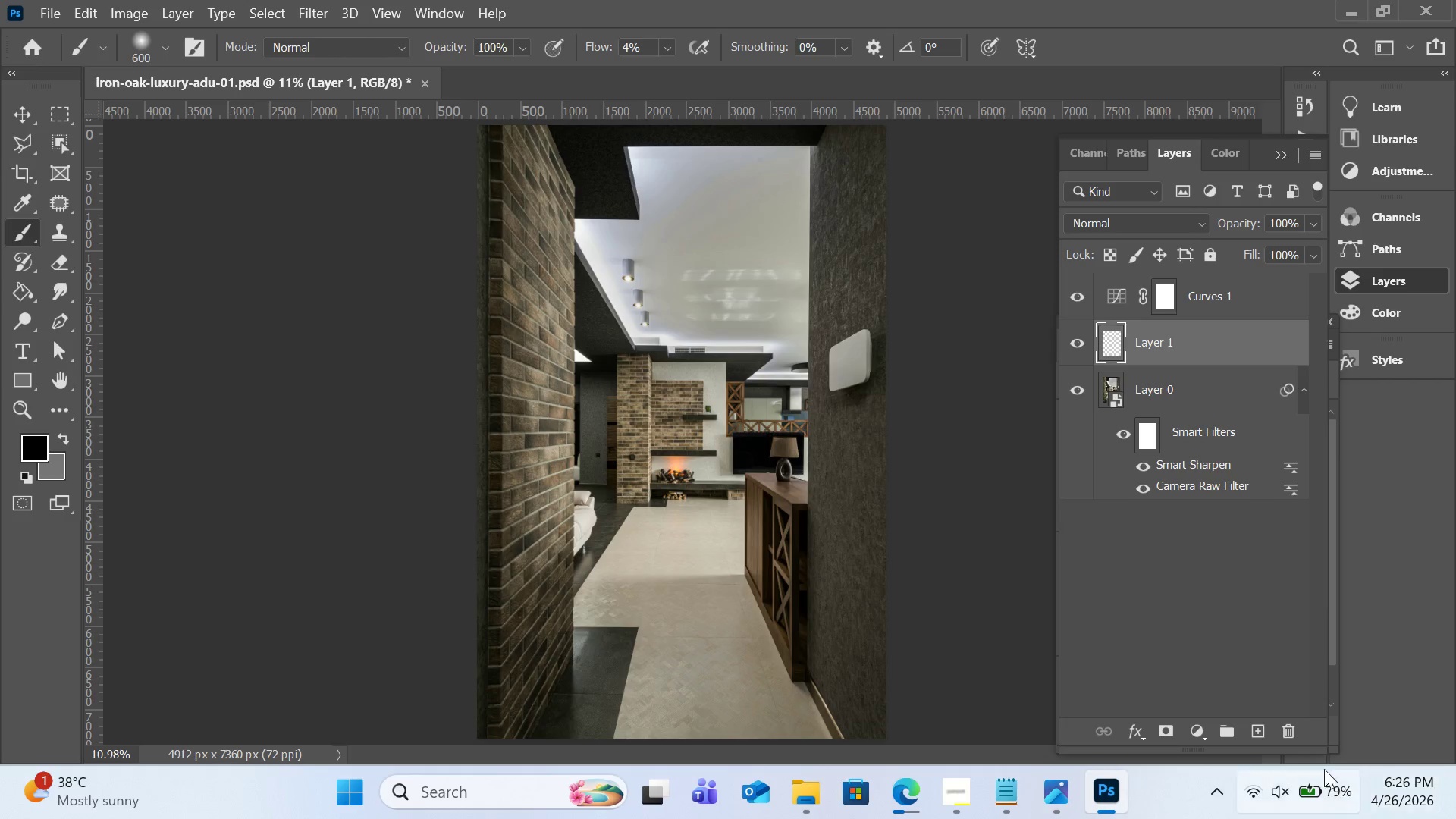 
left_click([1299, 736])
 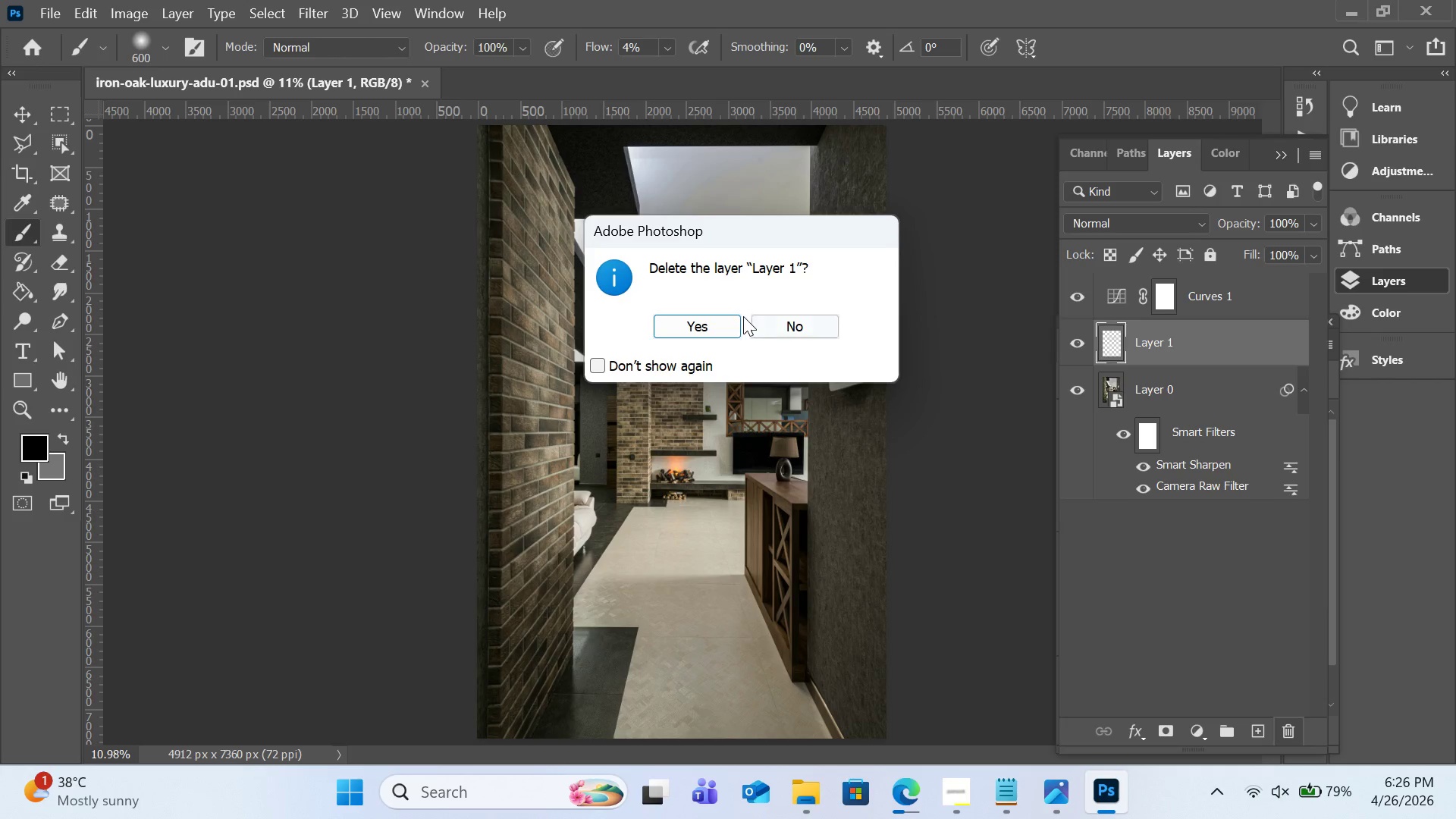 
left_click([733, 318])
 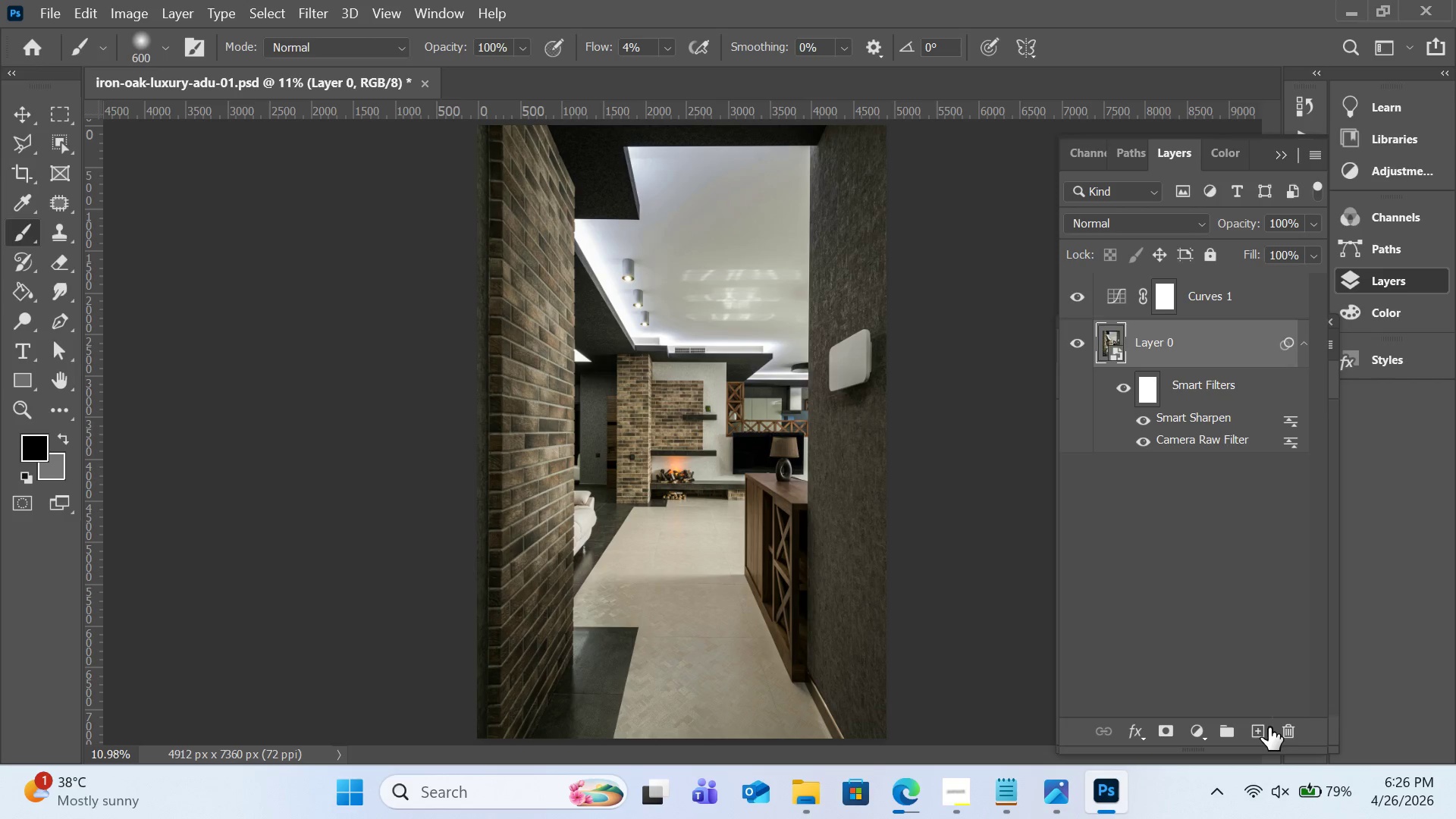 
left_click([1266, 727])
 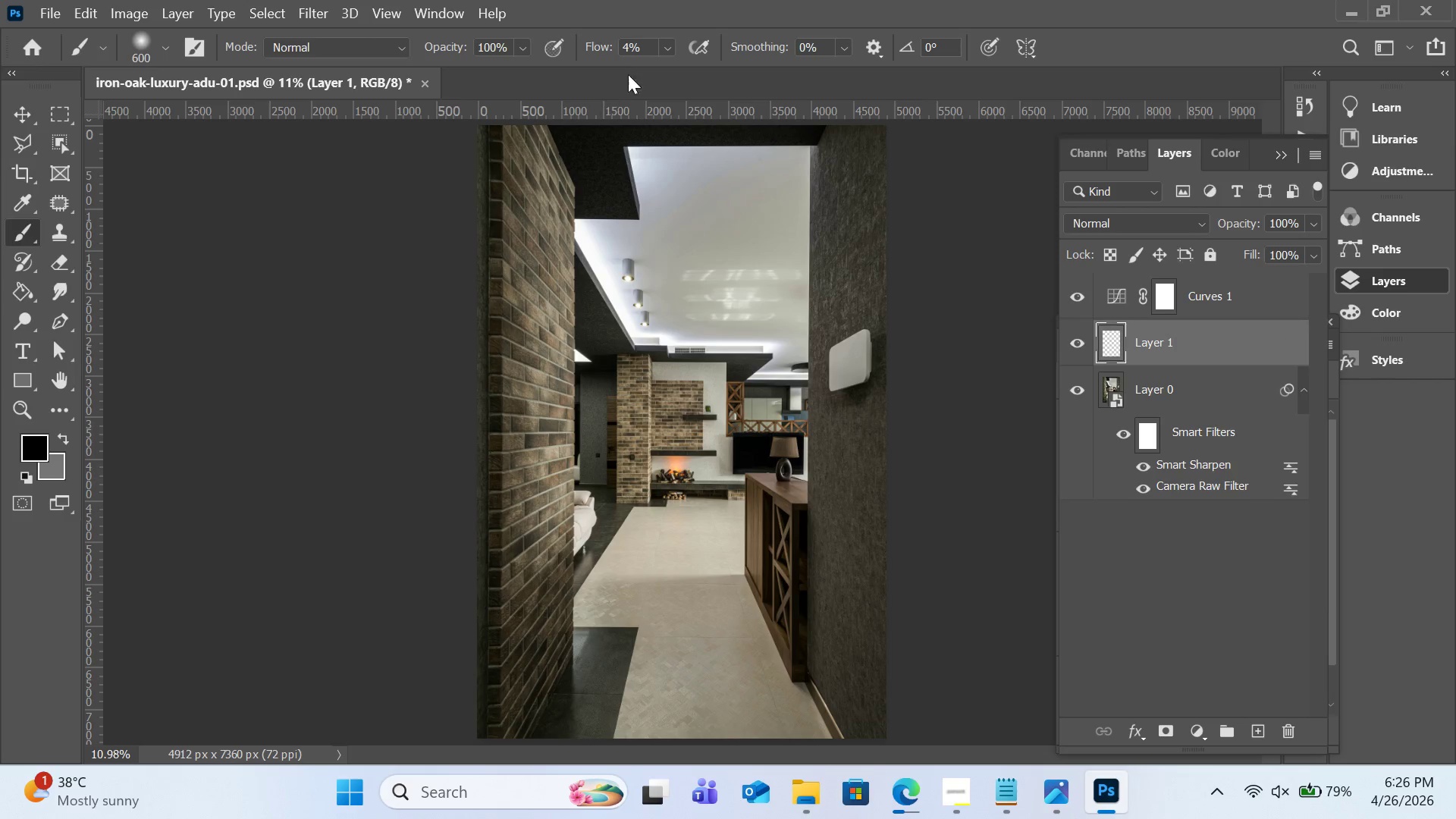 
left_click([669, 44])
 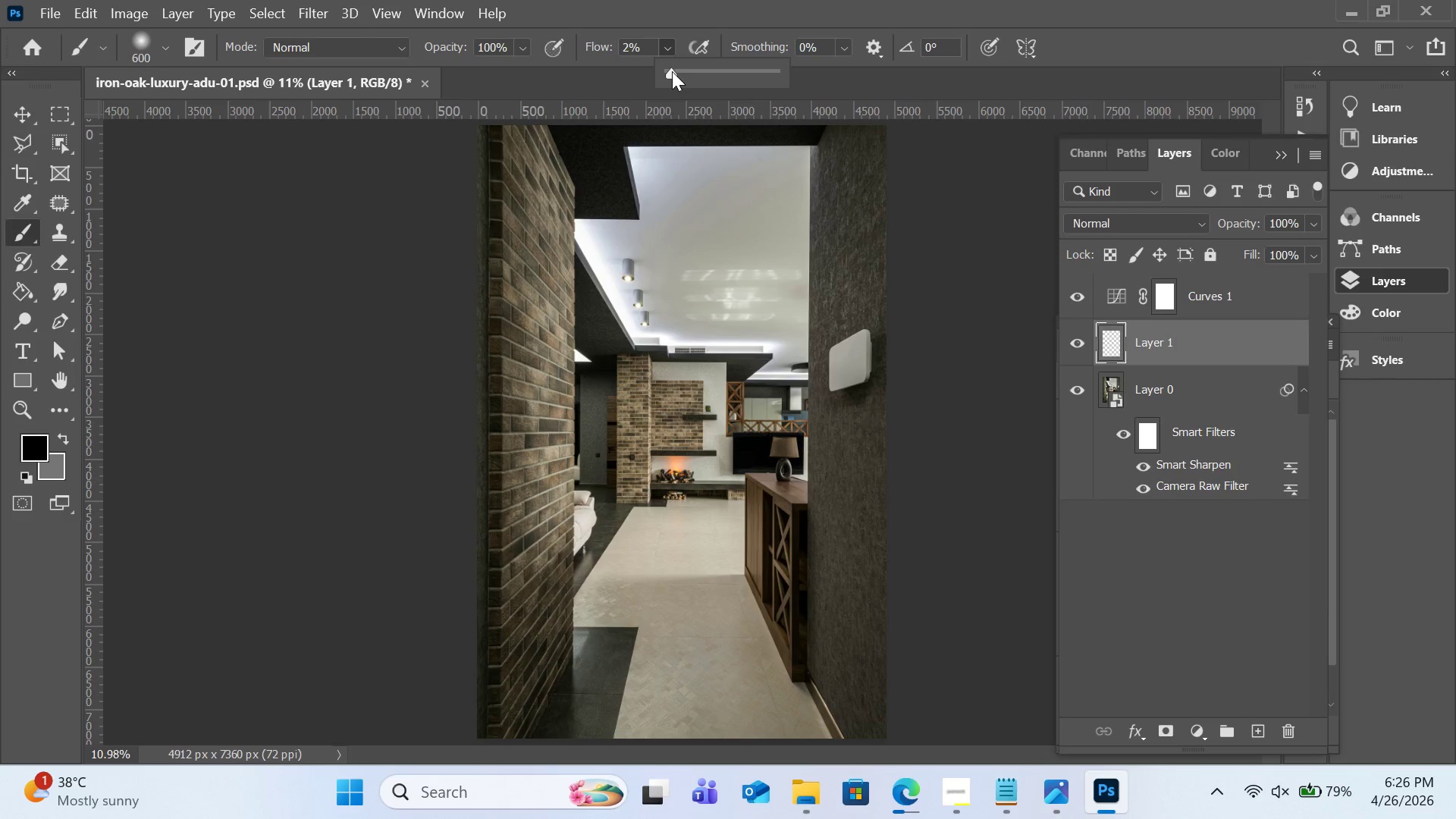 
left_click([672, 71])
 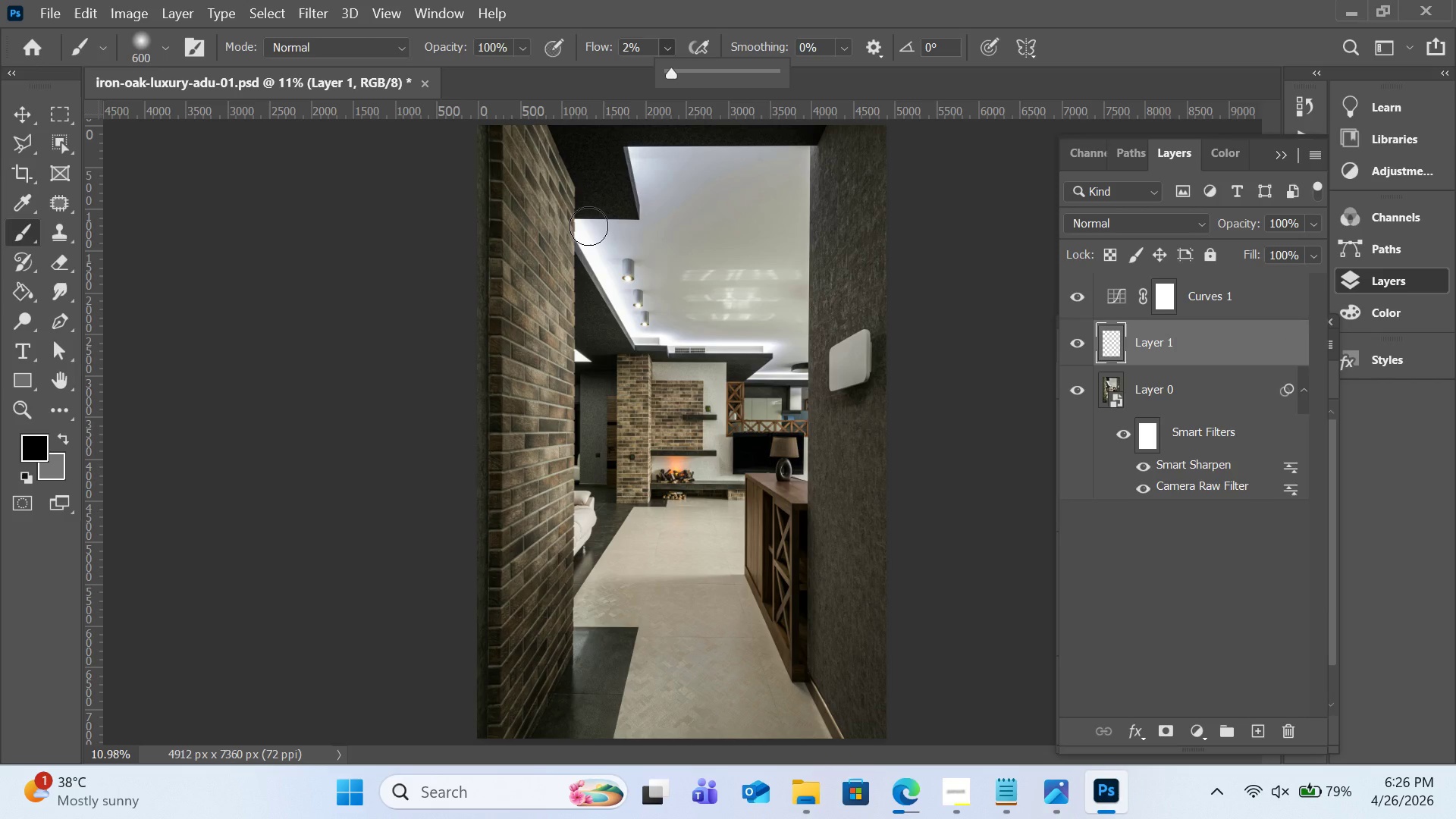 
key(Control+Equal)
 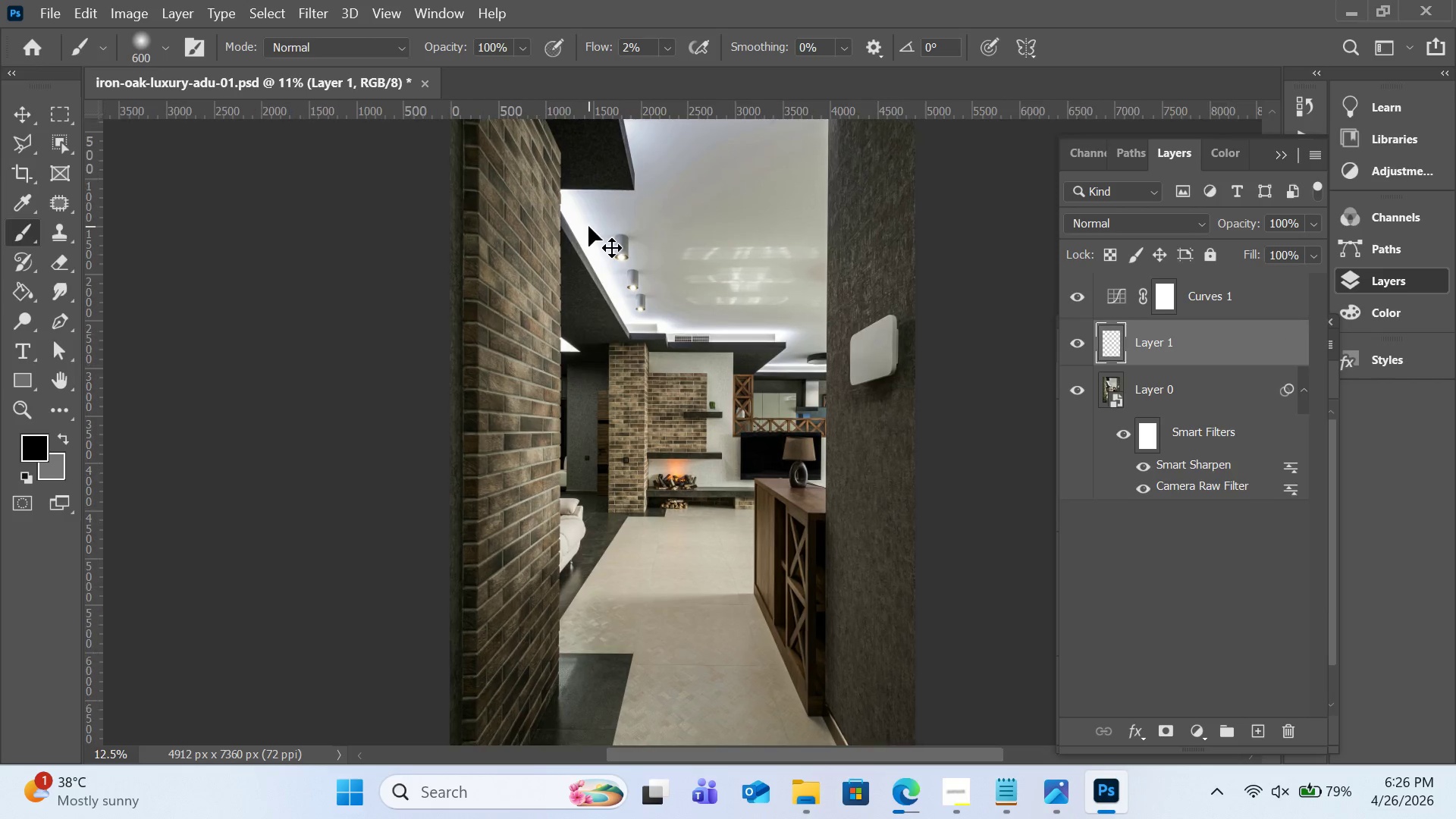 
key(Control+Equal)
 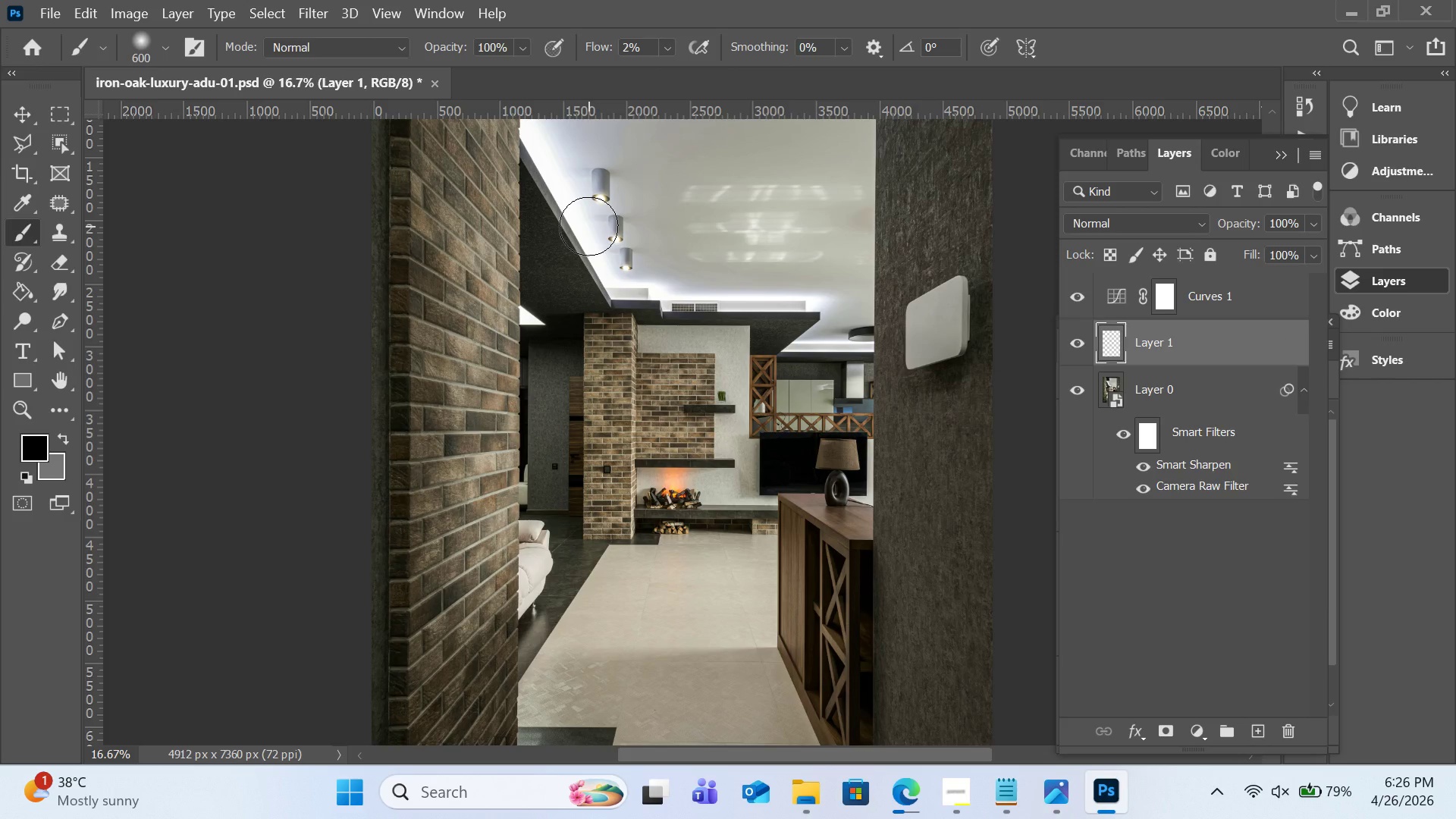 
key(H)
 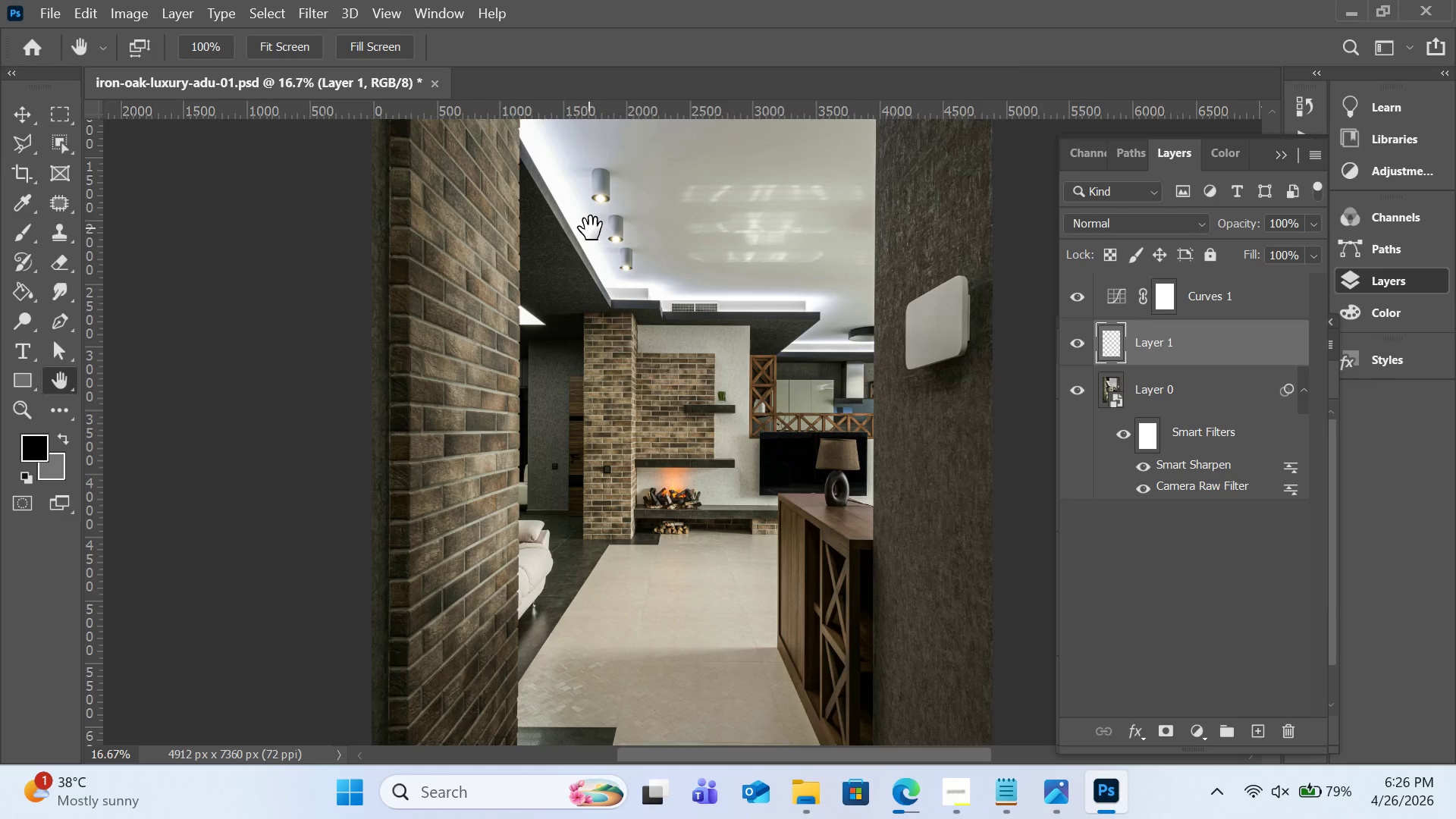 
left_click_drag(start_coordinate=[588, 226], to_coordinate=[602, 373])
 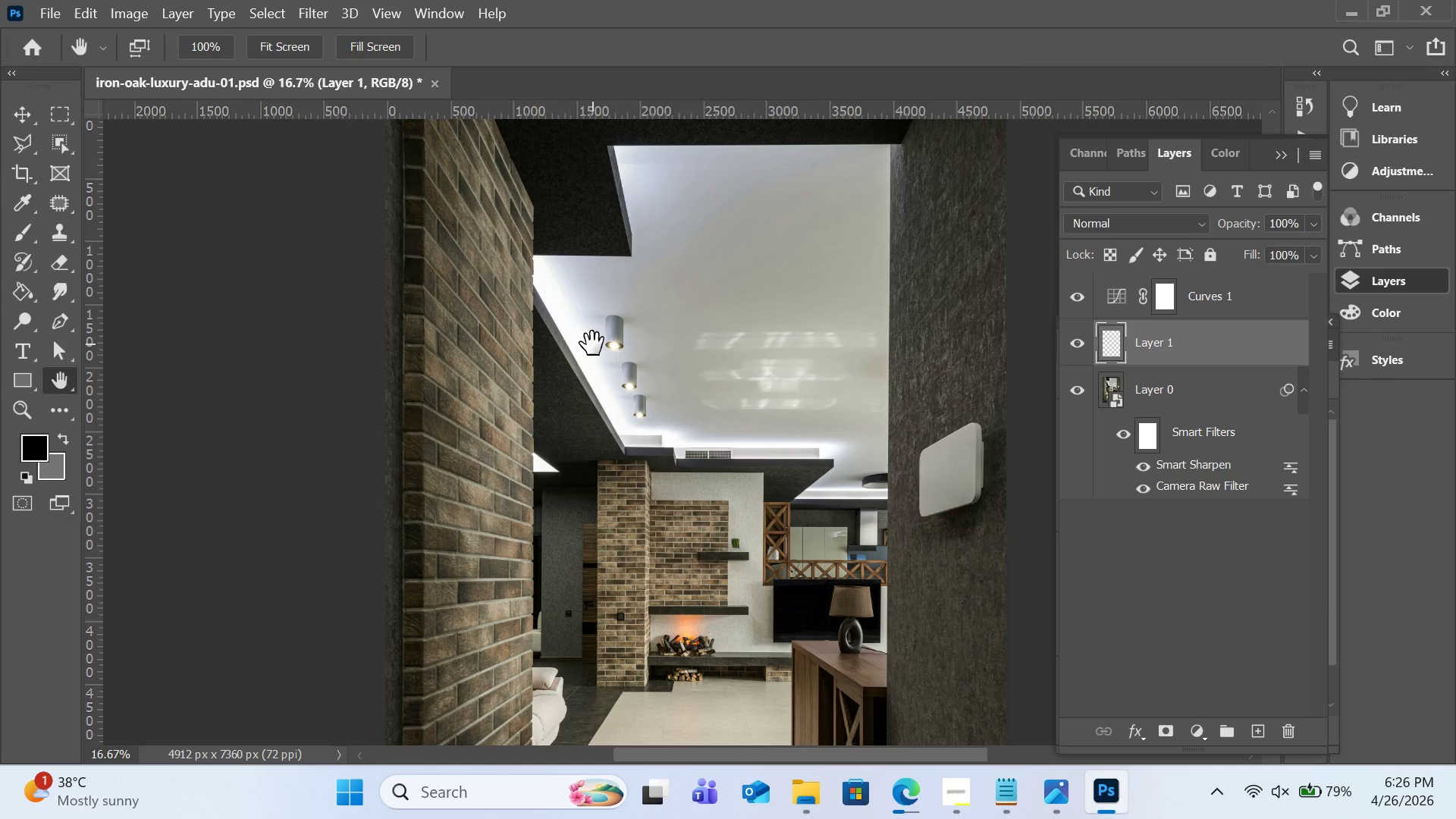 
key(B)
 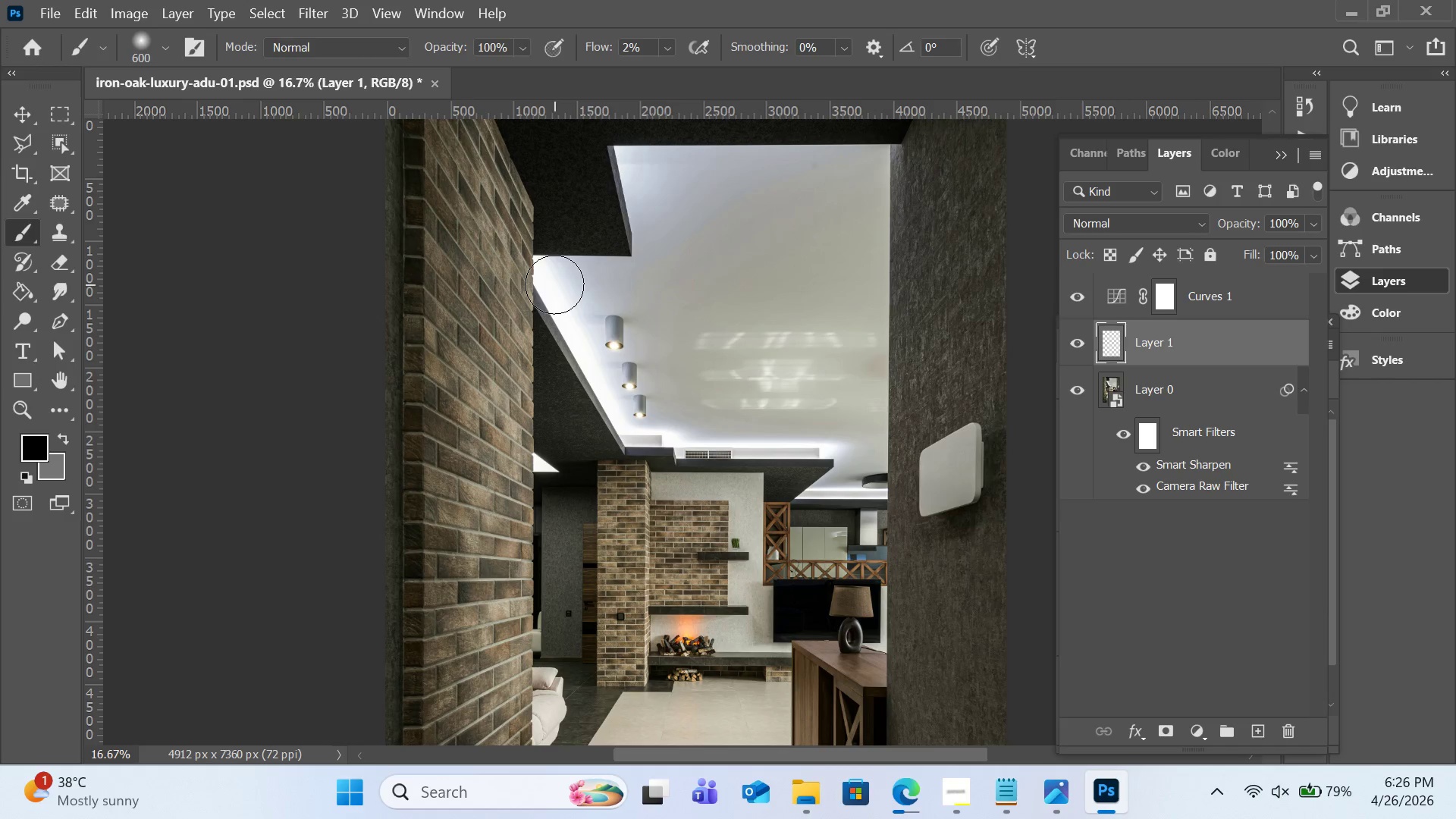 
left_click_drag(start_coordinate=[554, 284], to_coordinate=[833, 452])
 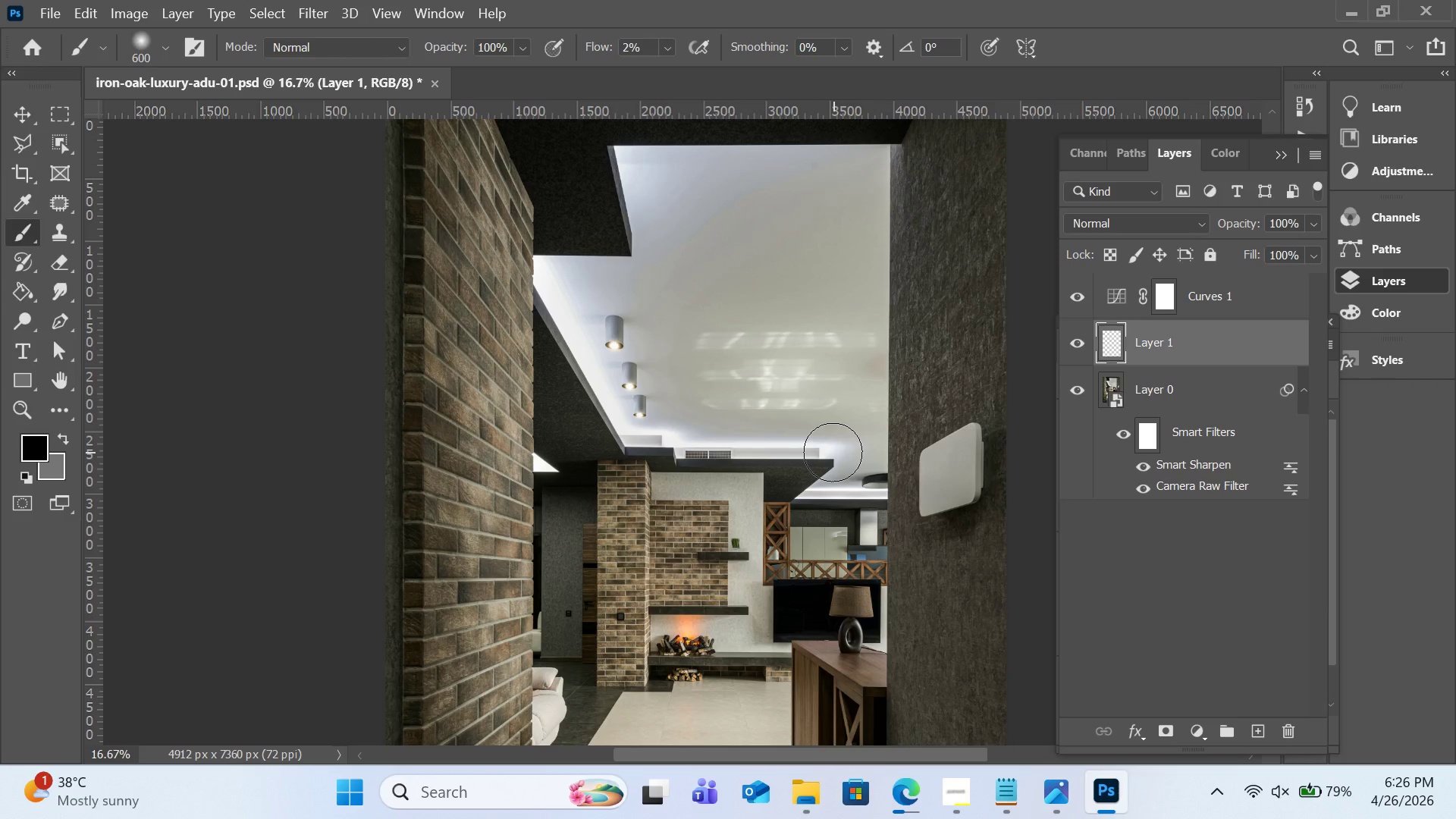 
left_click_drag(start_coordinate=[833, 452], to_coordinate=[688, 445])
 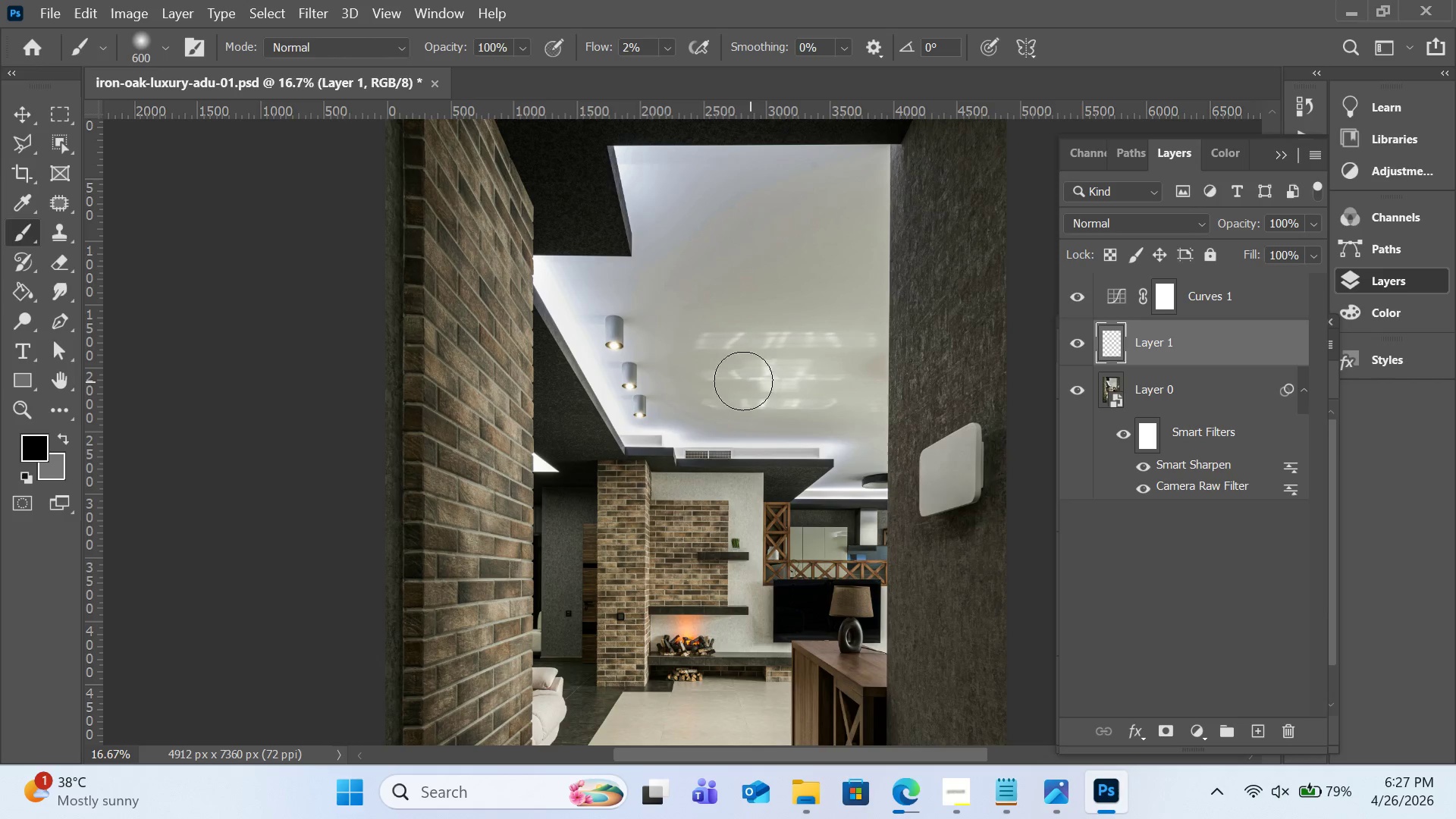 
left_click_drag(start_coordinate=[724, 381], to_coordinate=[815, 383])
 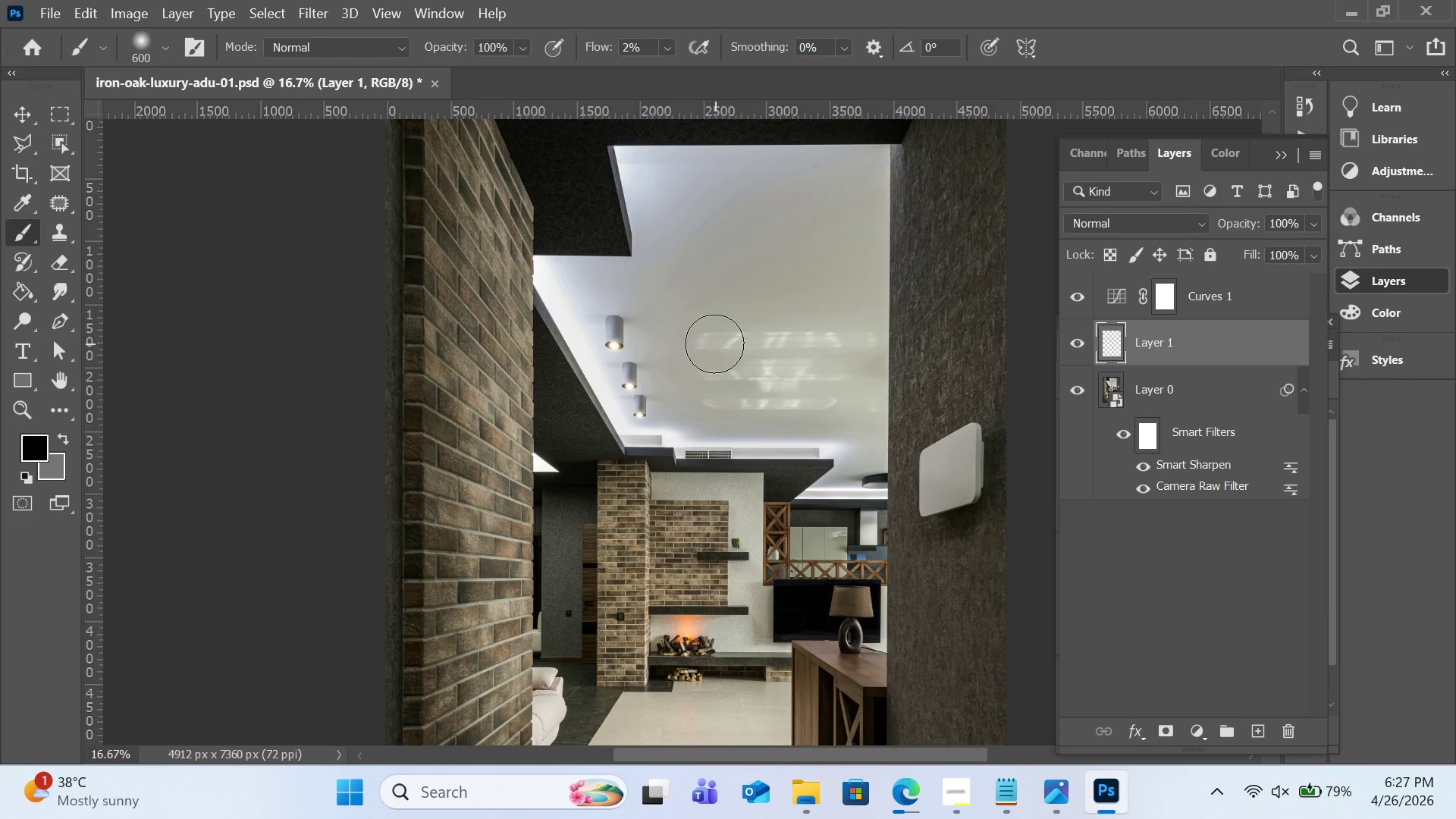 
left_click_drag(start_coordinate=[714, 344], to_coordinate=[870, 349])
 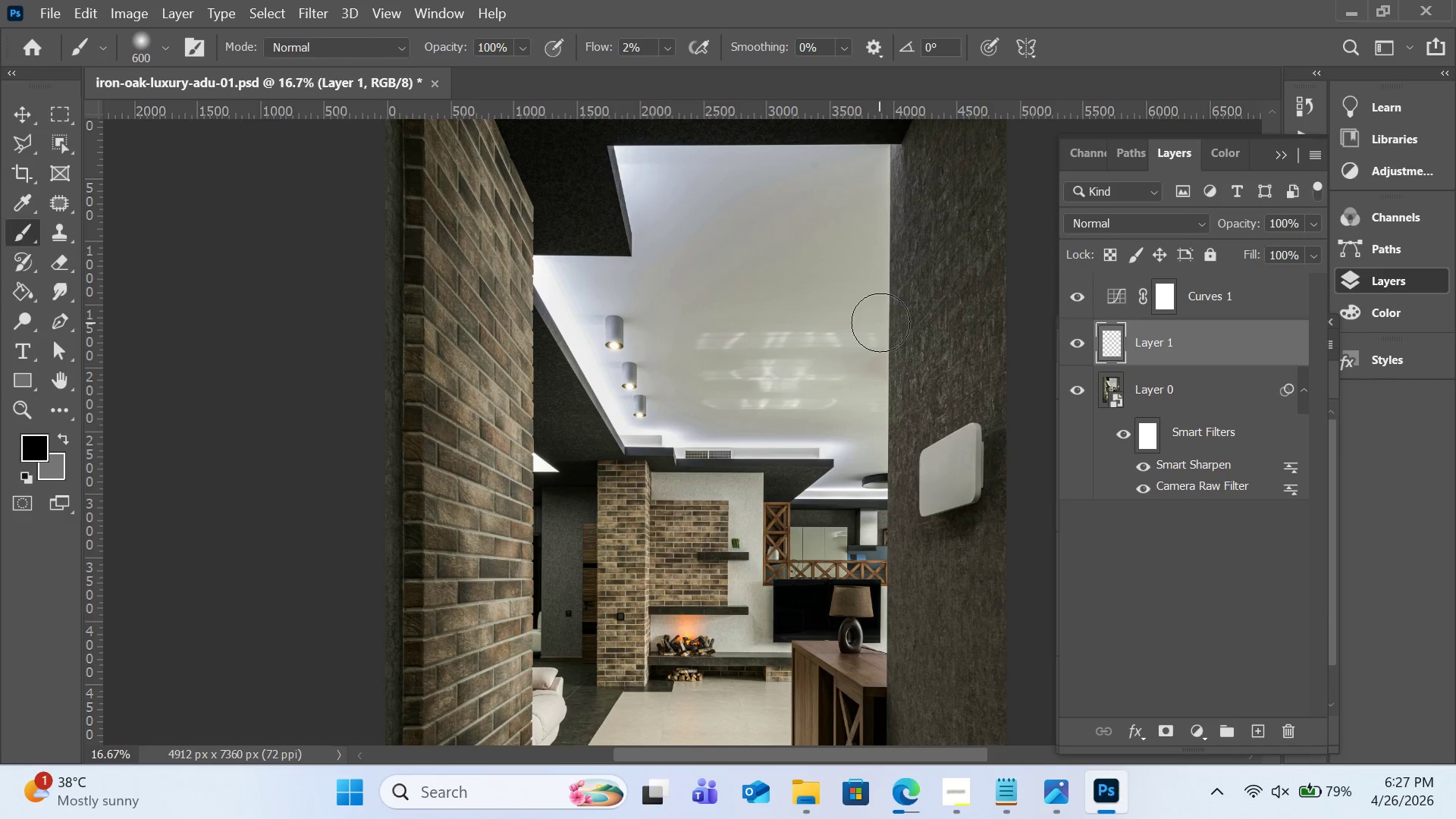 
key(Control+Z)
 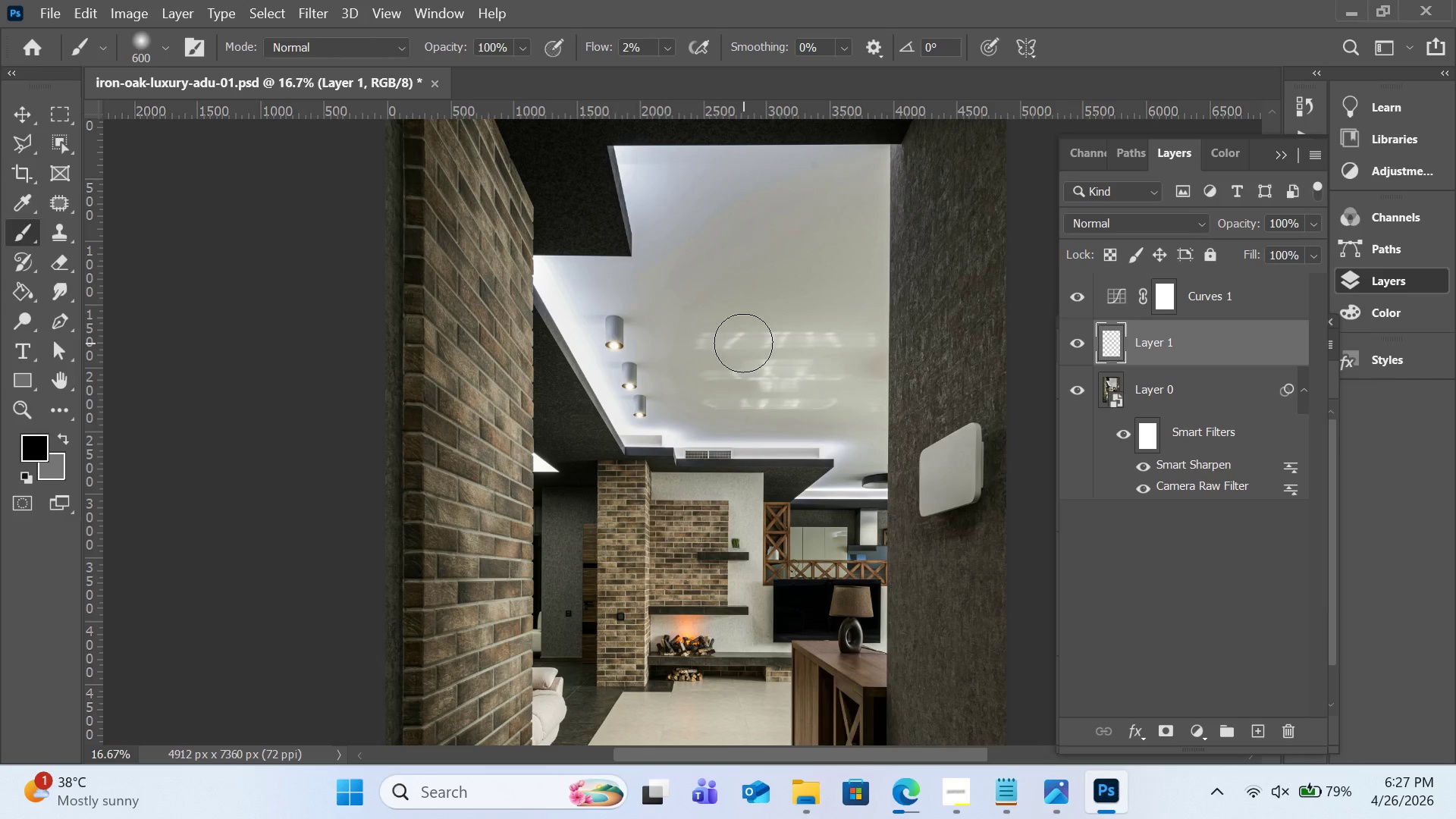 
key(BracketRight)
 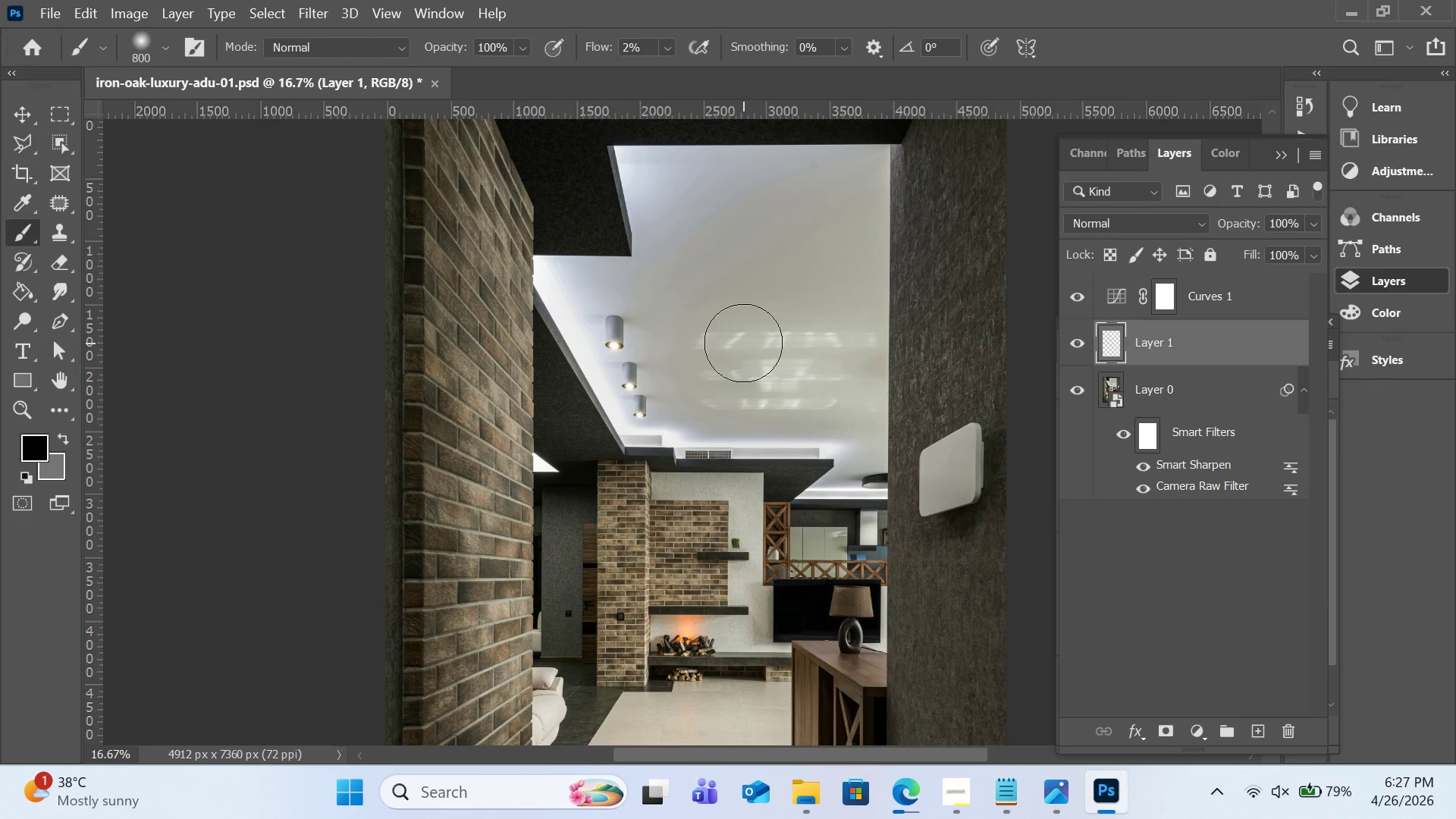 
key(BracketRight)
 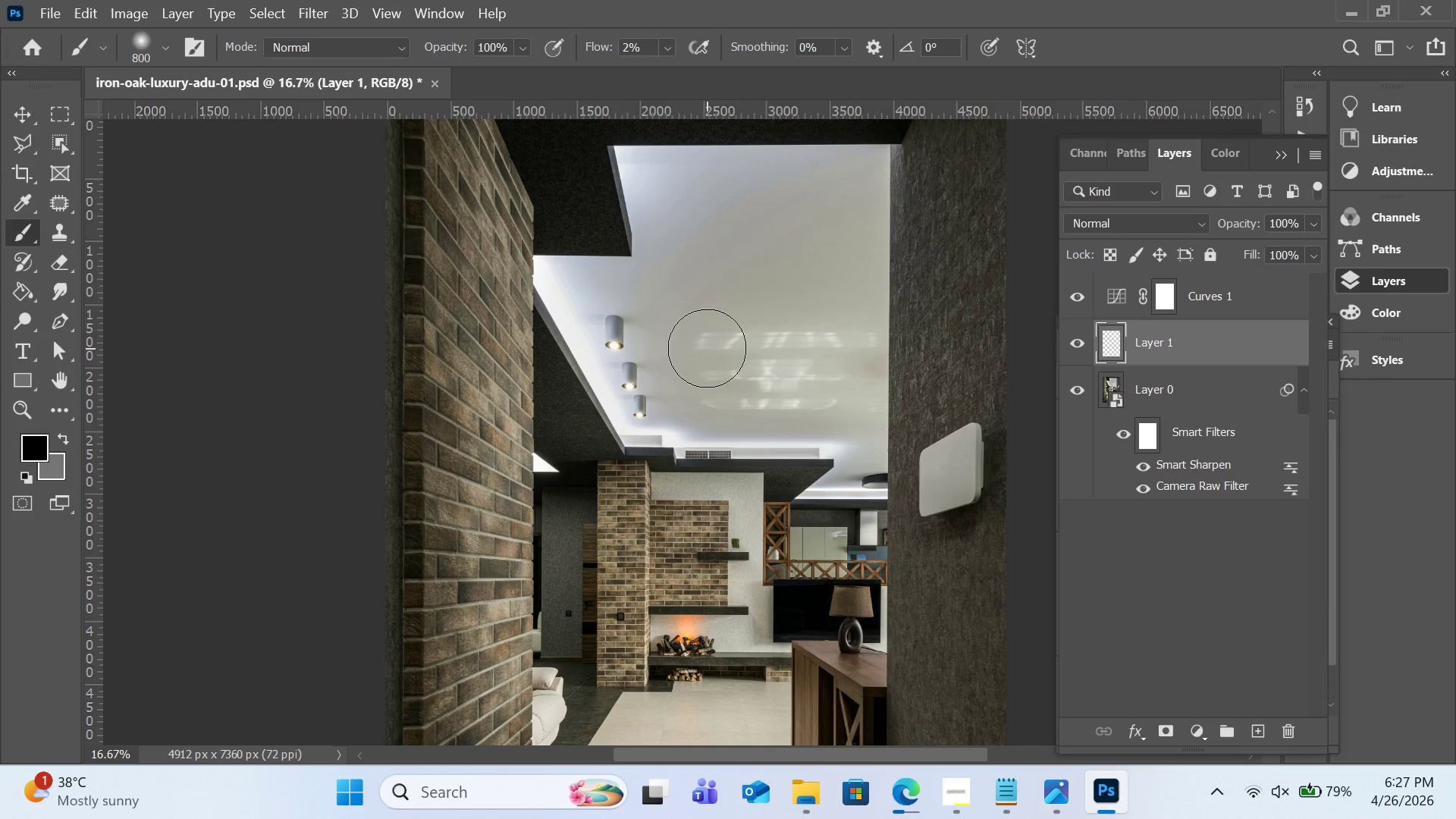 
left_click_drag(start_coordinate=[708, 348], to_coordinate=[876, 346])
 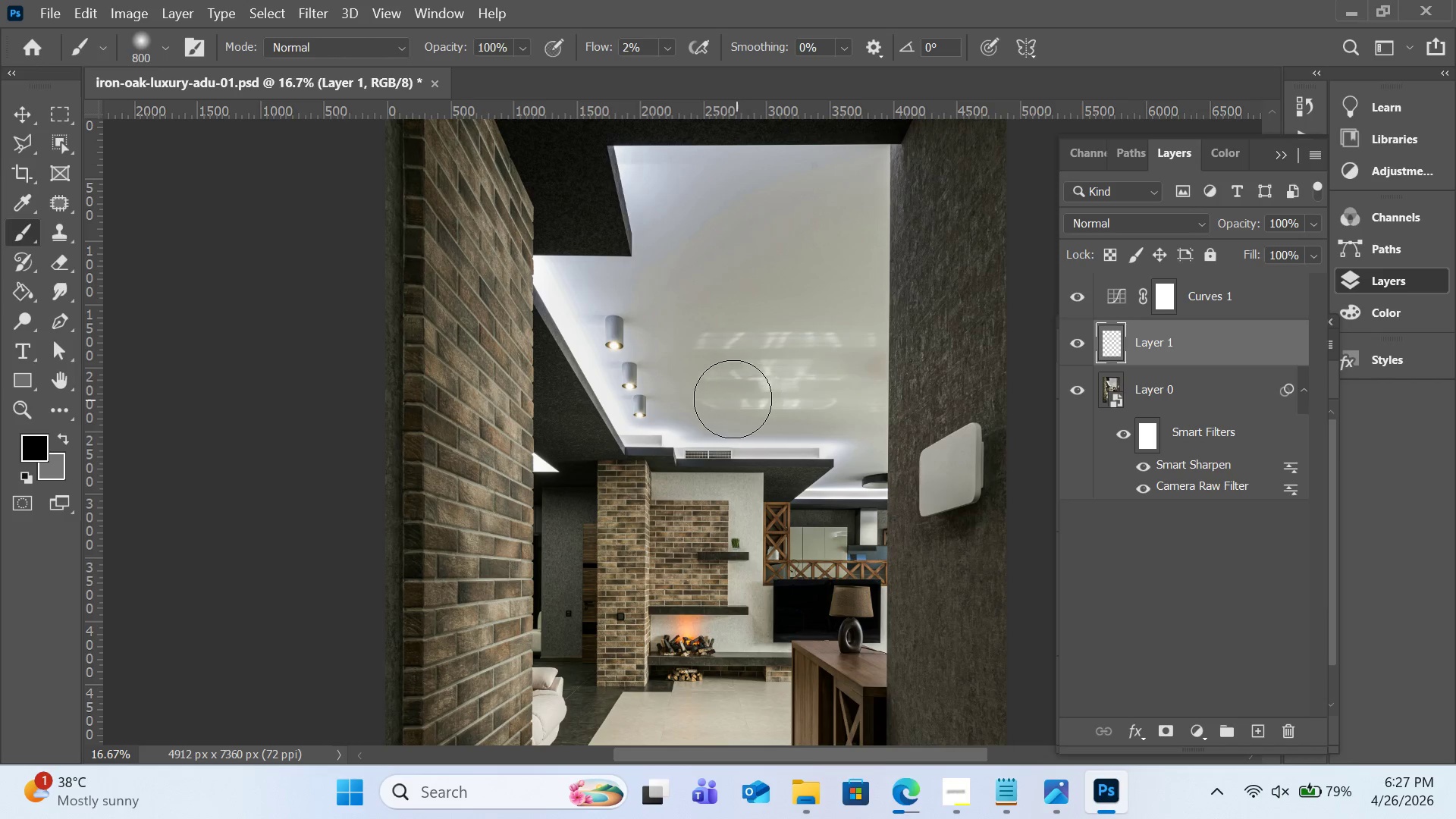 
left_click_drag(start_coordinate=[733, 399], to_coordinate=[845, 398])
 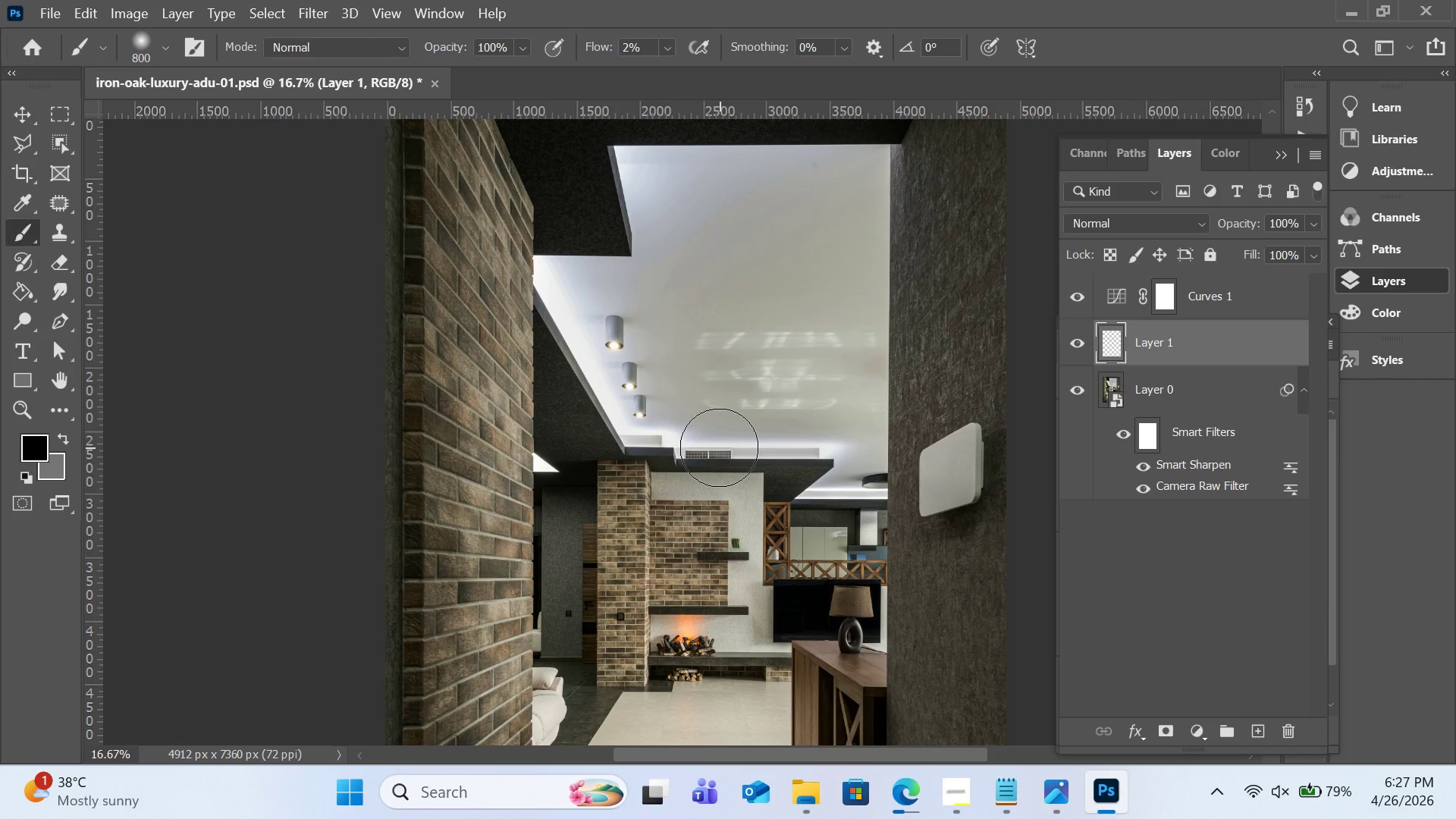 
key(BracketRight)
 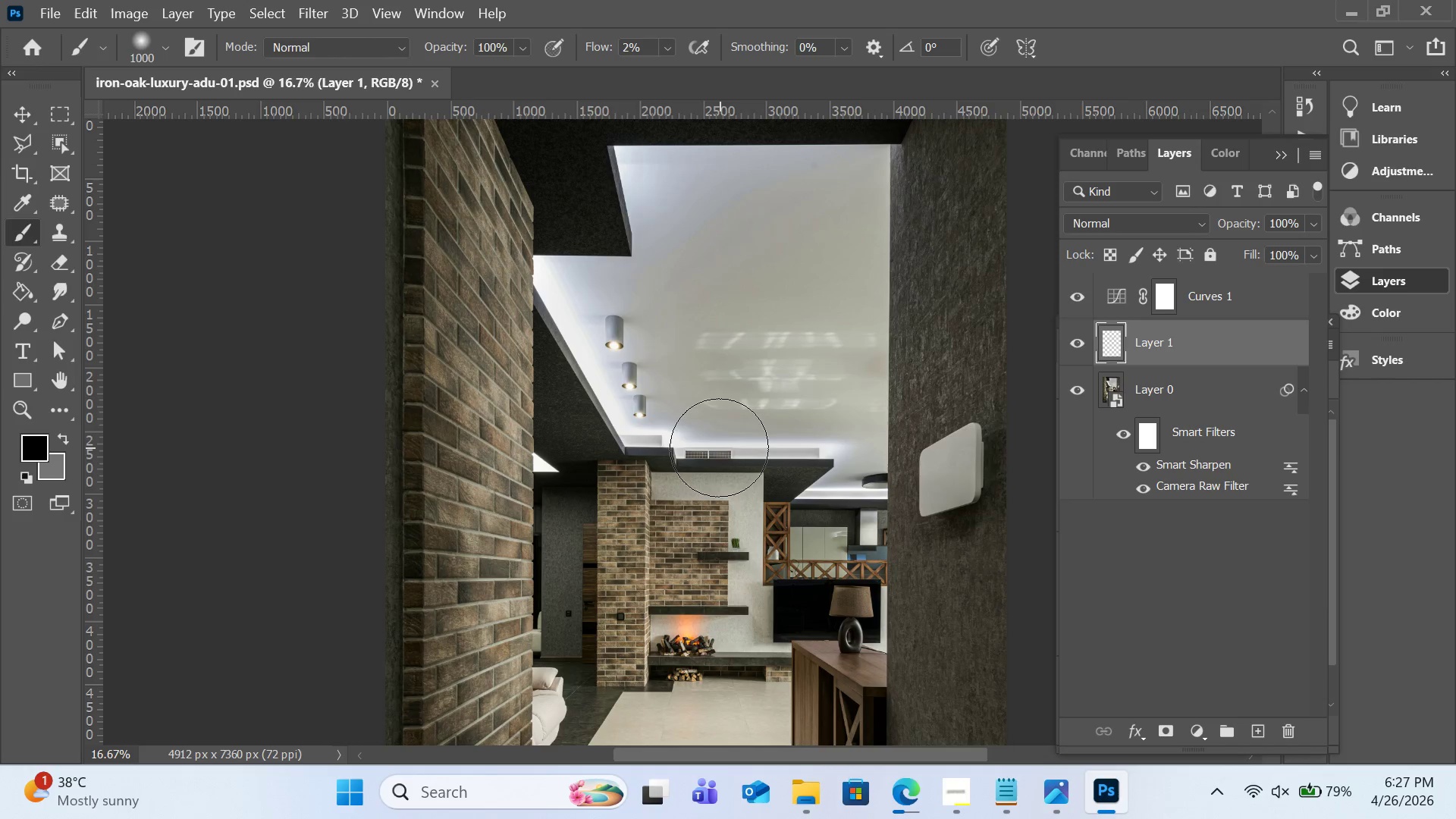 
key(BracketRight)
 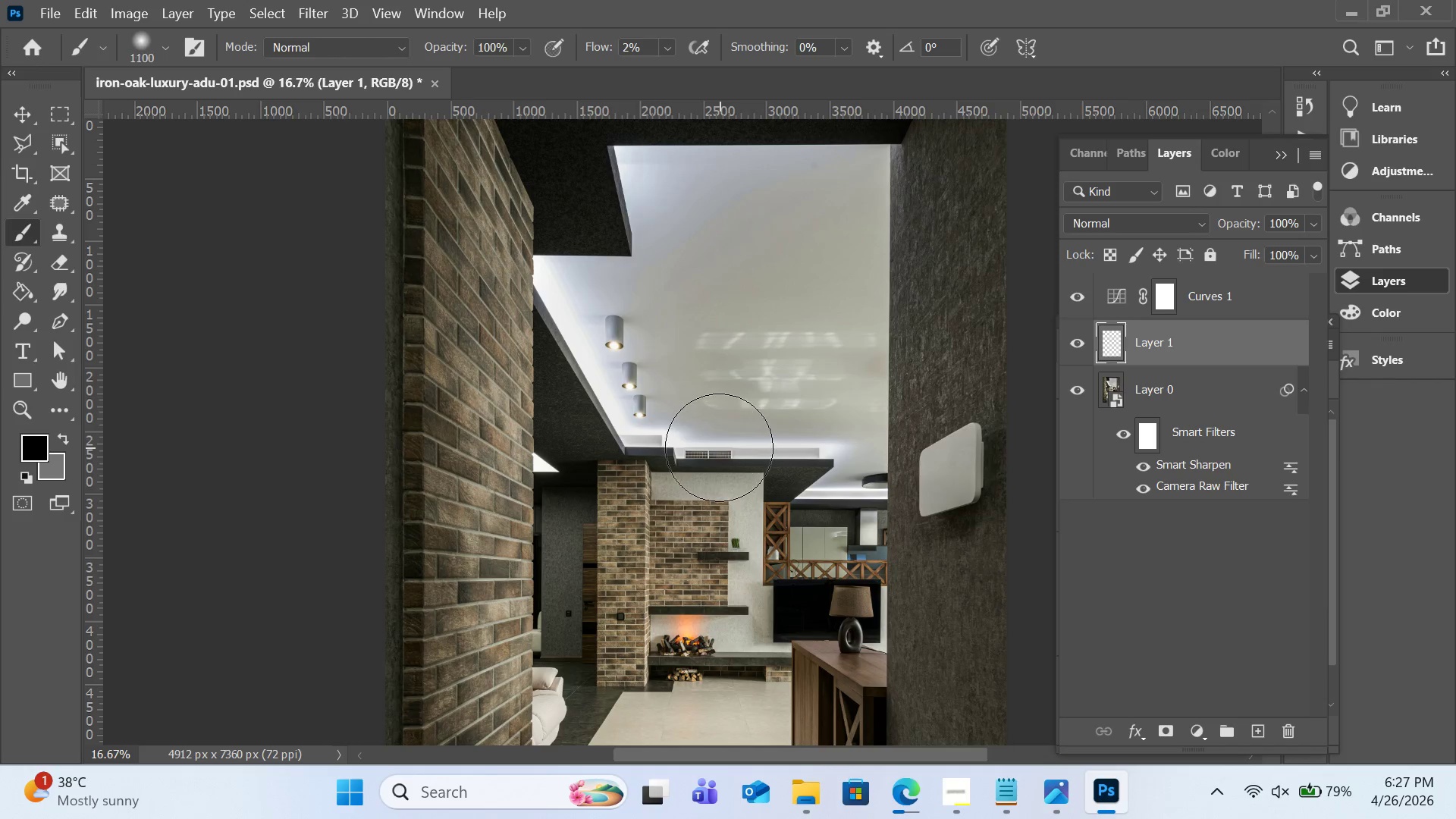 
key(BracketRight)
 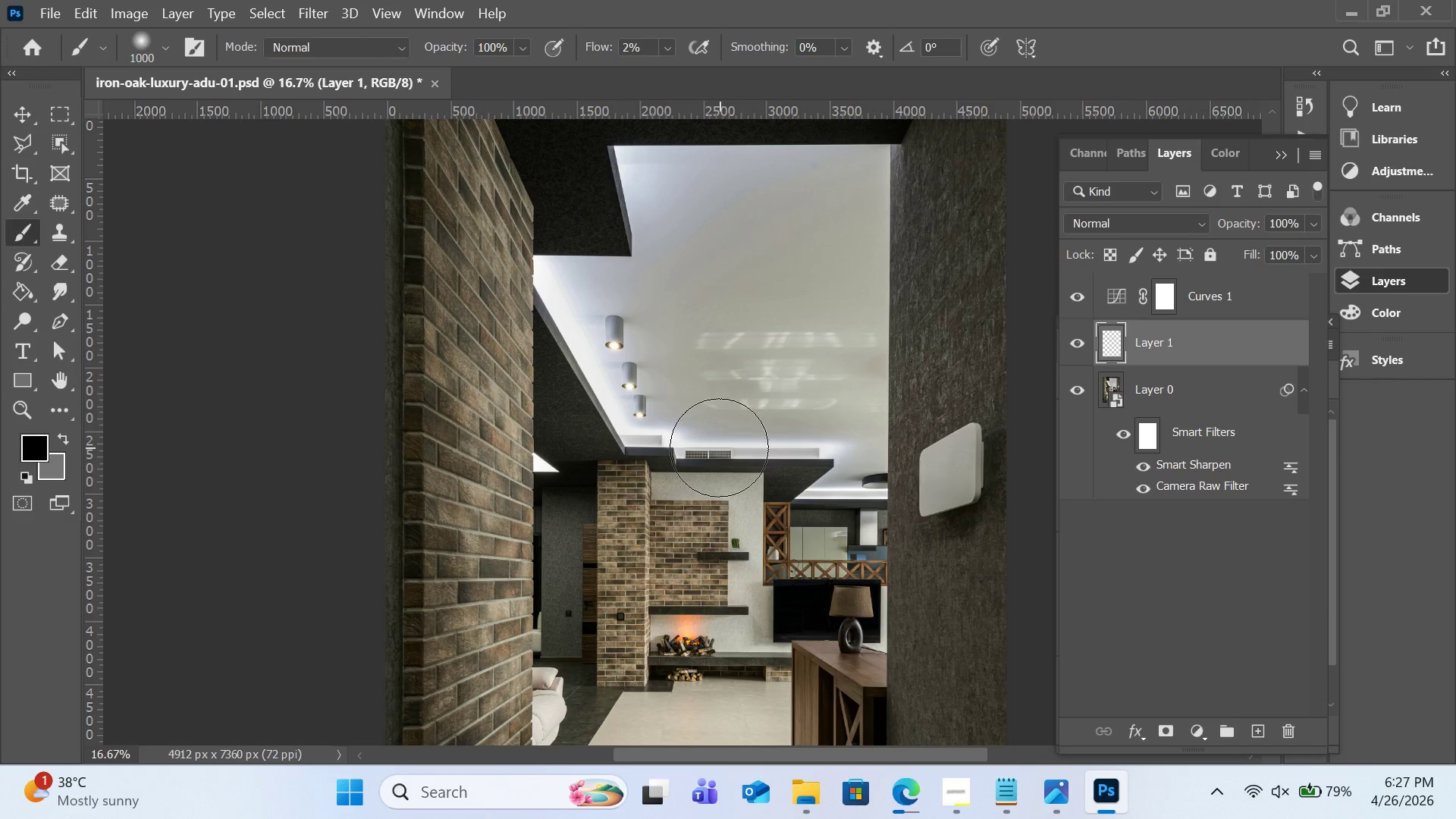 
key(BracketLeft)
 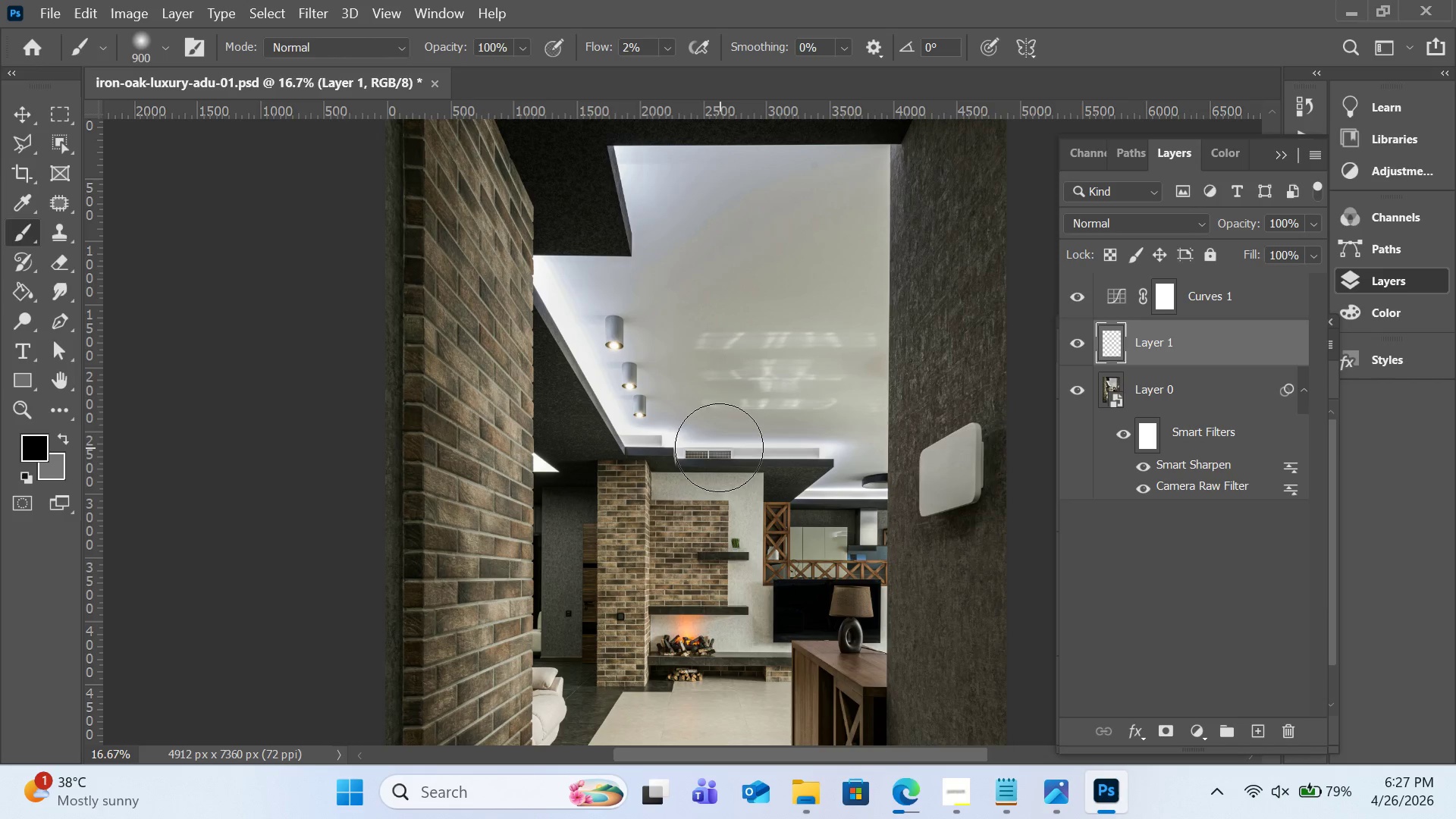 
key(BracketLeft)
 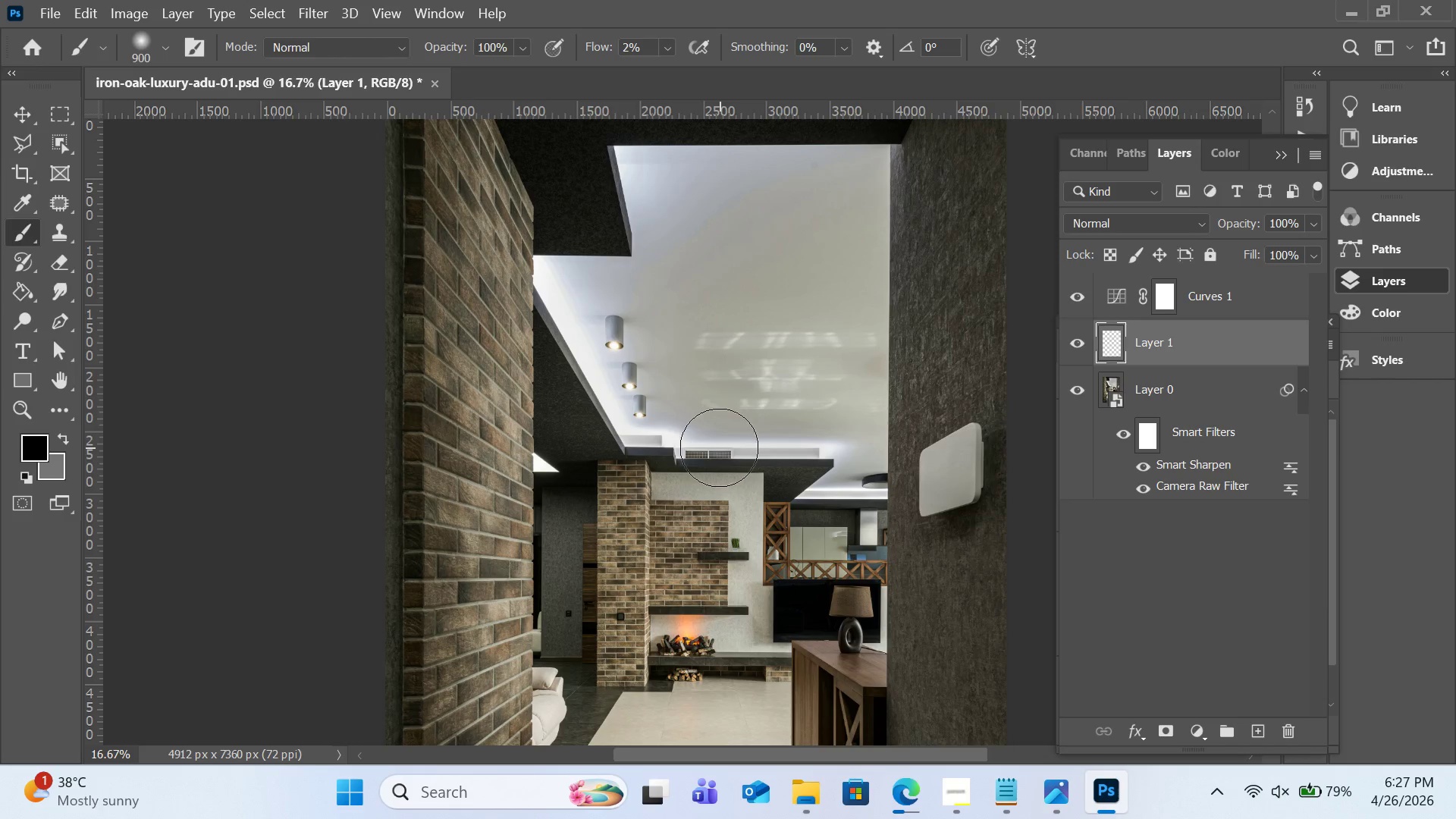 
key(BracketLeft)
 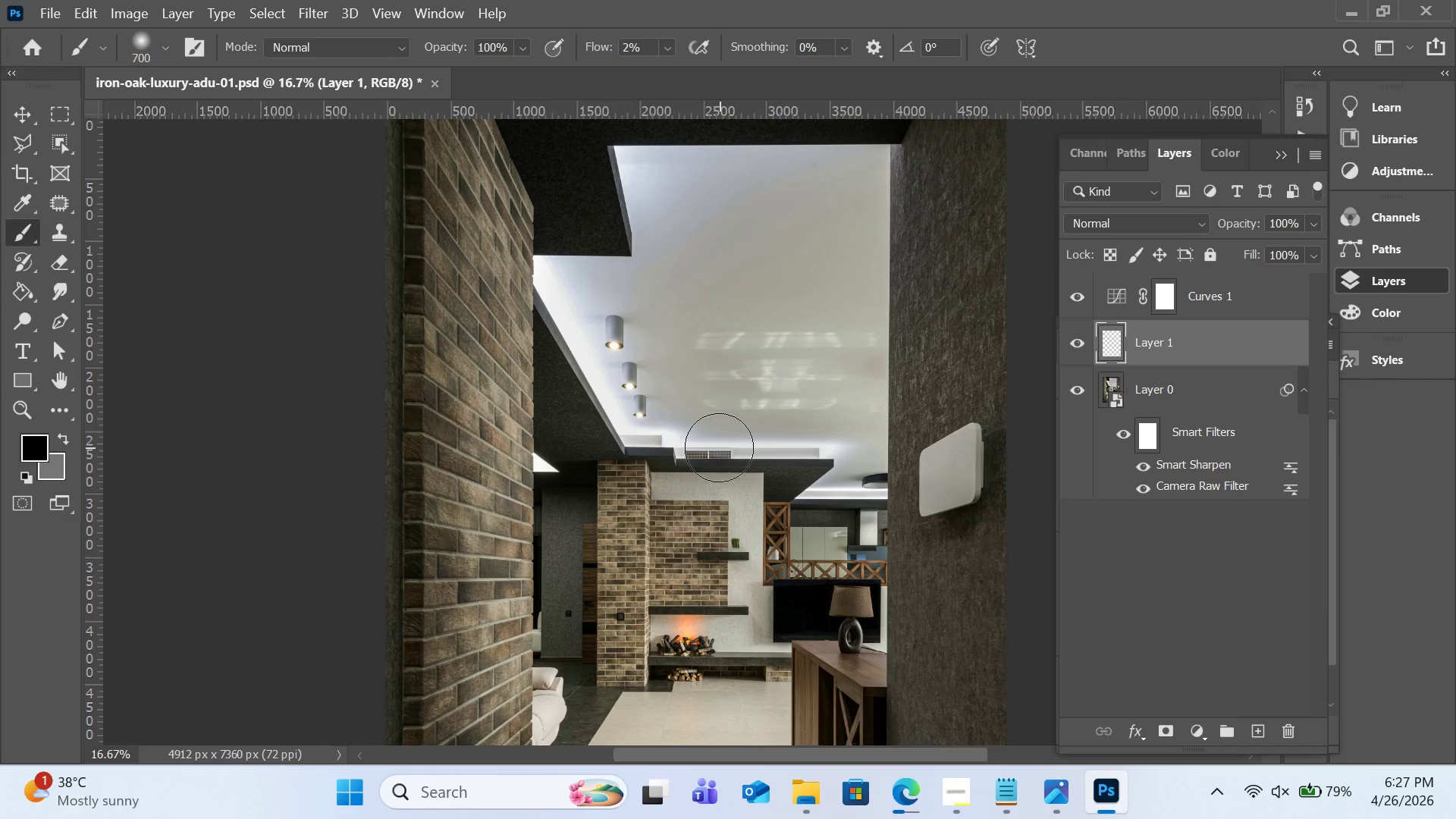 
key(BracketLeft)
 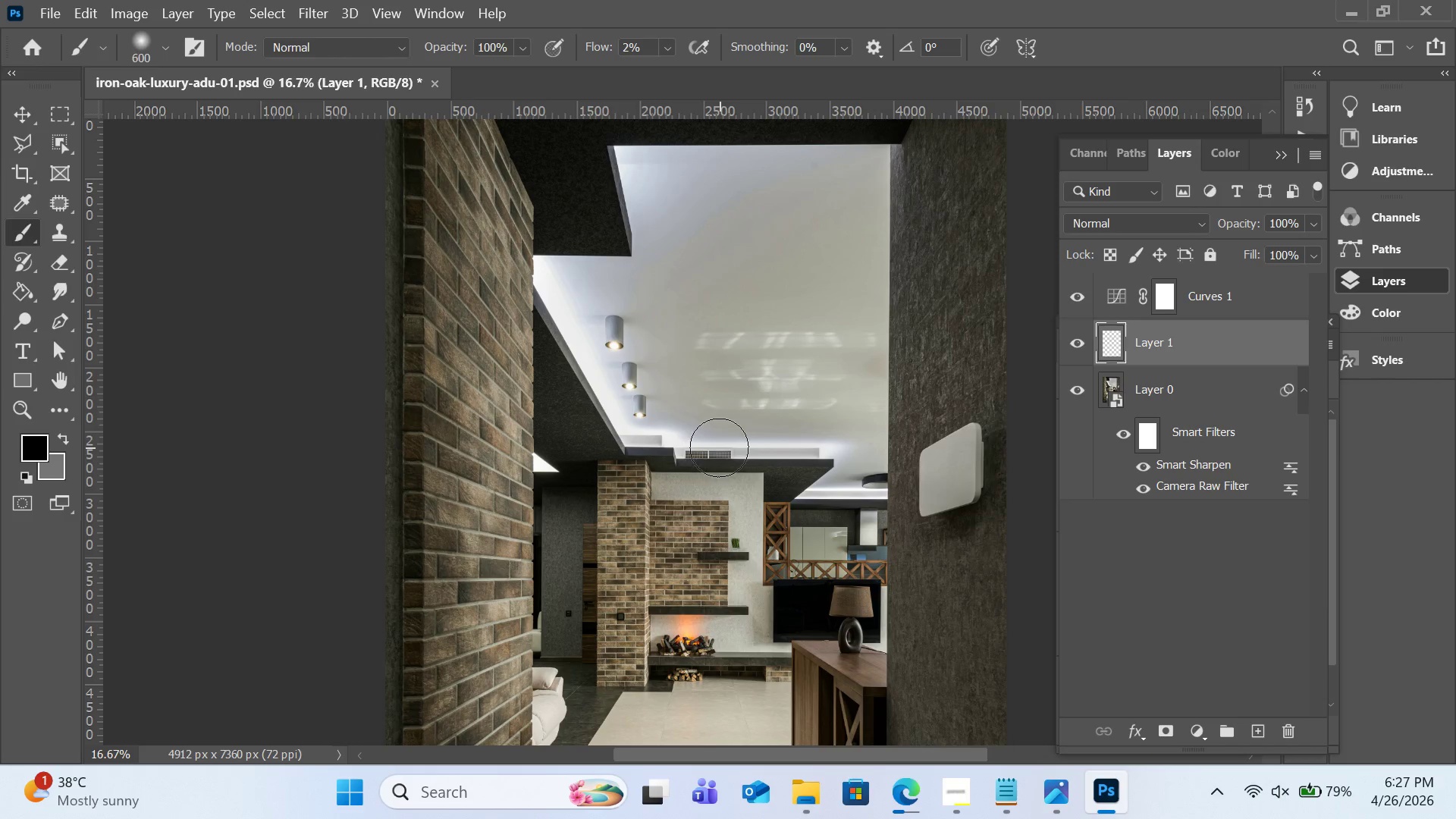 
key(BracketLeft)
 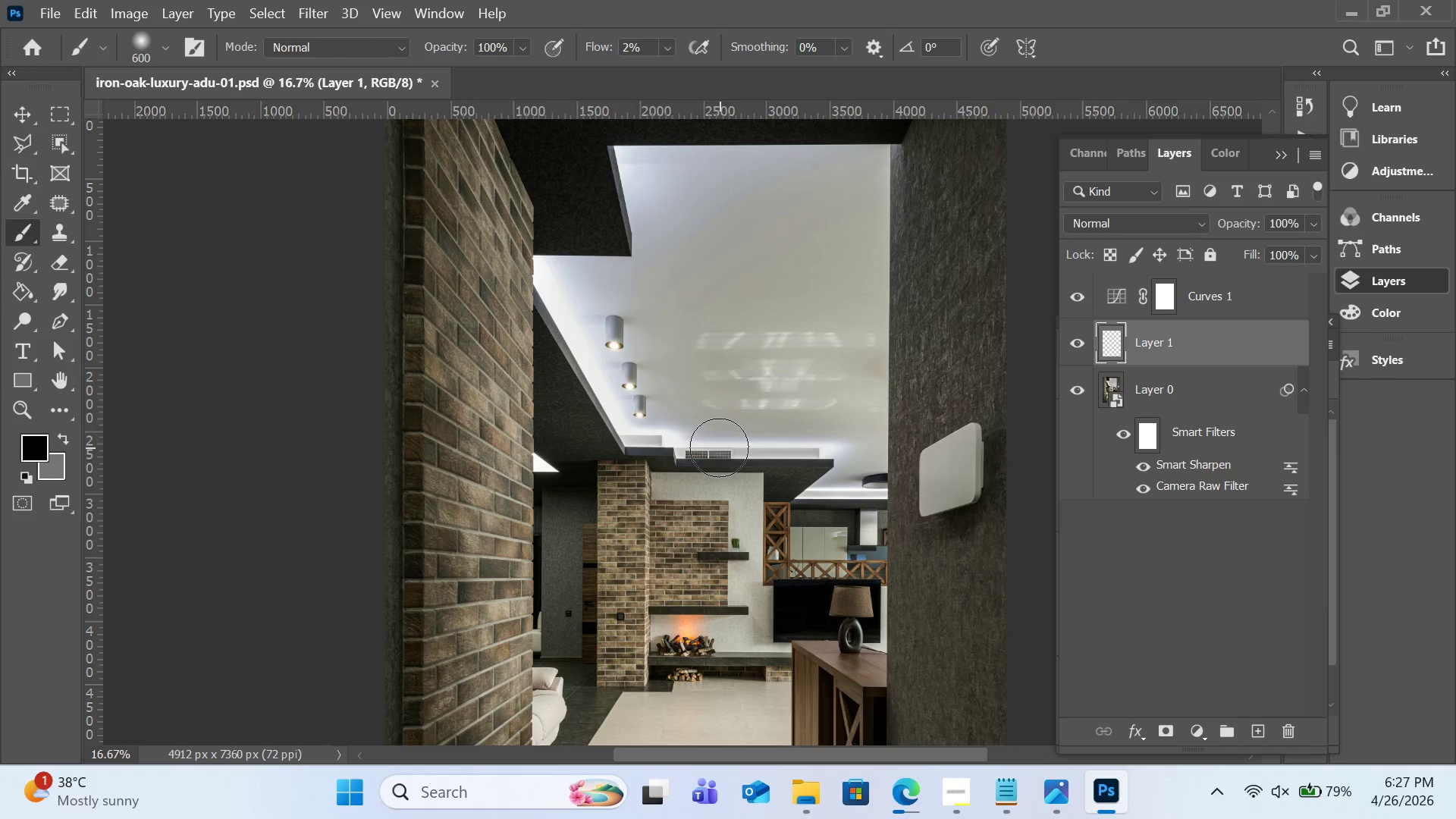 
key(BracketLeft)
 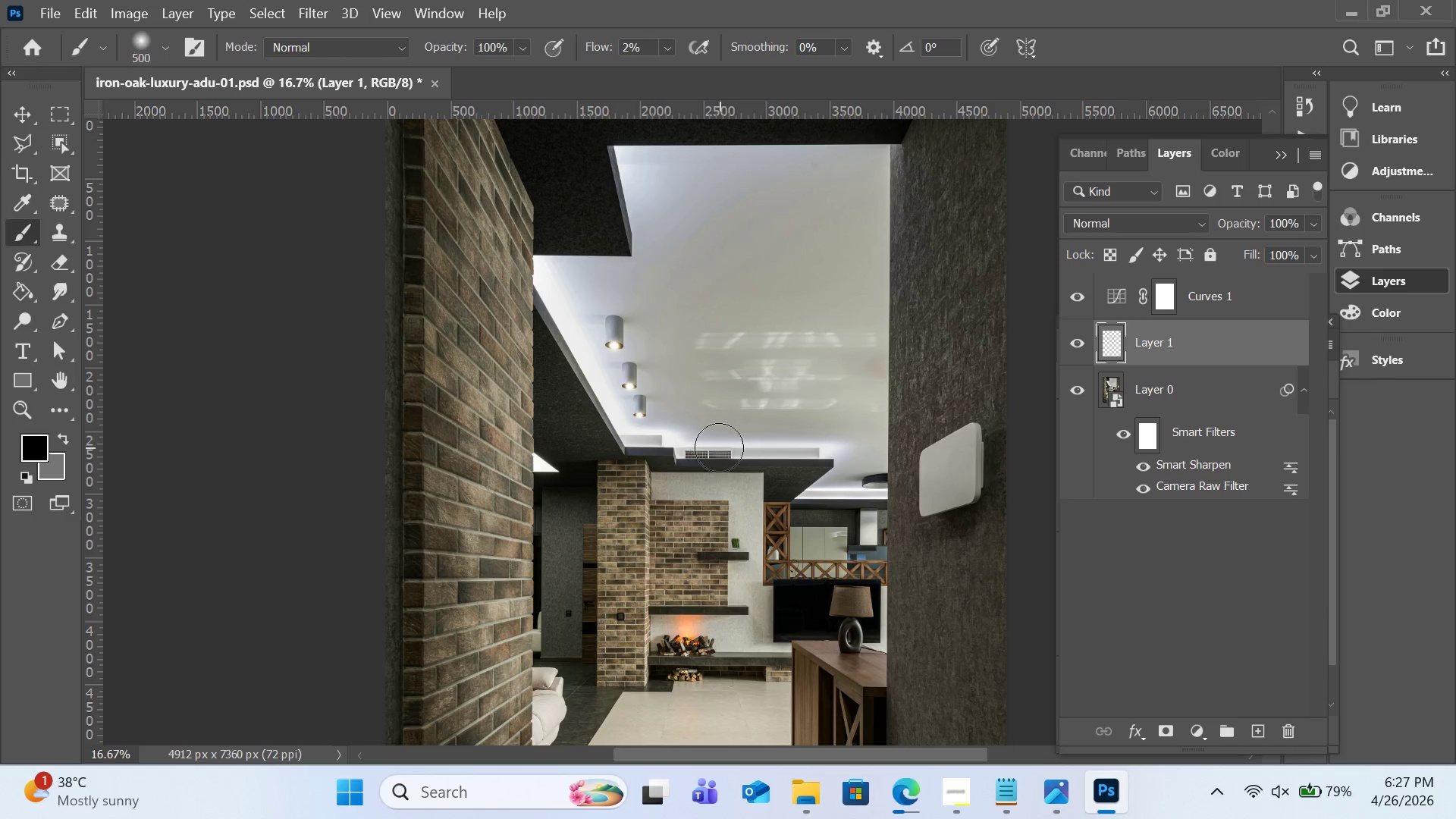 
key(BracketLeft)
 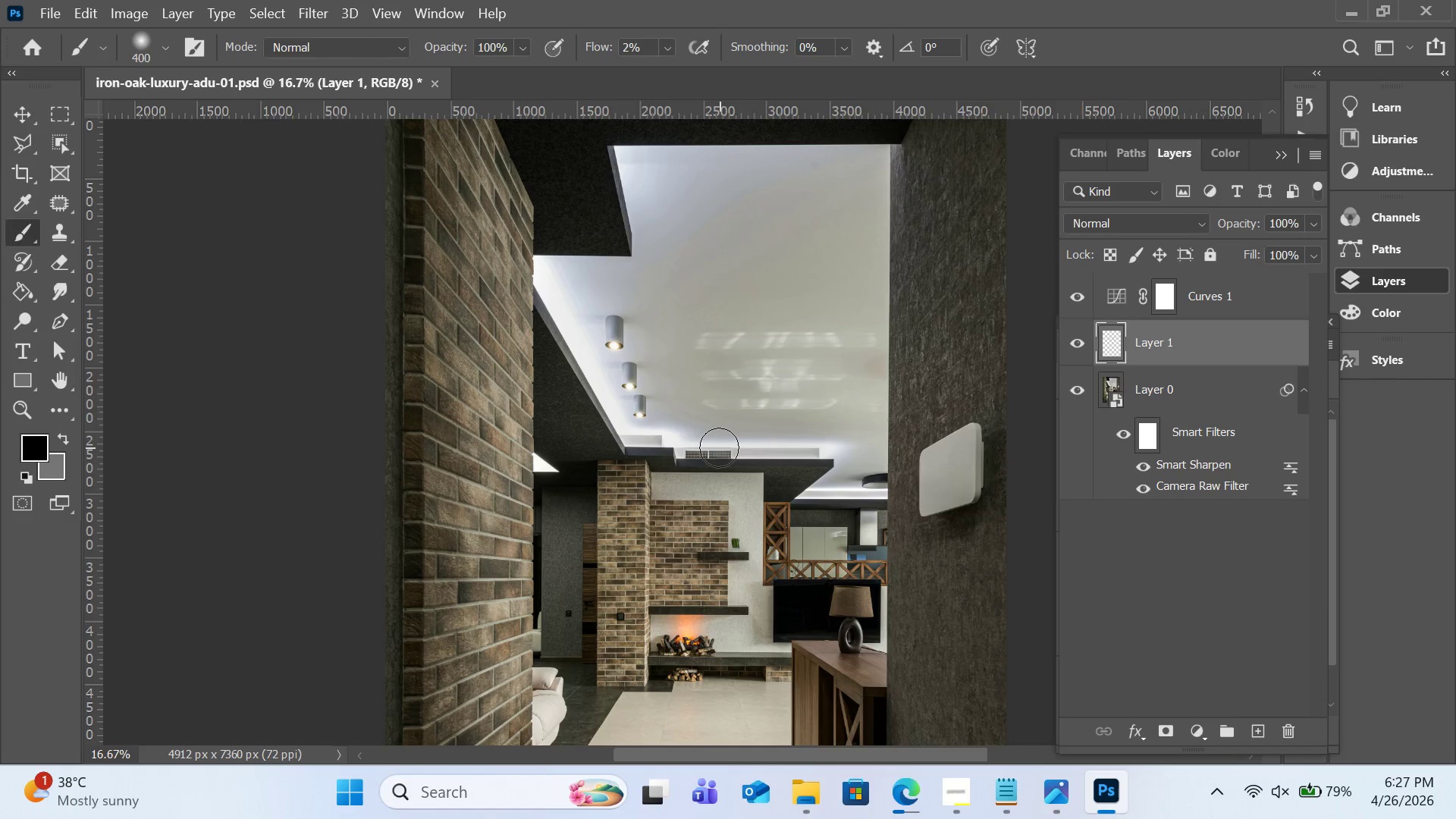 
key(BracketLeft)
 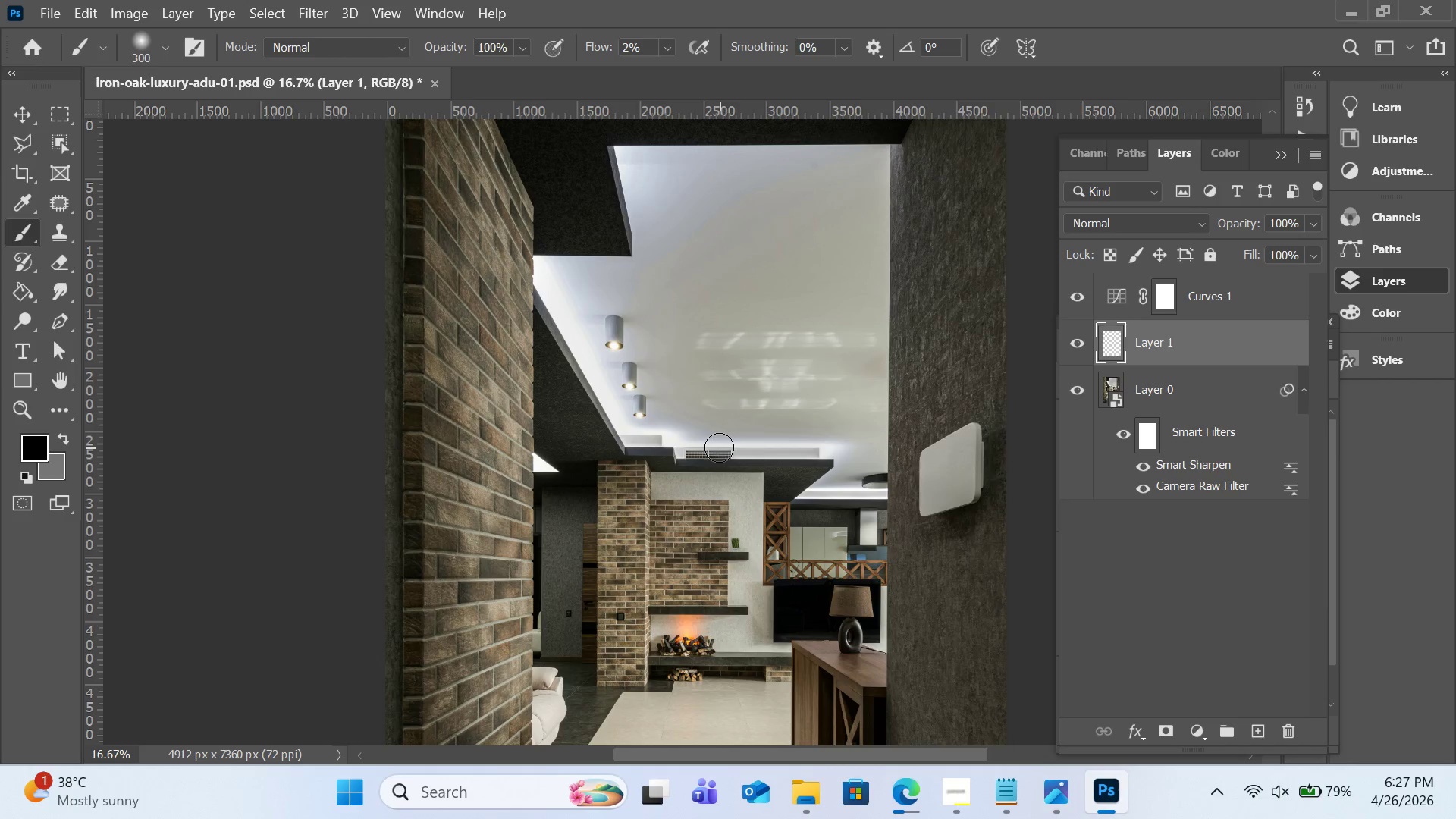 
key(BracketLeft)
 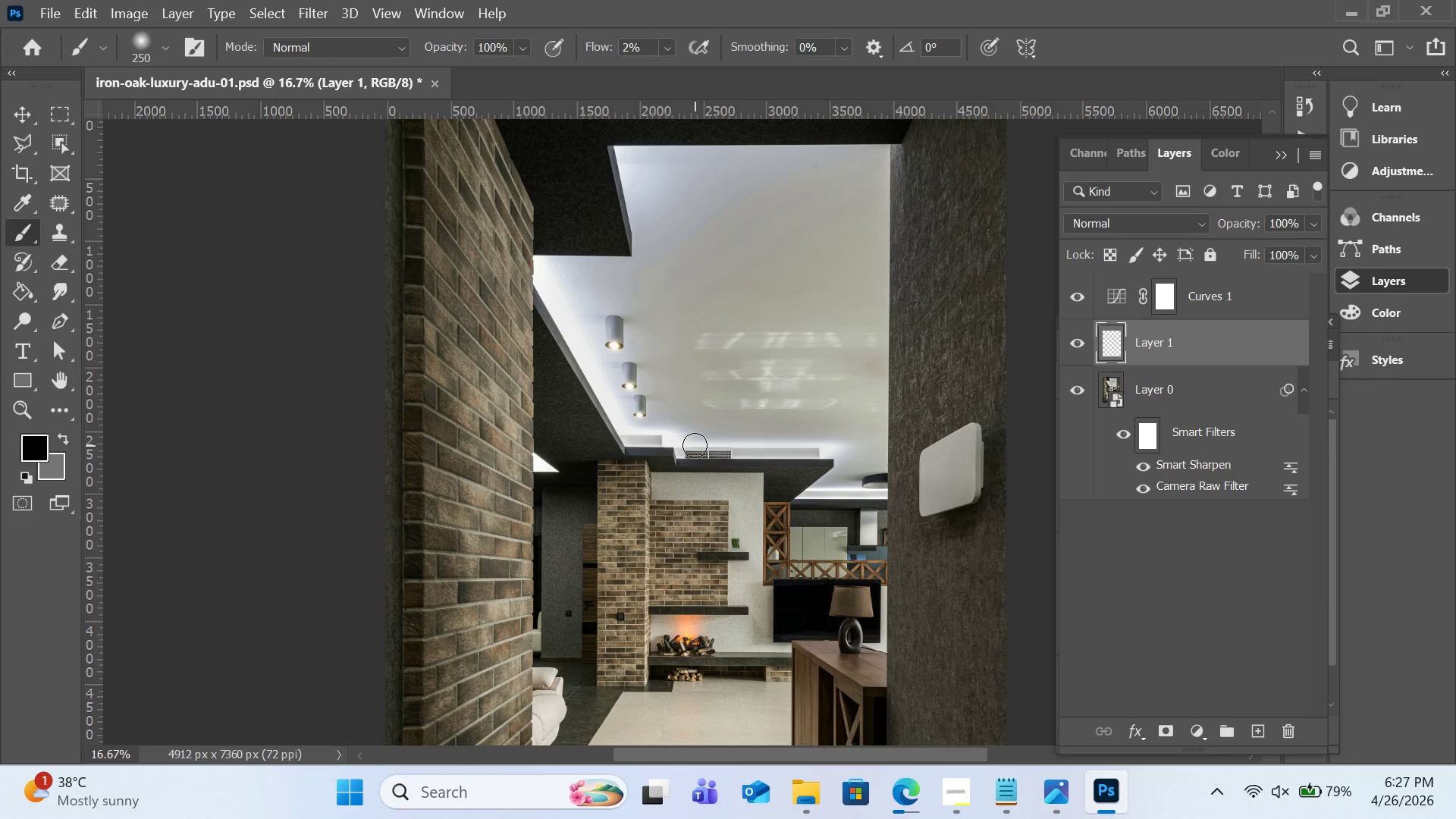 
left_click_drag(start_coordinate=[695, 445], to_coordinate=[838, 440])
 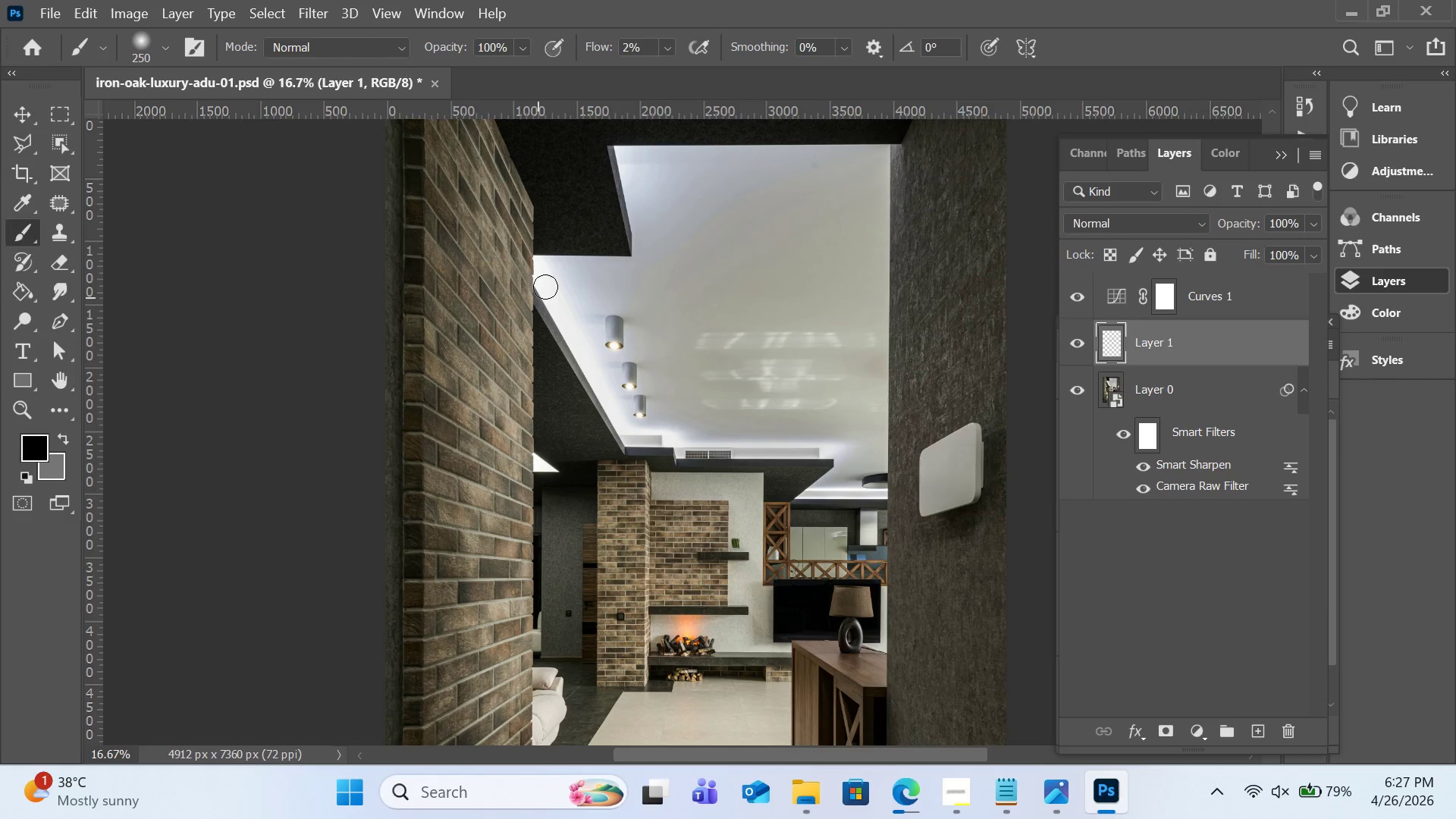 
left_click_drag(start_coordinate=[546, 275], to_coordinate=[624, 435])
 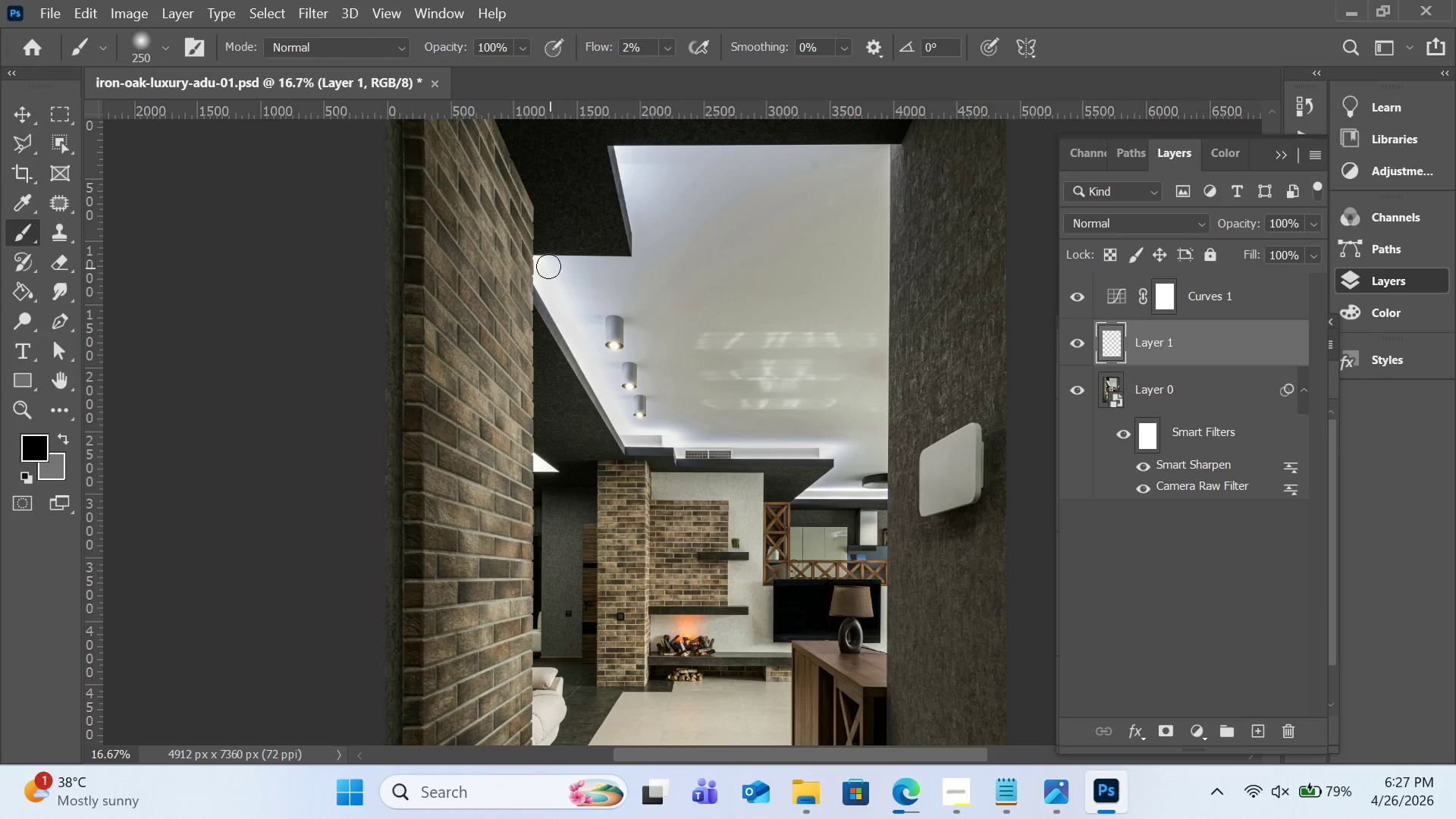 
left_click_drag(start_coordinate=[548, 264], to_coordinate=[627, 430])
 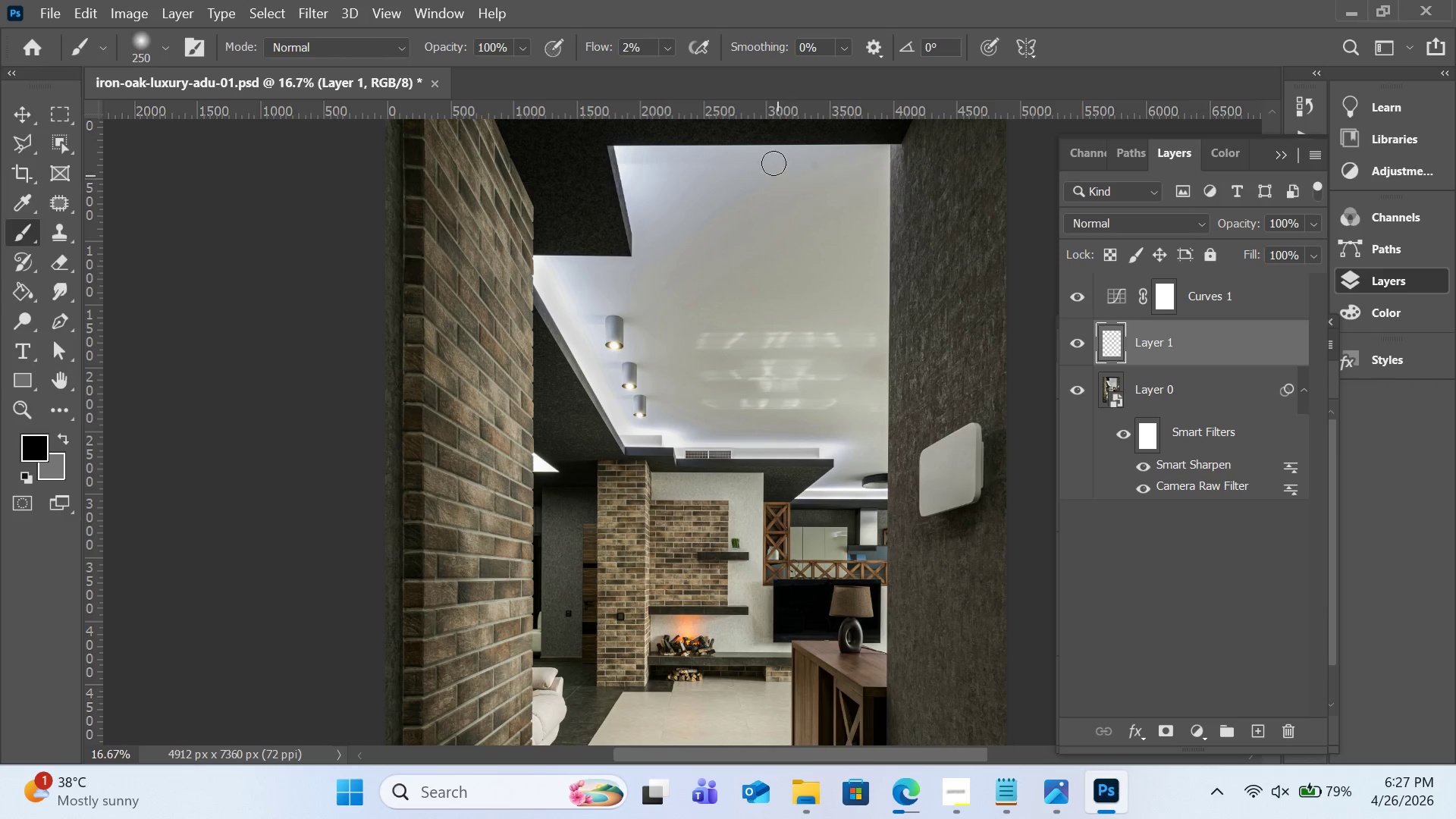 
key(Control+Equal)
 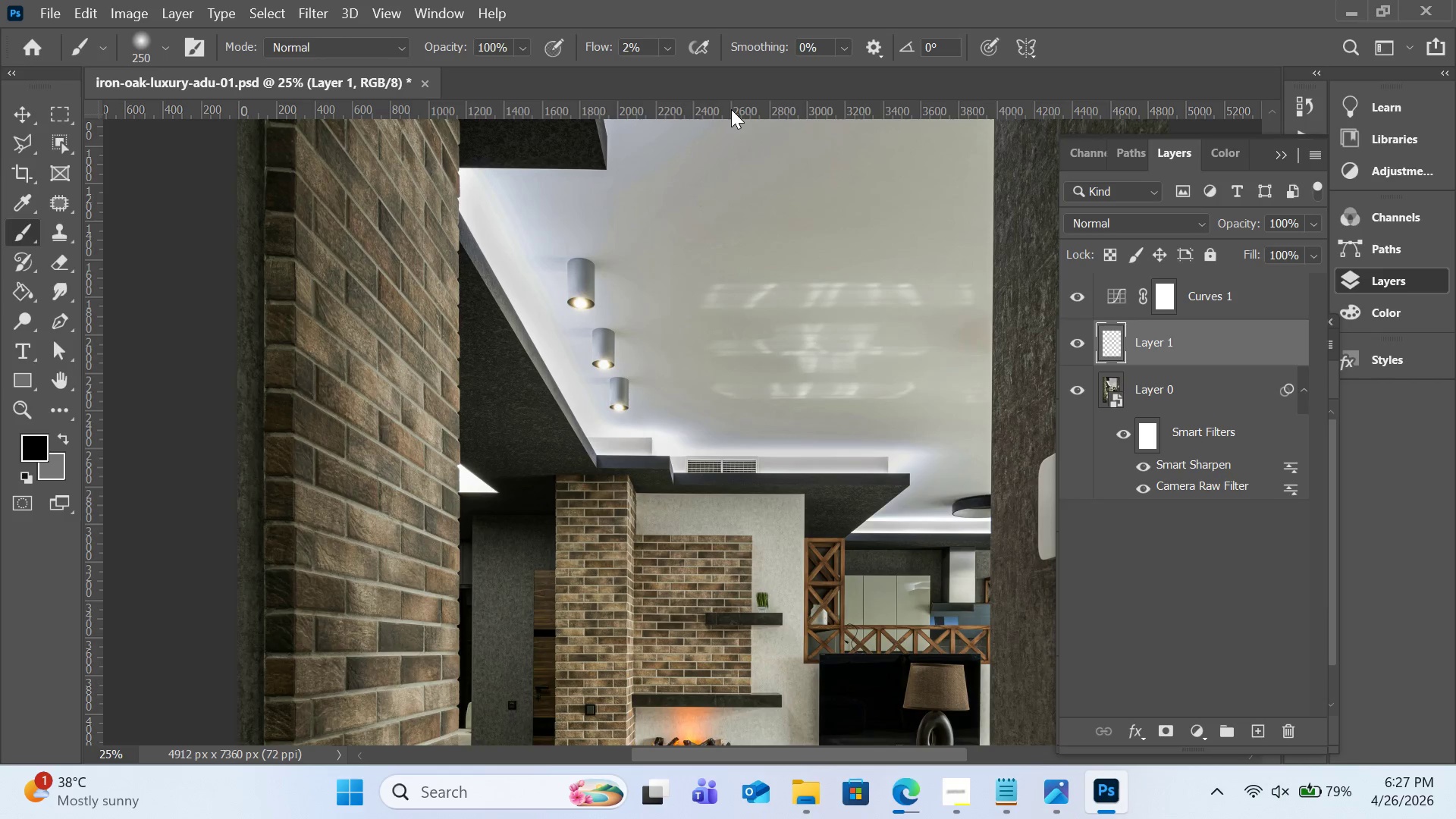 
key(Control+Equal)
 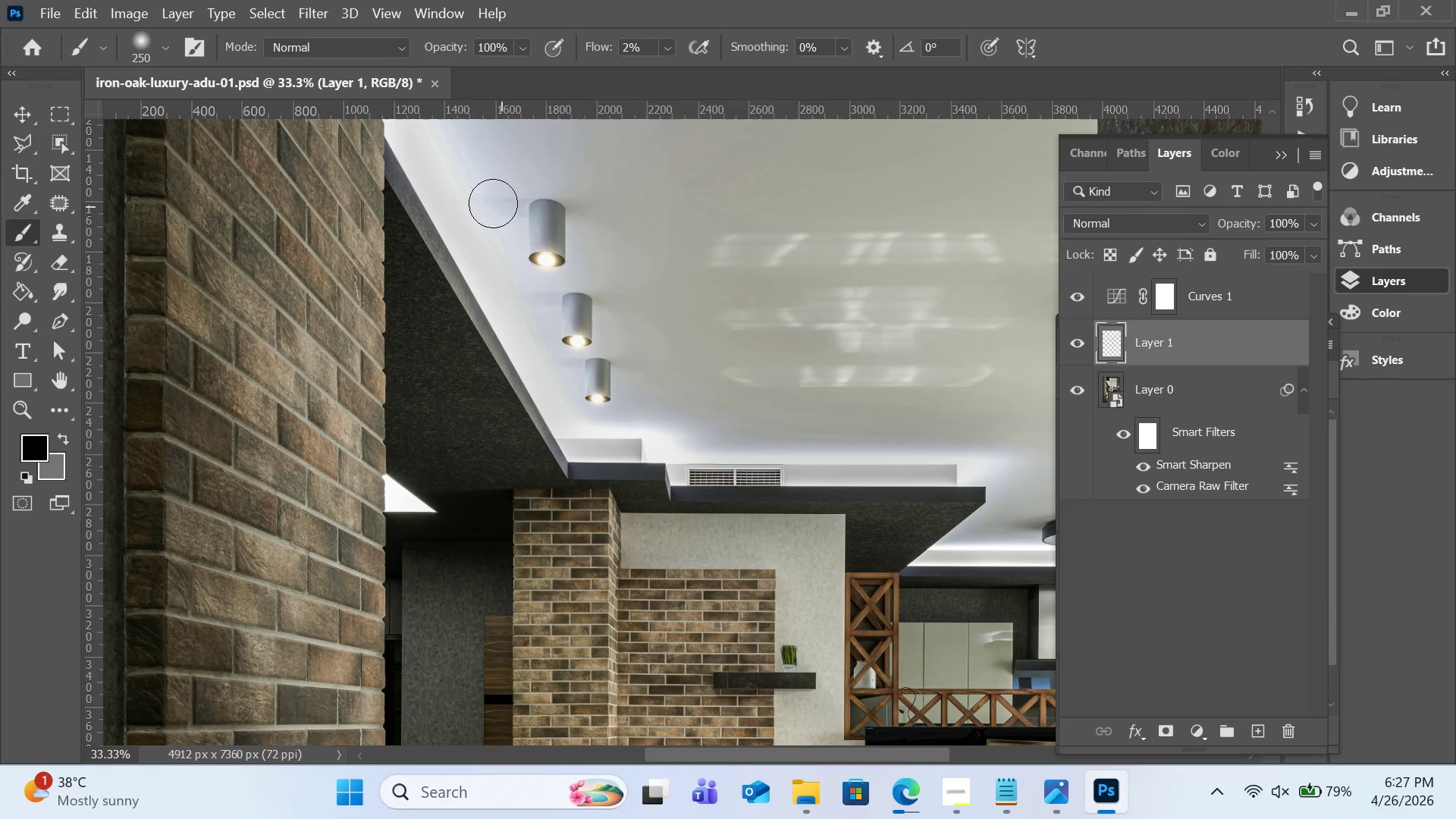 
left_click_drag(start_coordinate=[457, 175], to_coordinate=[664, 451])
 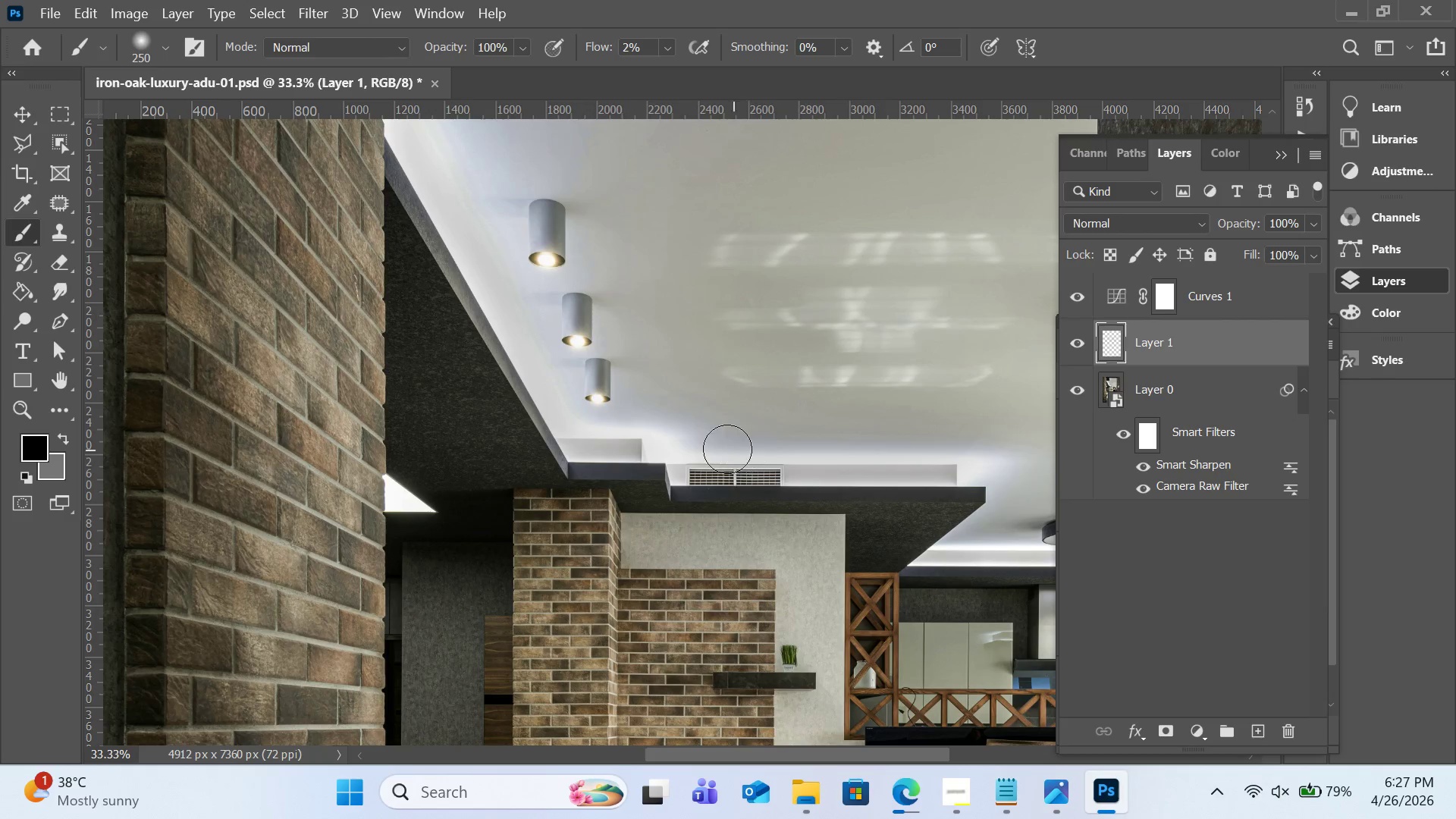 
left_click_drag(start_coordinate=[717, 447], to_coordinate=[610, 444])
 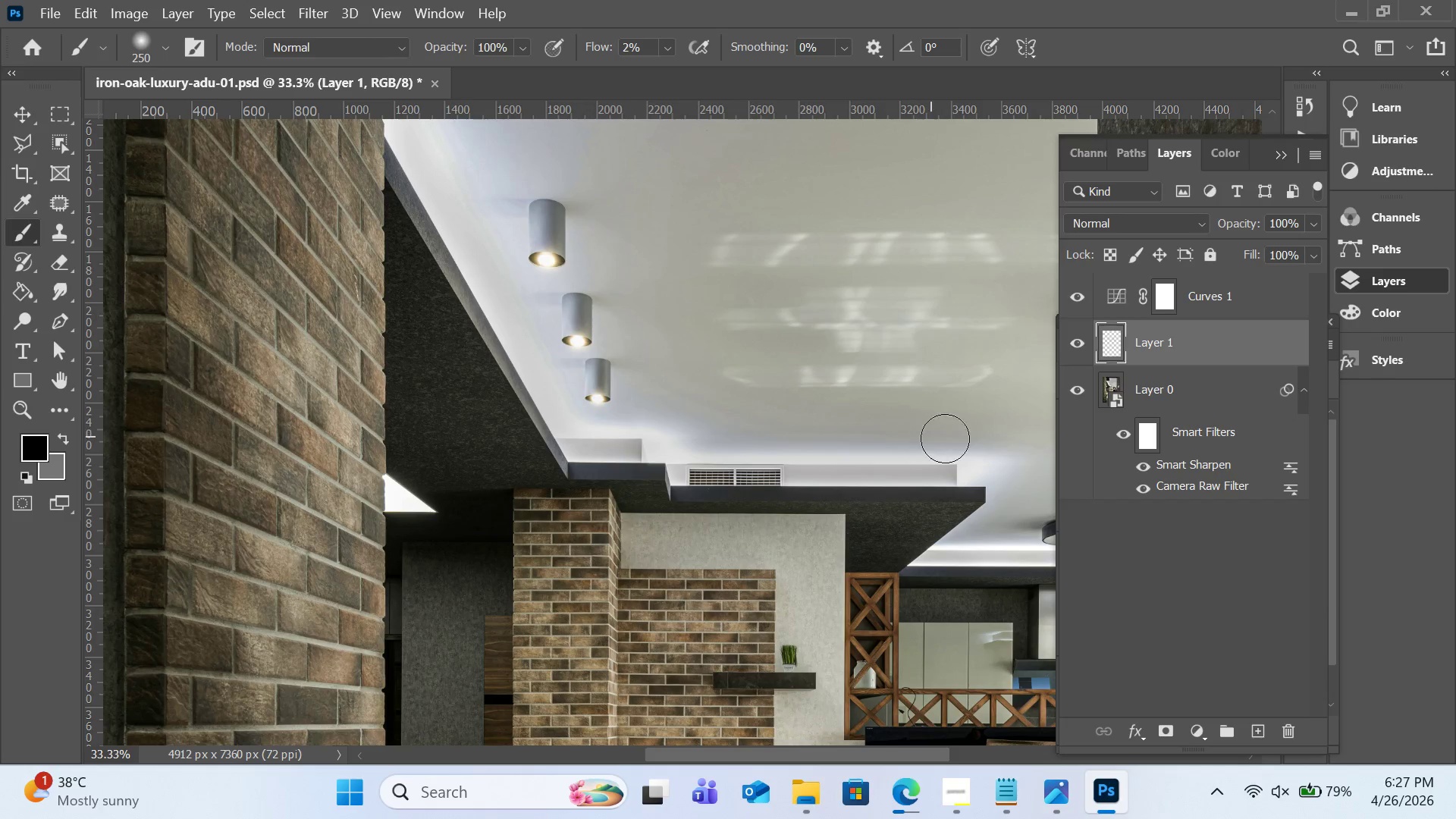 
left_click_drag(start_coordinate=[971, 457], to_coordinate=[993, 492])
 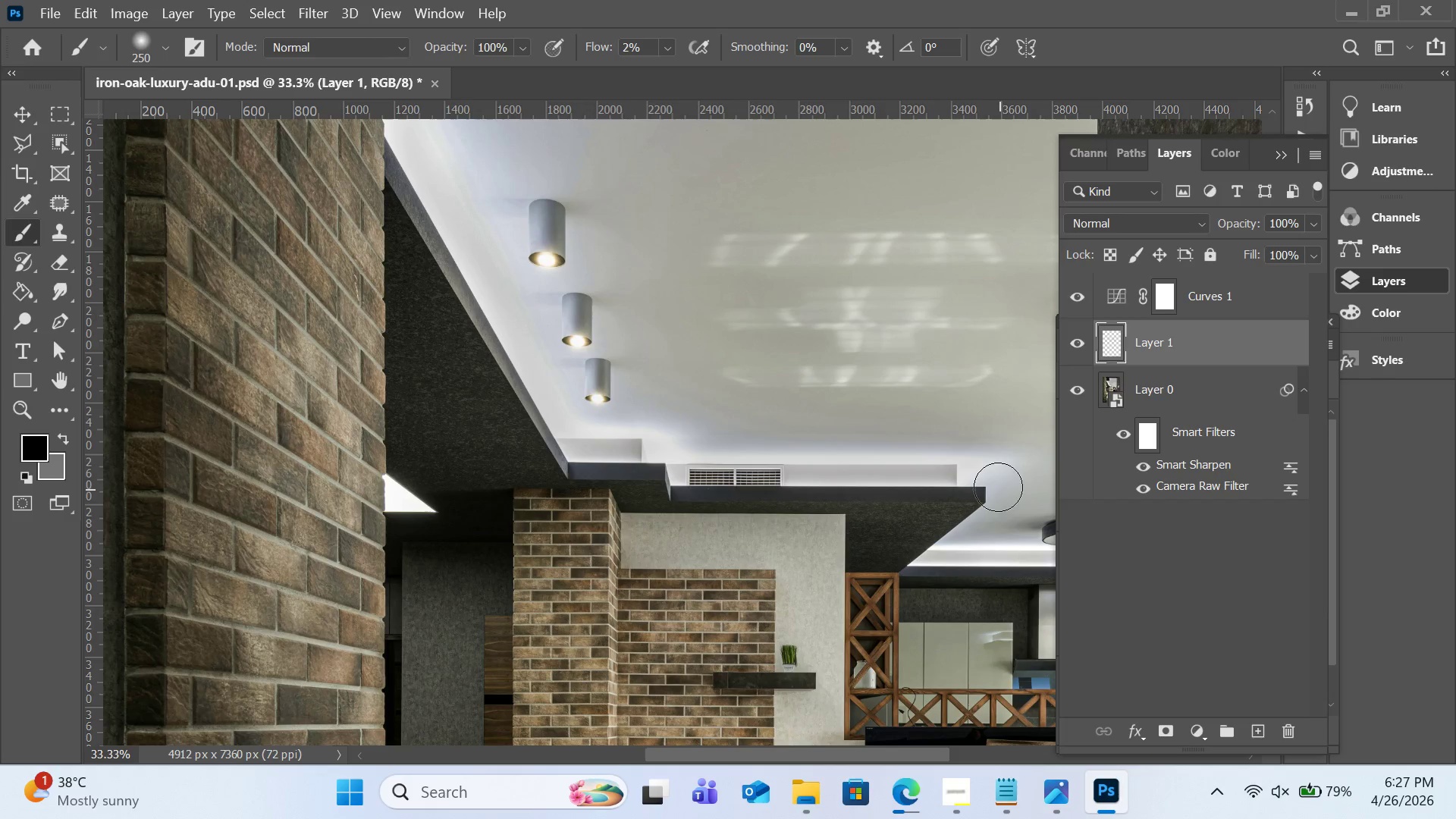 
left_click_drag(start_coordinate=[993, 479], to_coordinate=[959, 457])
 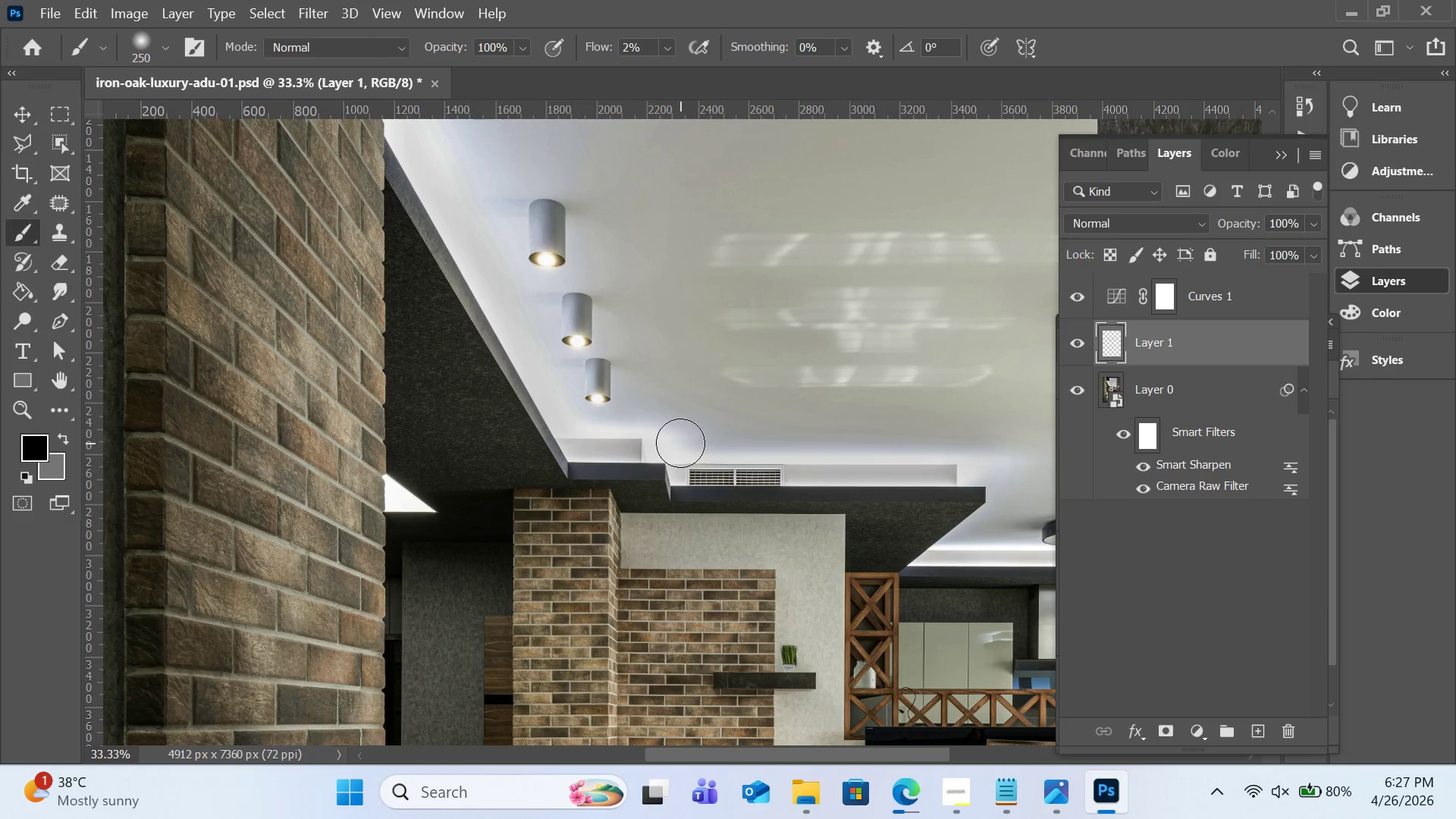 
left_click_drag(start_coordinate=[651, 443], to_coordinate=[661, 452])
 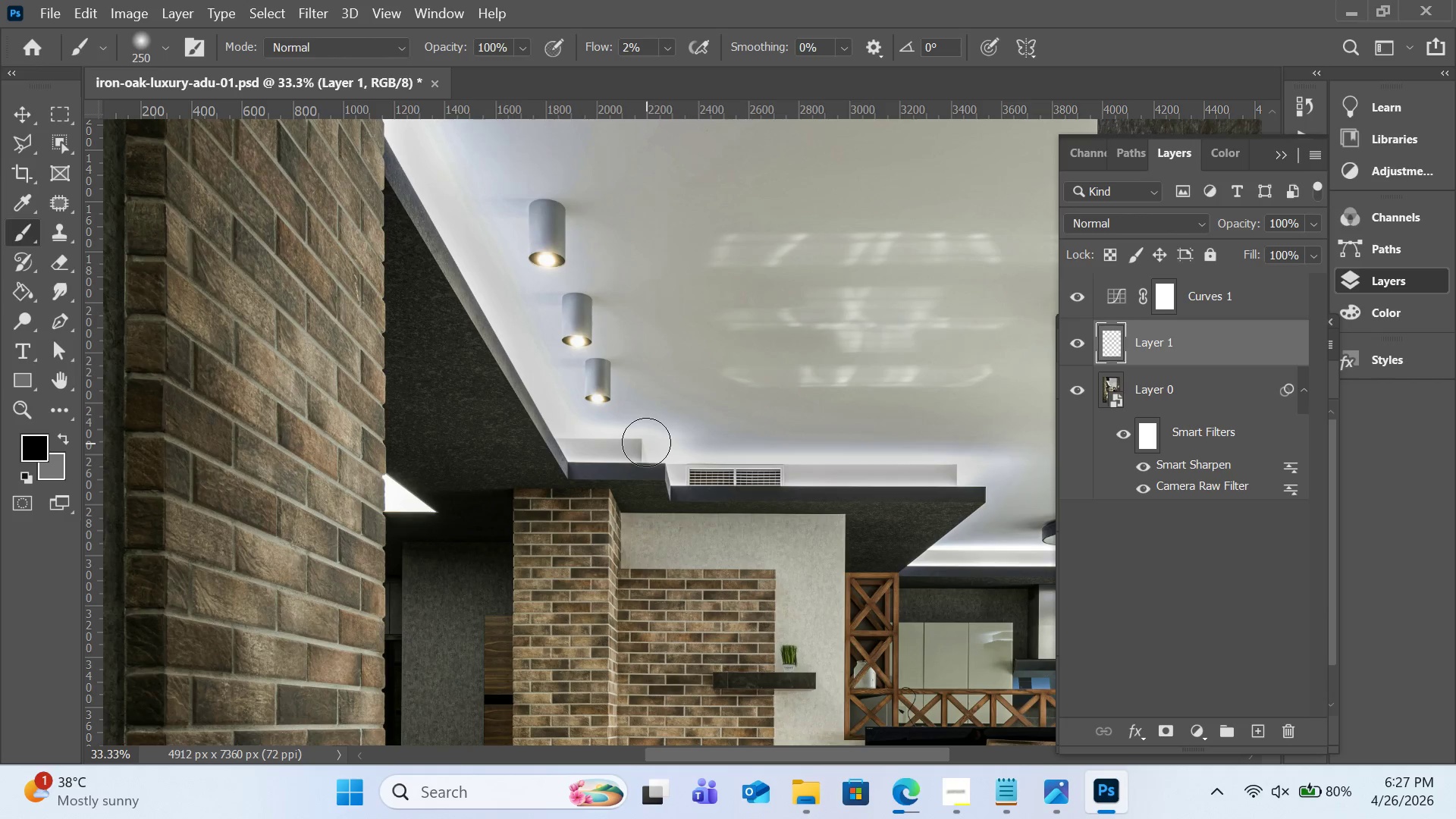 
left_click_drag(start_coordinate=[641, 445], to_coordinate=[545, 443])
 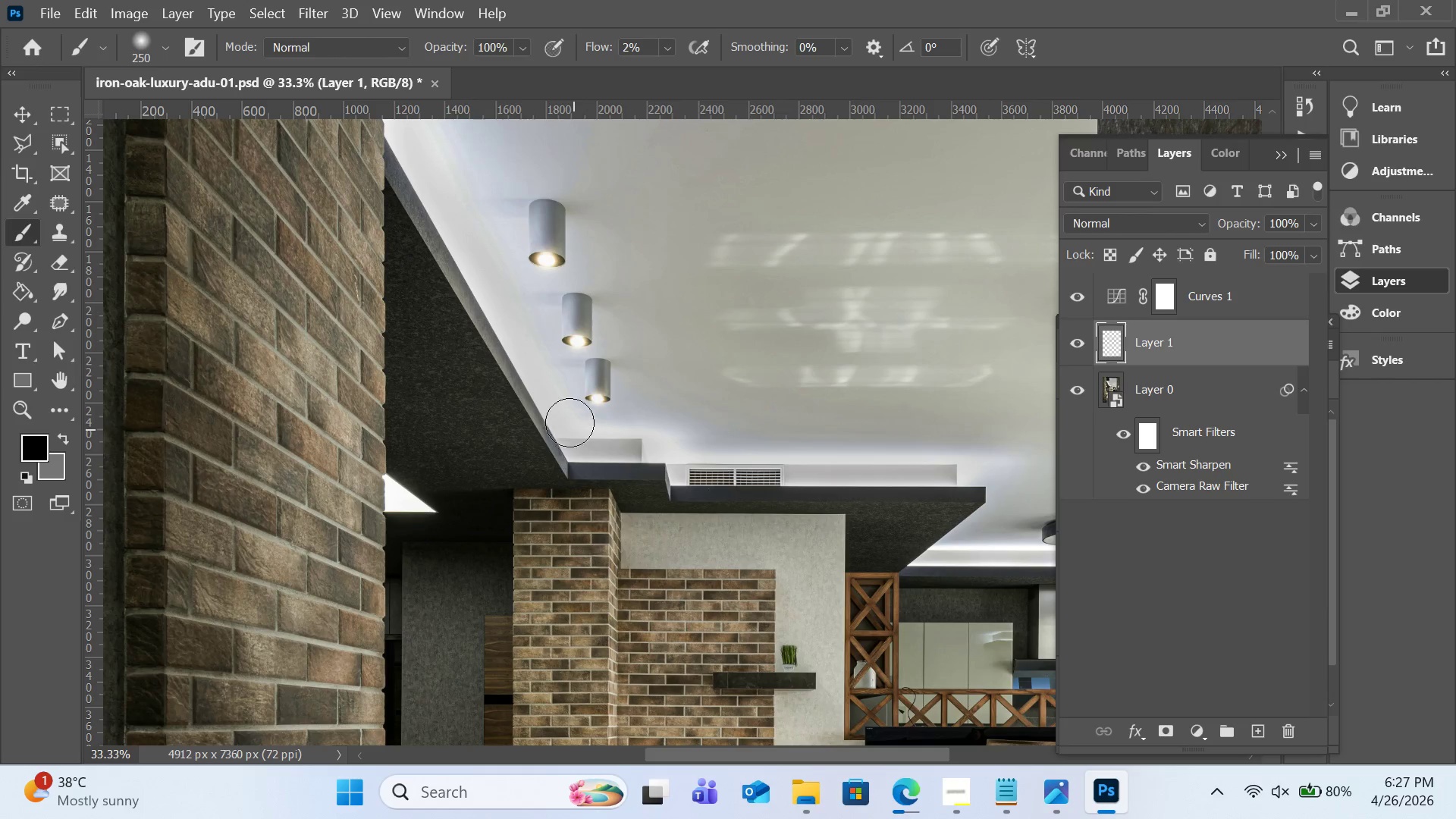 
scroll: coordinate [427, 246], scroll_direction: up, amount: 6.0
 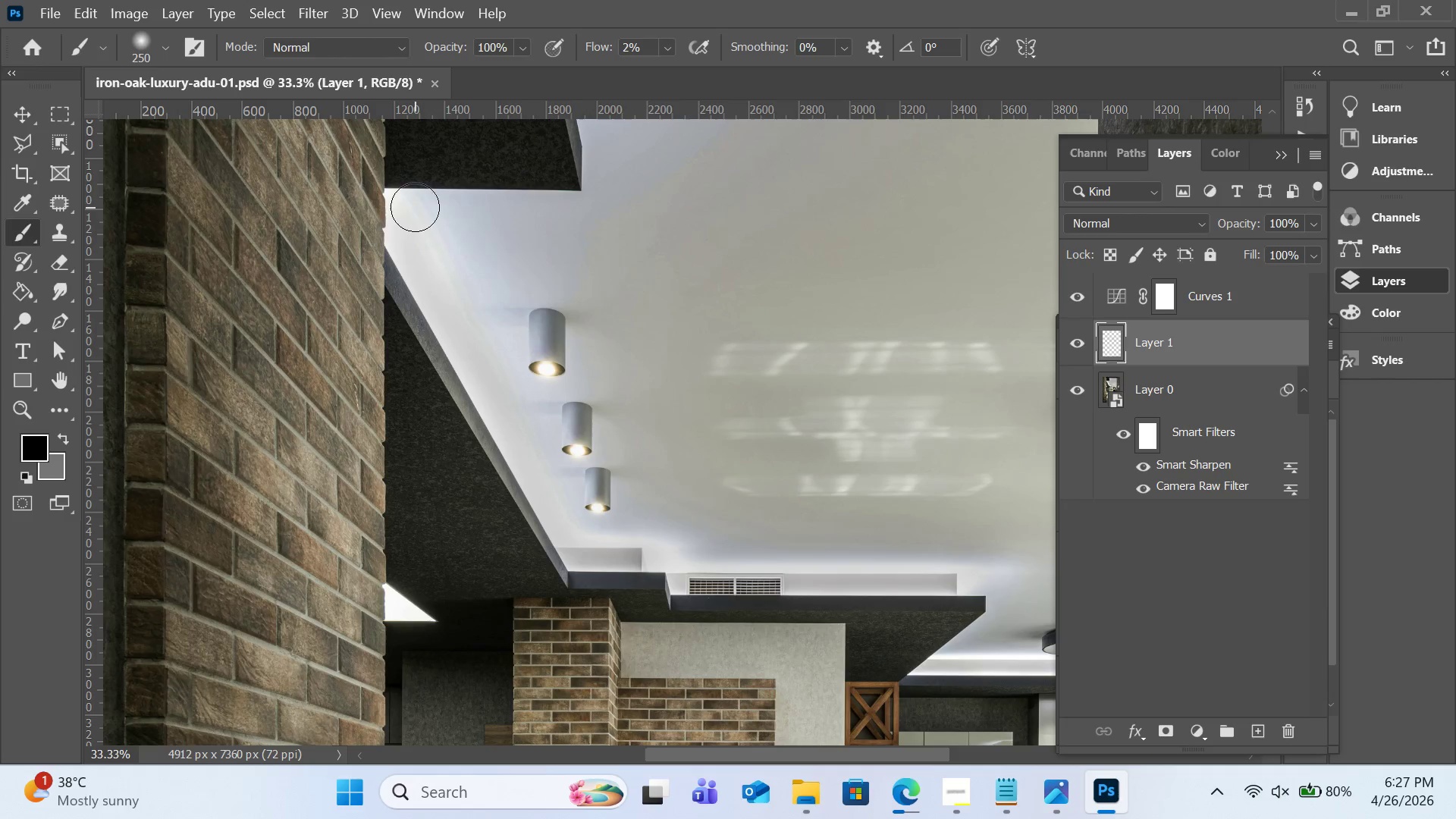 
left_click_drag(start_coordinate=[415, 207], to_coordinate=[450, 275])
 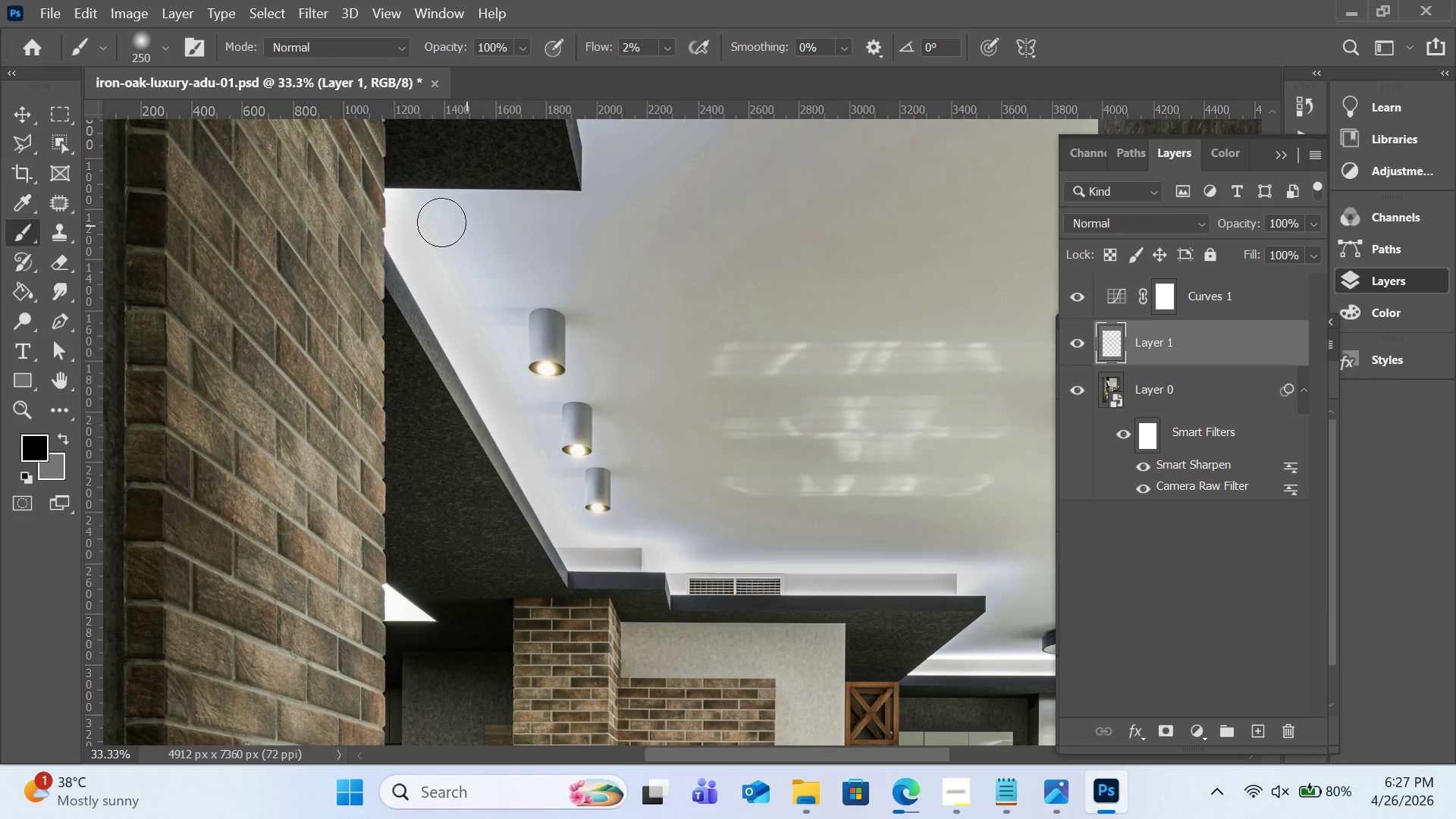 
left_click_drag(start_coordinate=[397, 202], to_coordinate=[389, 219])
 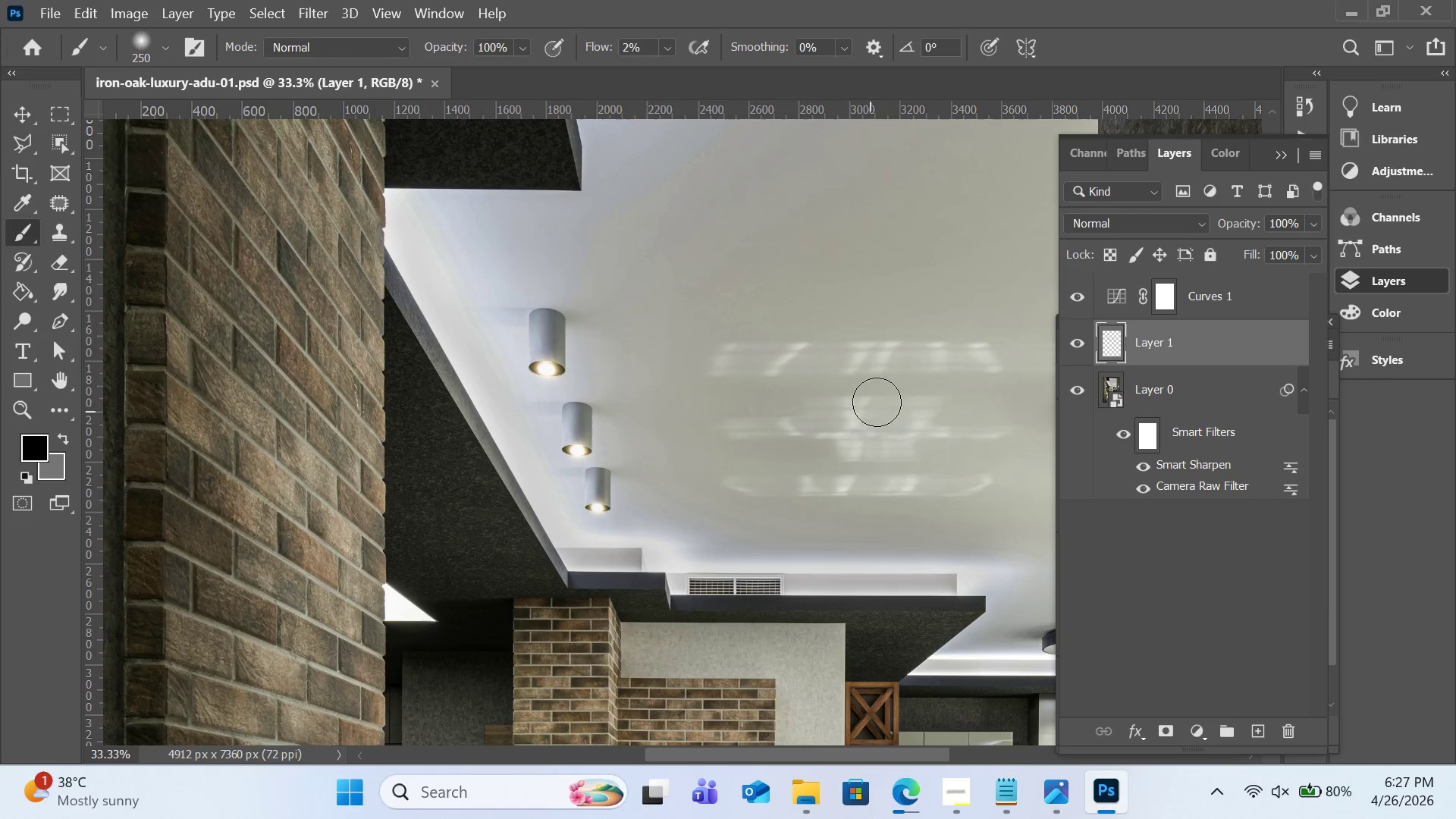 
scroll: coordinate [840, 457], scroll_direction: down, amount: 2.0
 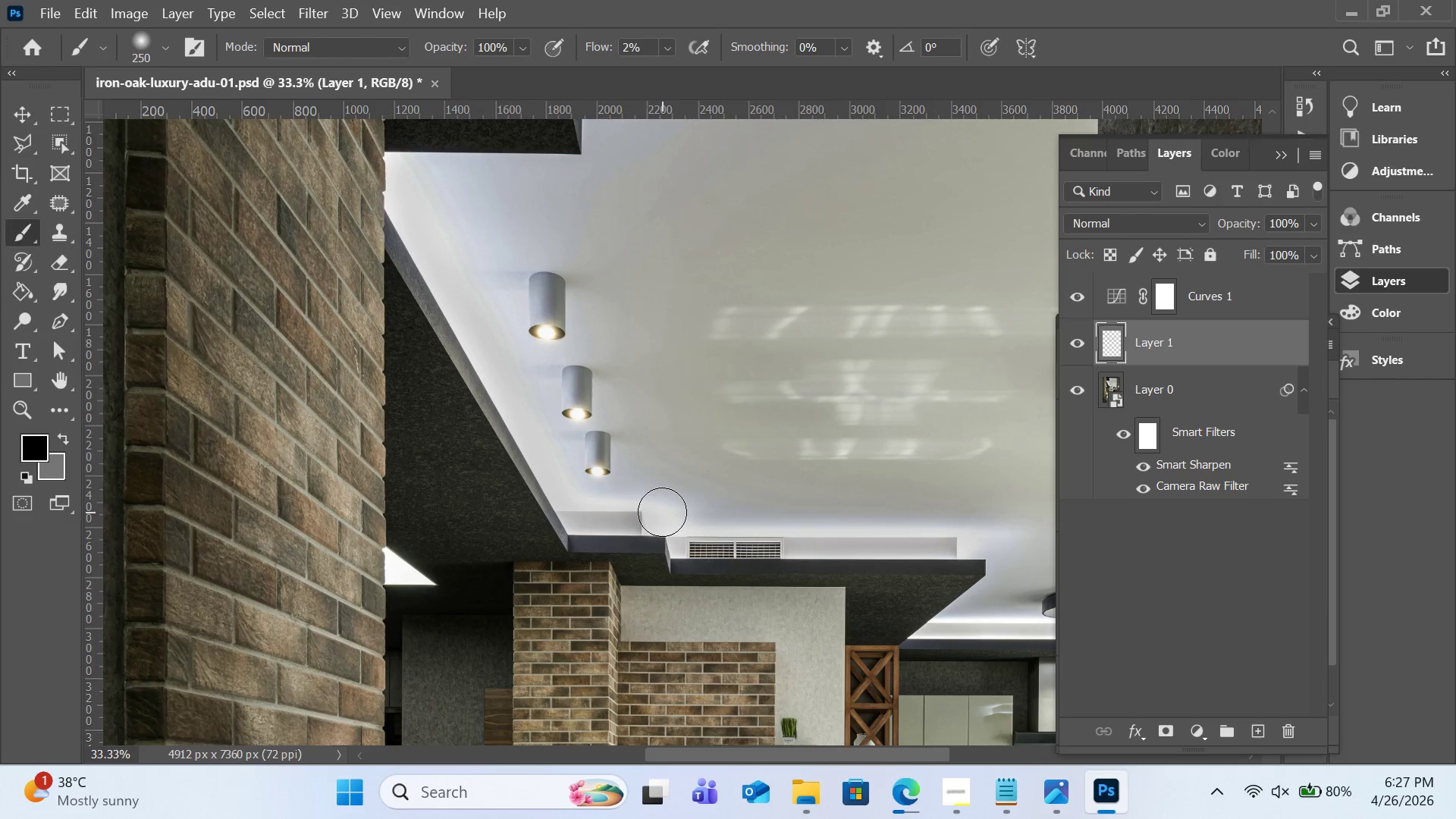 
left_click_drag(start_coordinate=[662, 512], to_coordinate=[664, 526])
 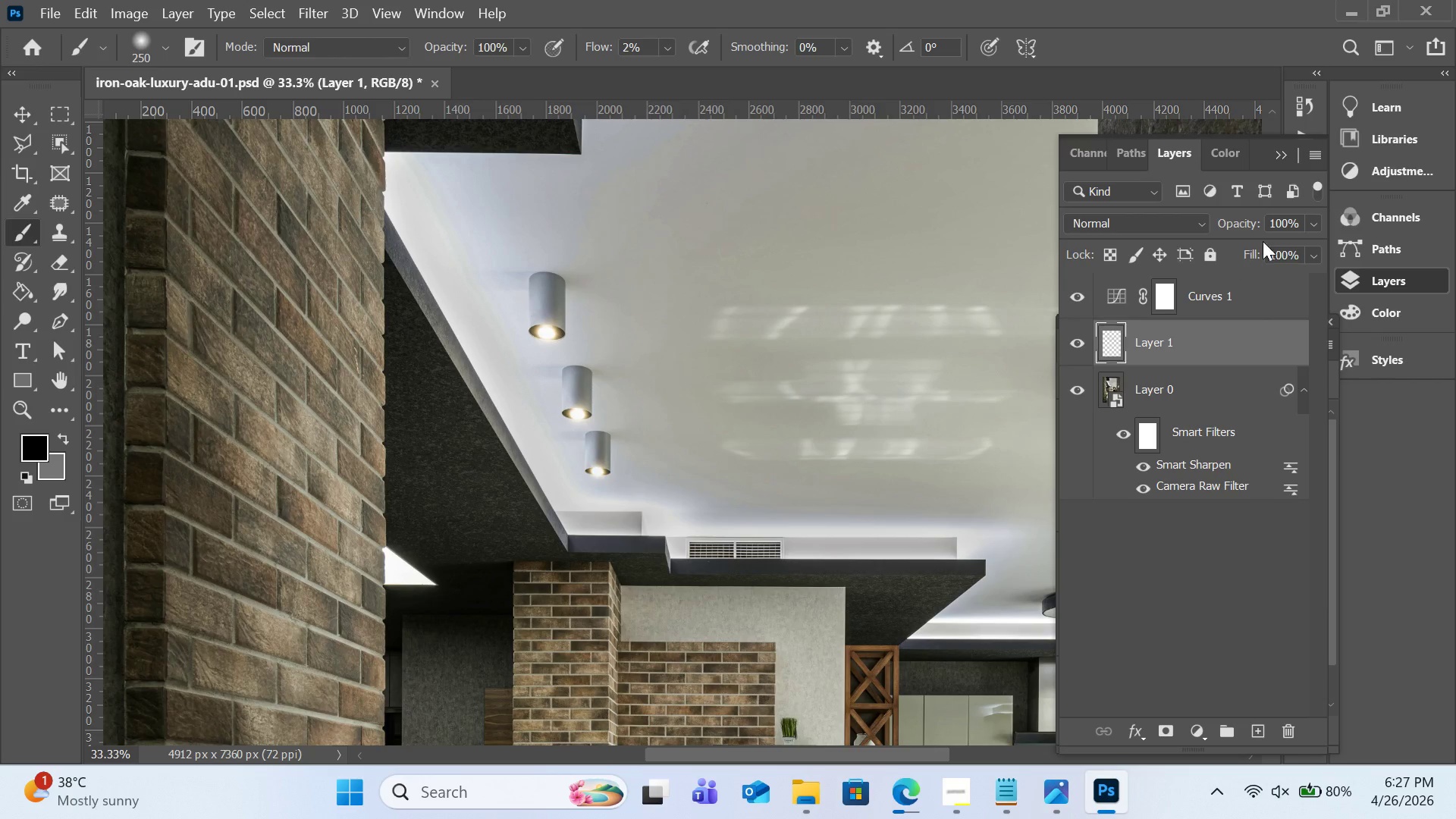 
left_click([1313, 228])
 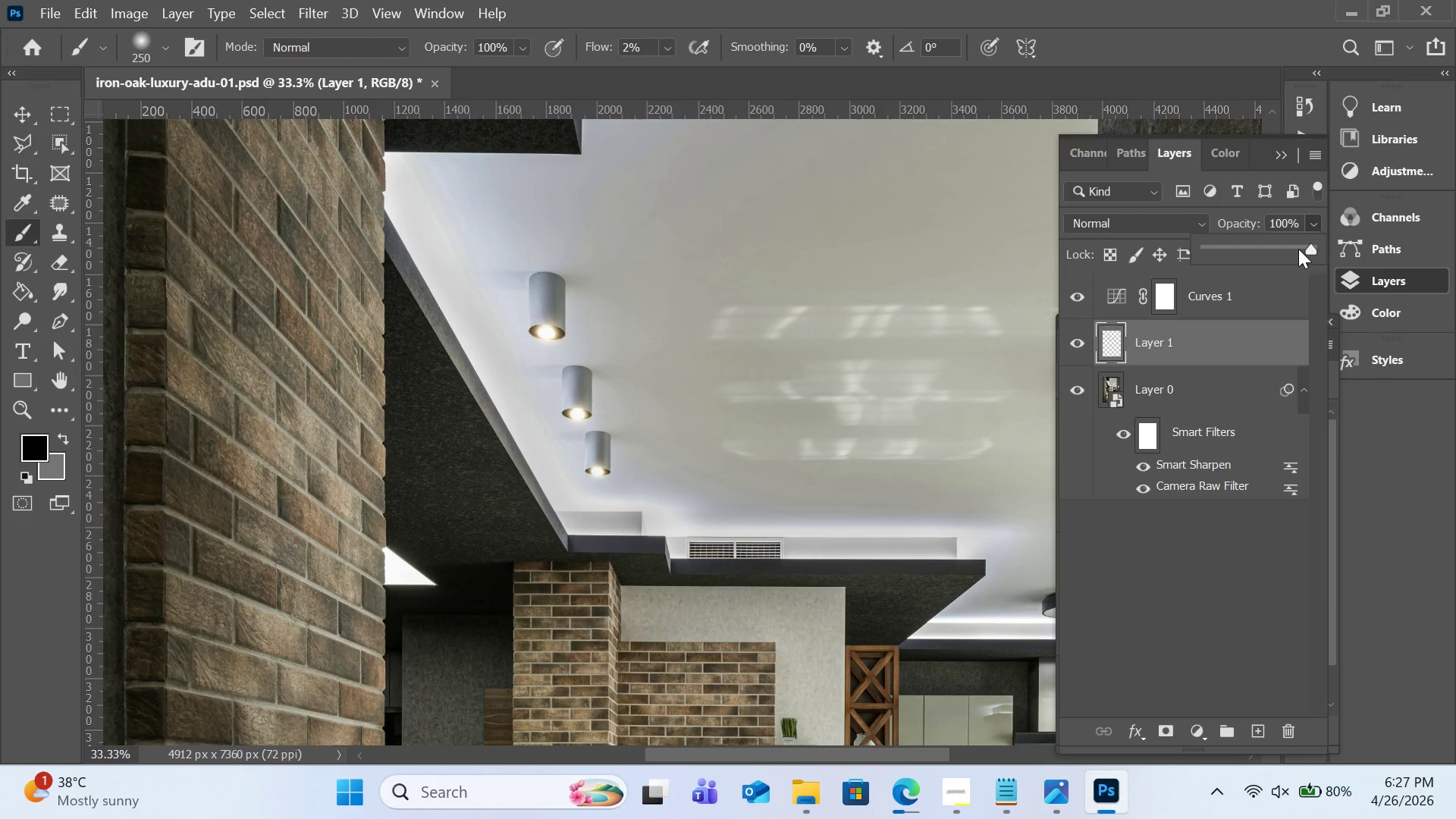 
left_click_drag(start_coordinate=[1298, 249], to_coordinate=[1275, 265])
 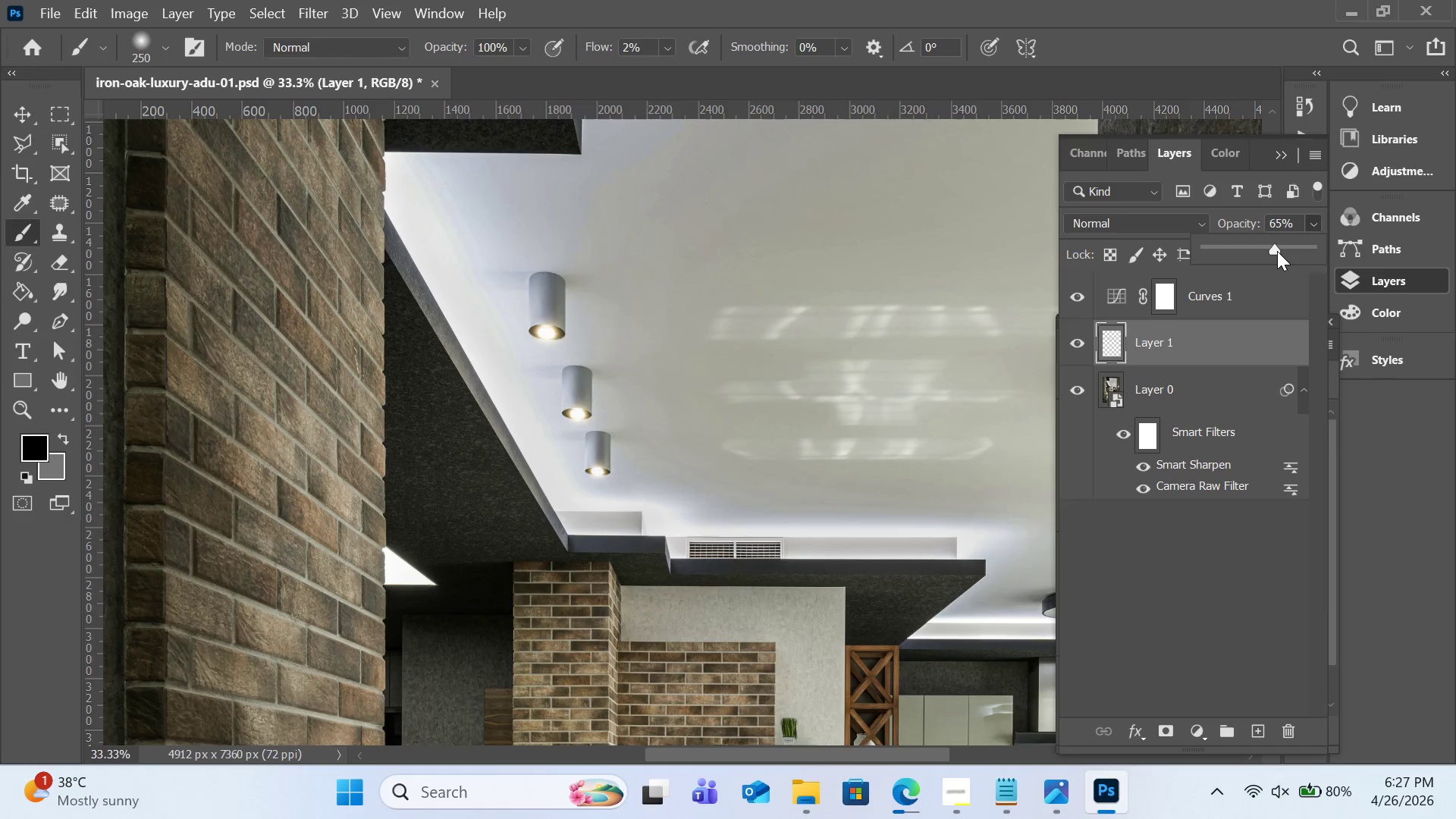 
left_click_drag(start_coordinate=[1277, 251], to_coordinate=[1295, 251])
 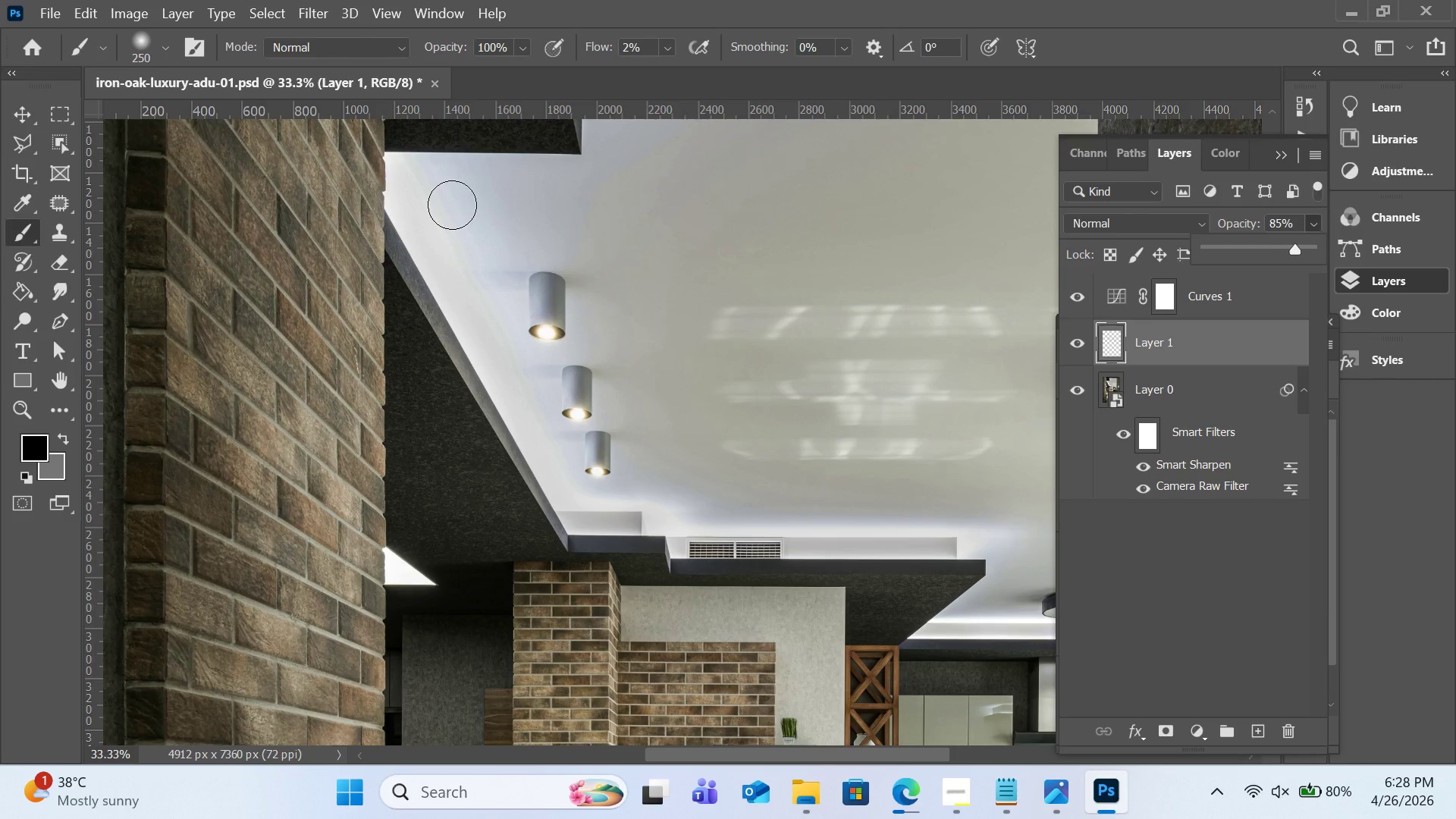 
wait(7.16)
 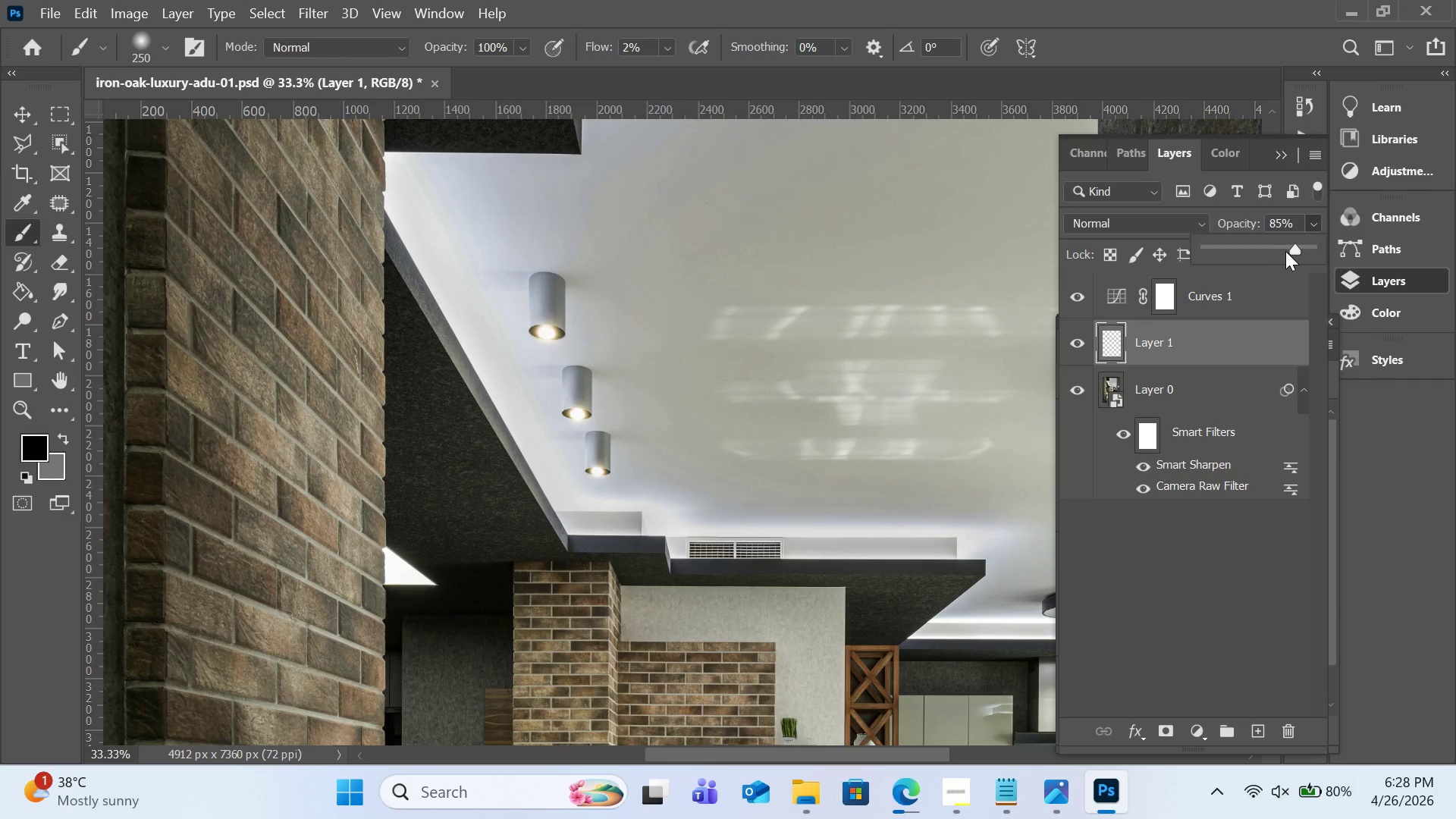 
left_click([529, 53])
 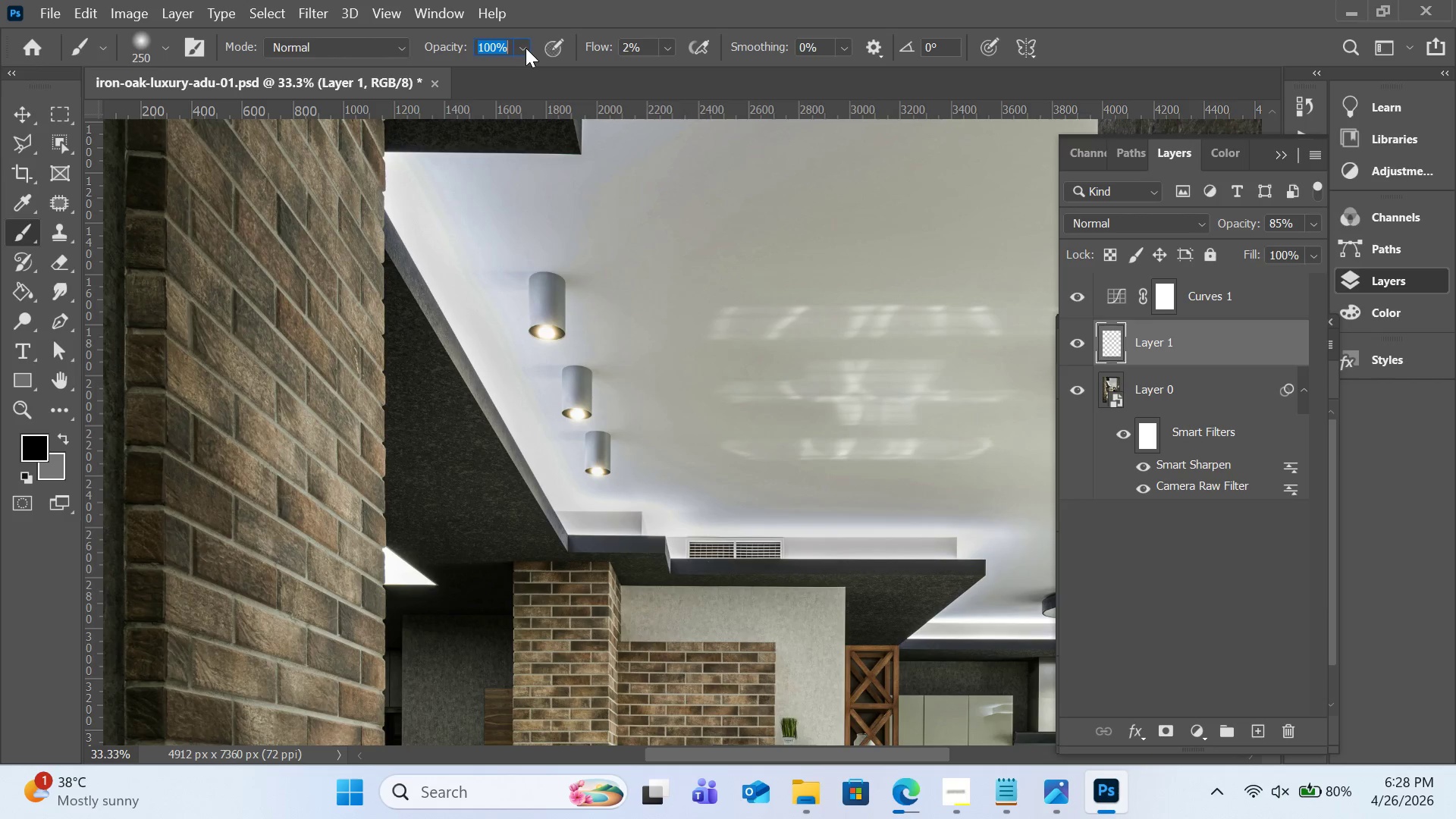 
double_click([526, 48])
 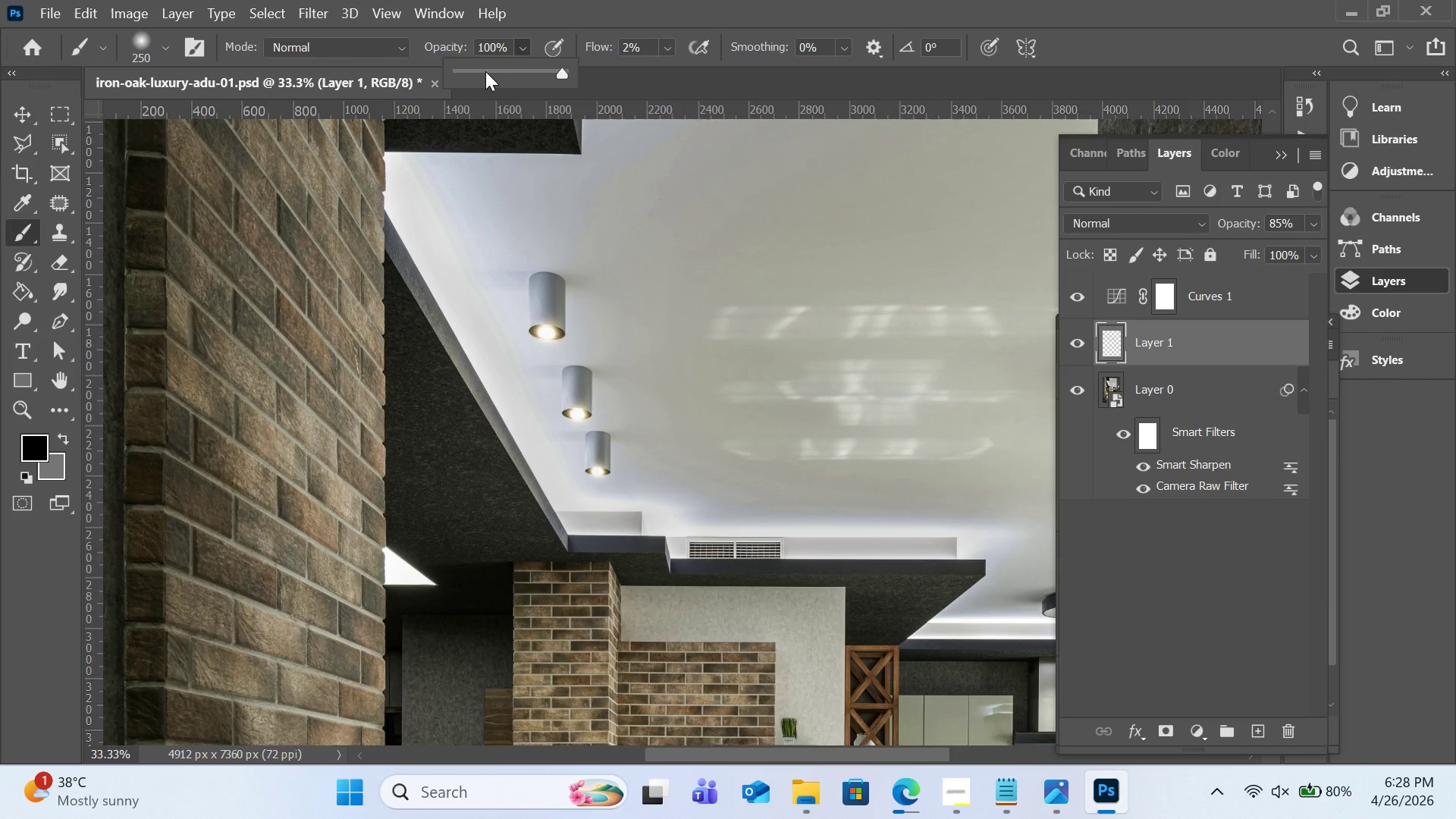 
left_click([485, 71])
 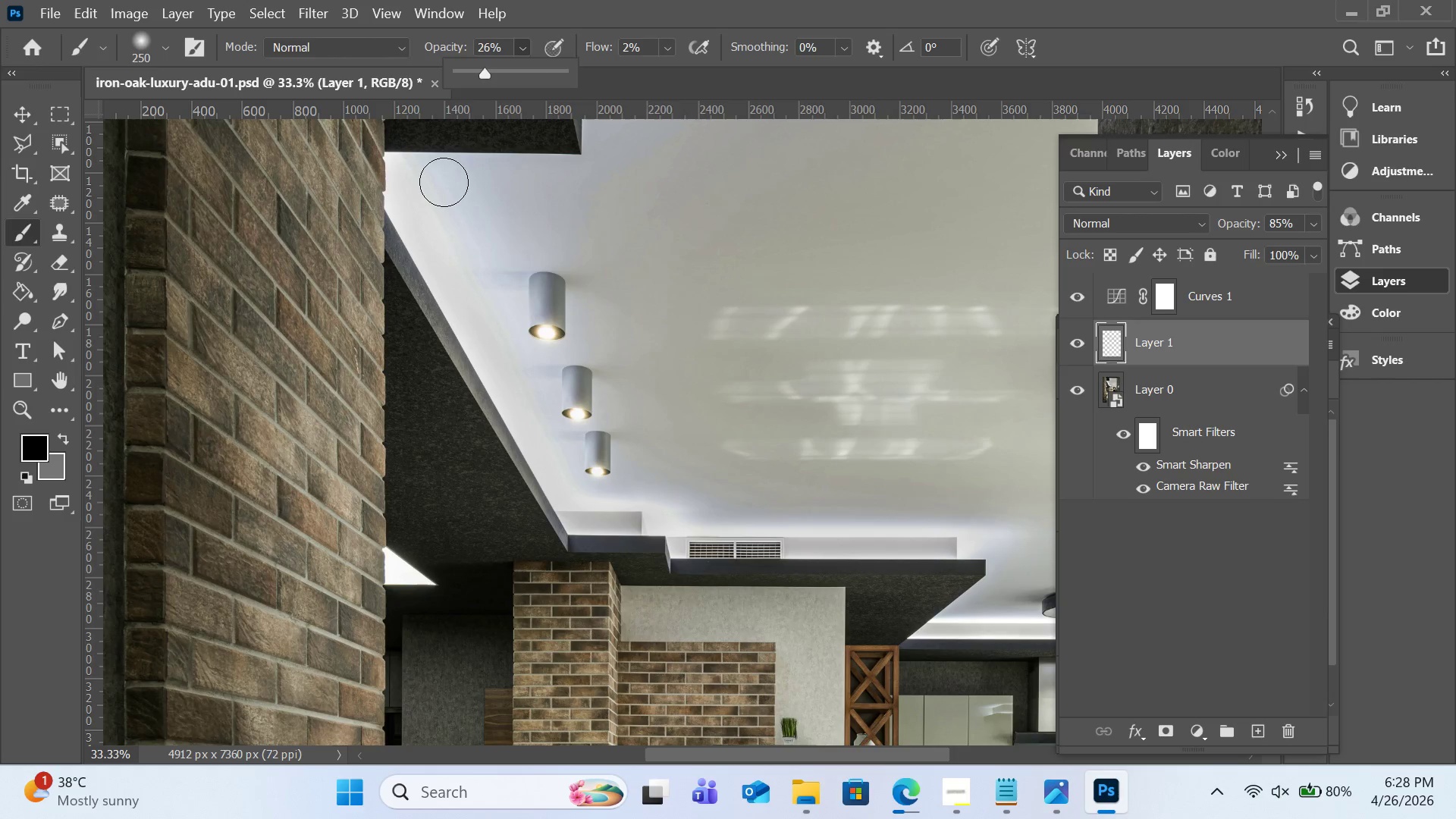 
left_click_drag(start_coordinate=[441, 182], to_coordinate=[566, 508])
 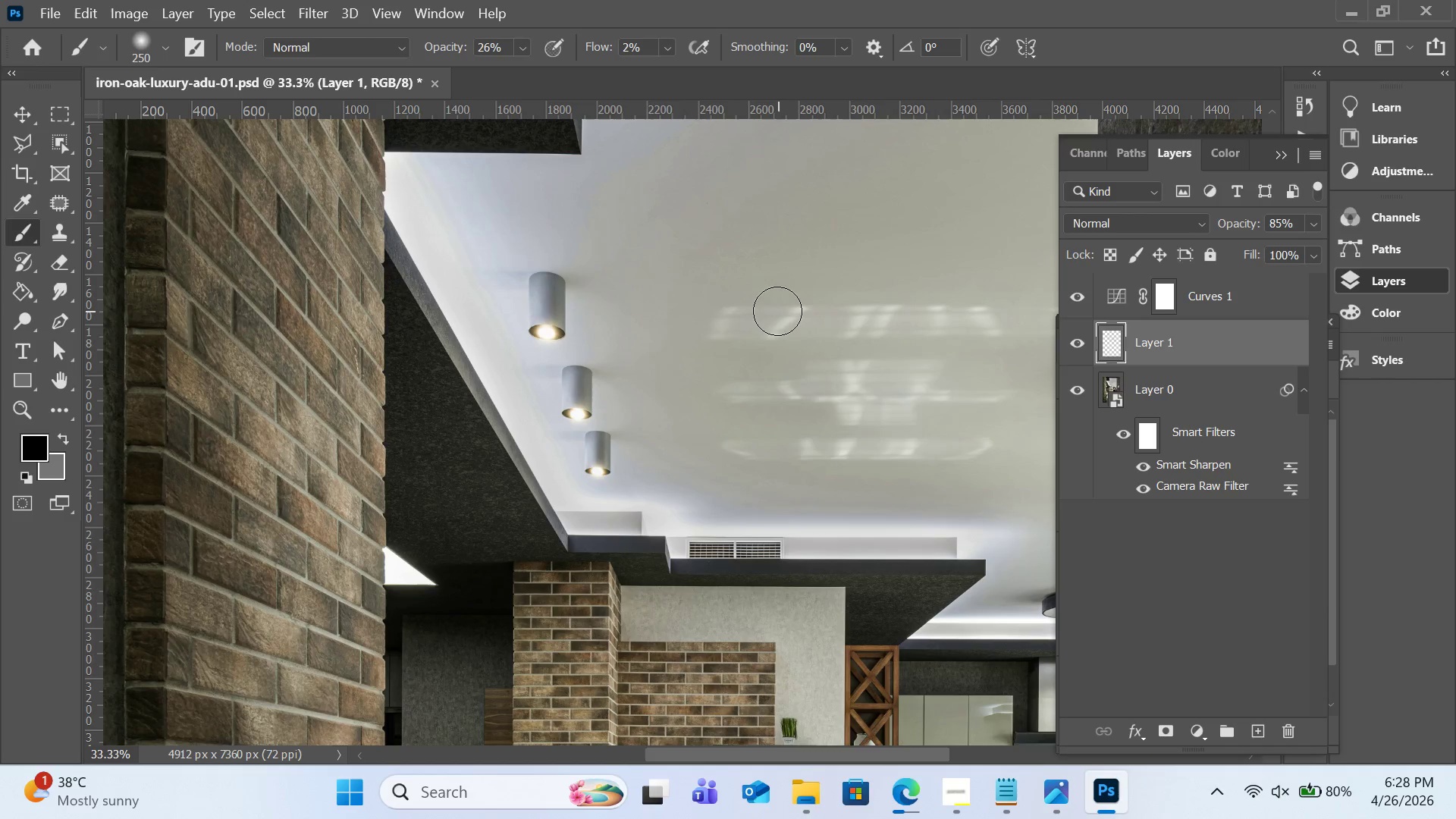 
scroll: coordinate [774, 306], scroll_direction: up, amount: 17.0
 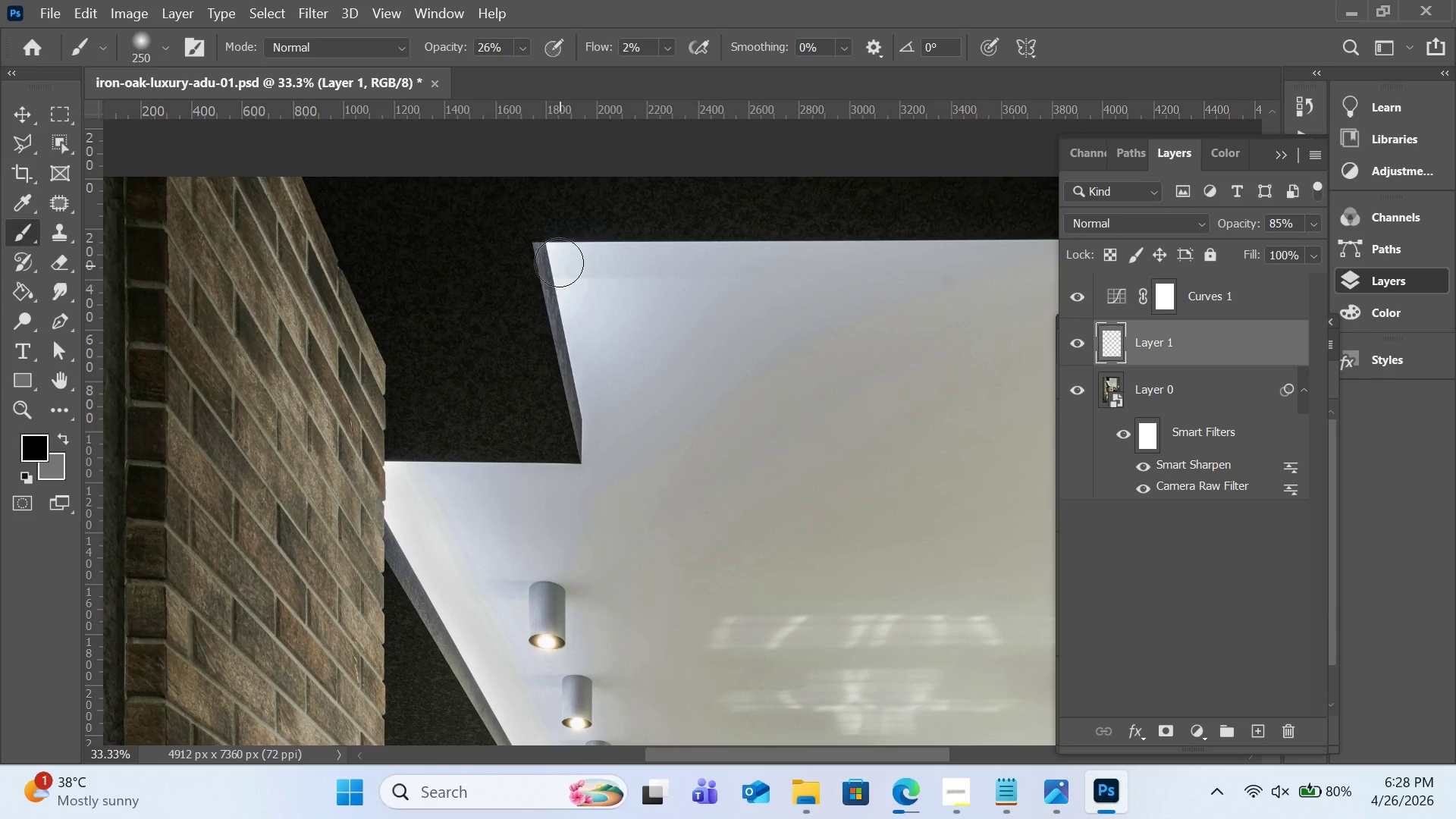 
left_click_drag(start_coordinate=[559, 258], to_coordinate=[564, 262])
 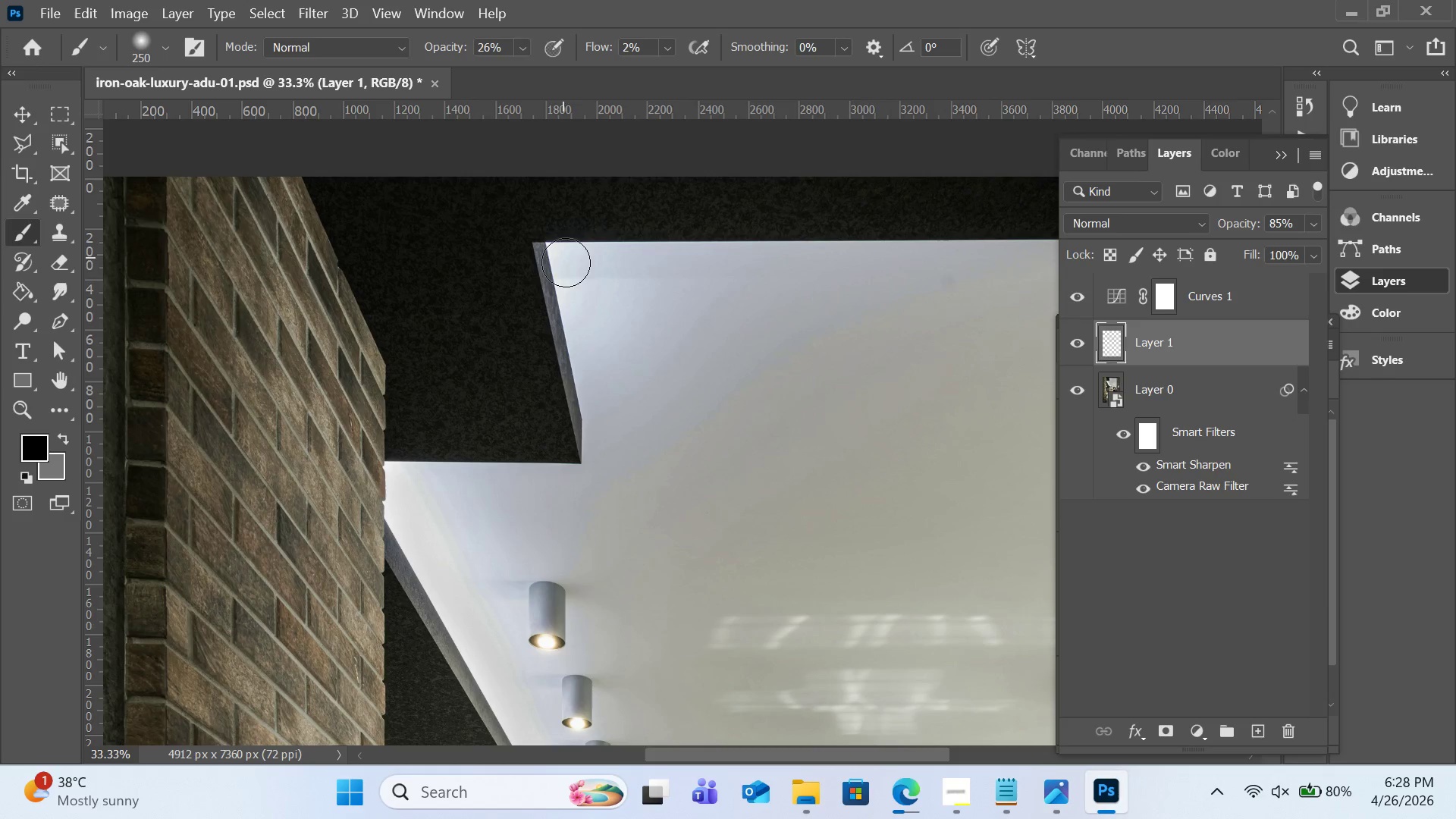 
left_click_drag(start_coordinate=[563, 257], to_coordinate=[588, 319])
 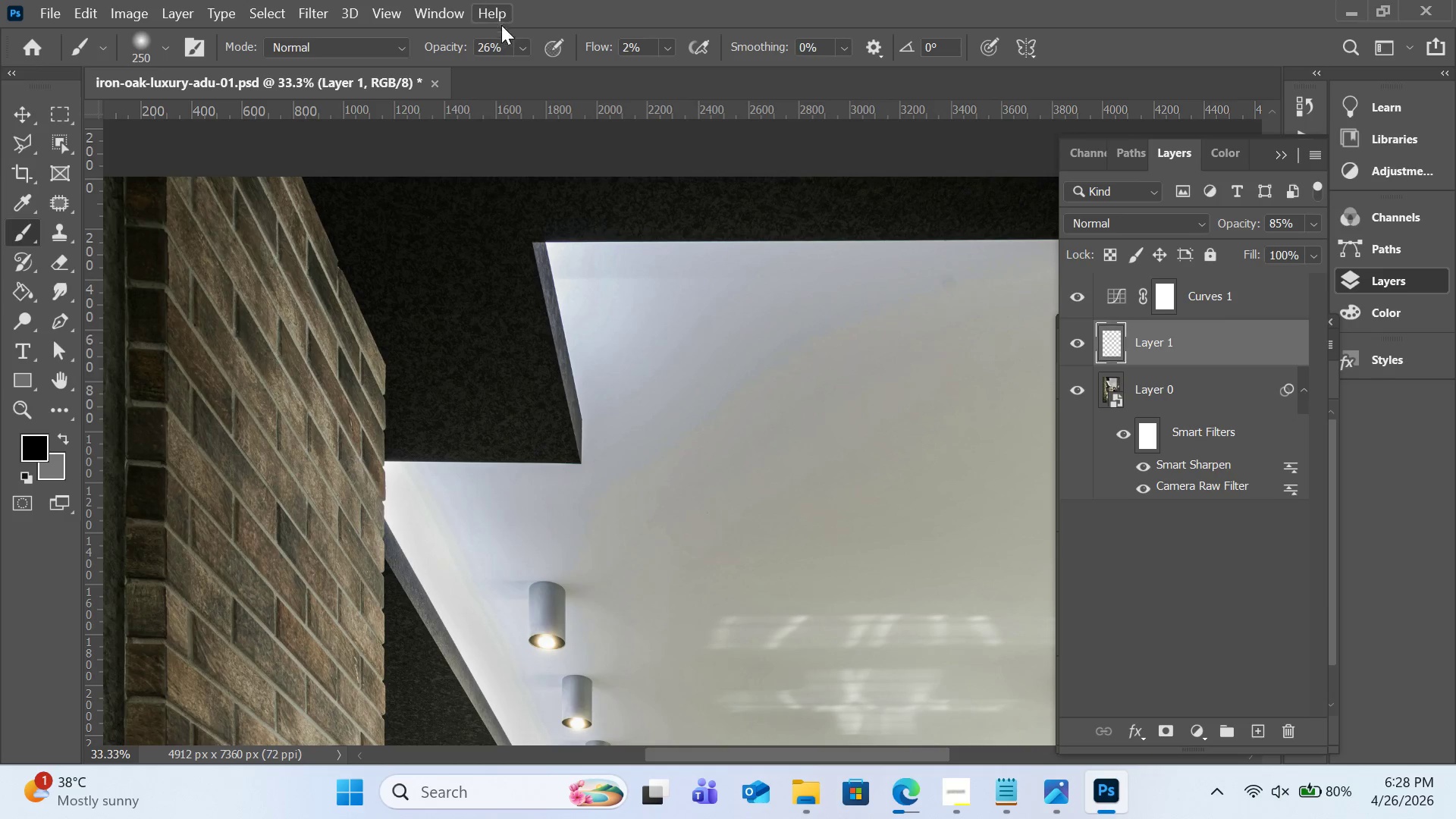 
left_click([527, 52])
 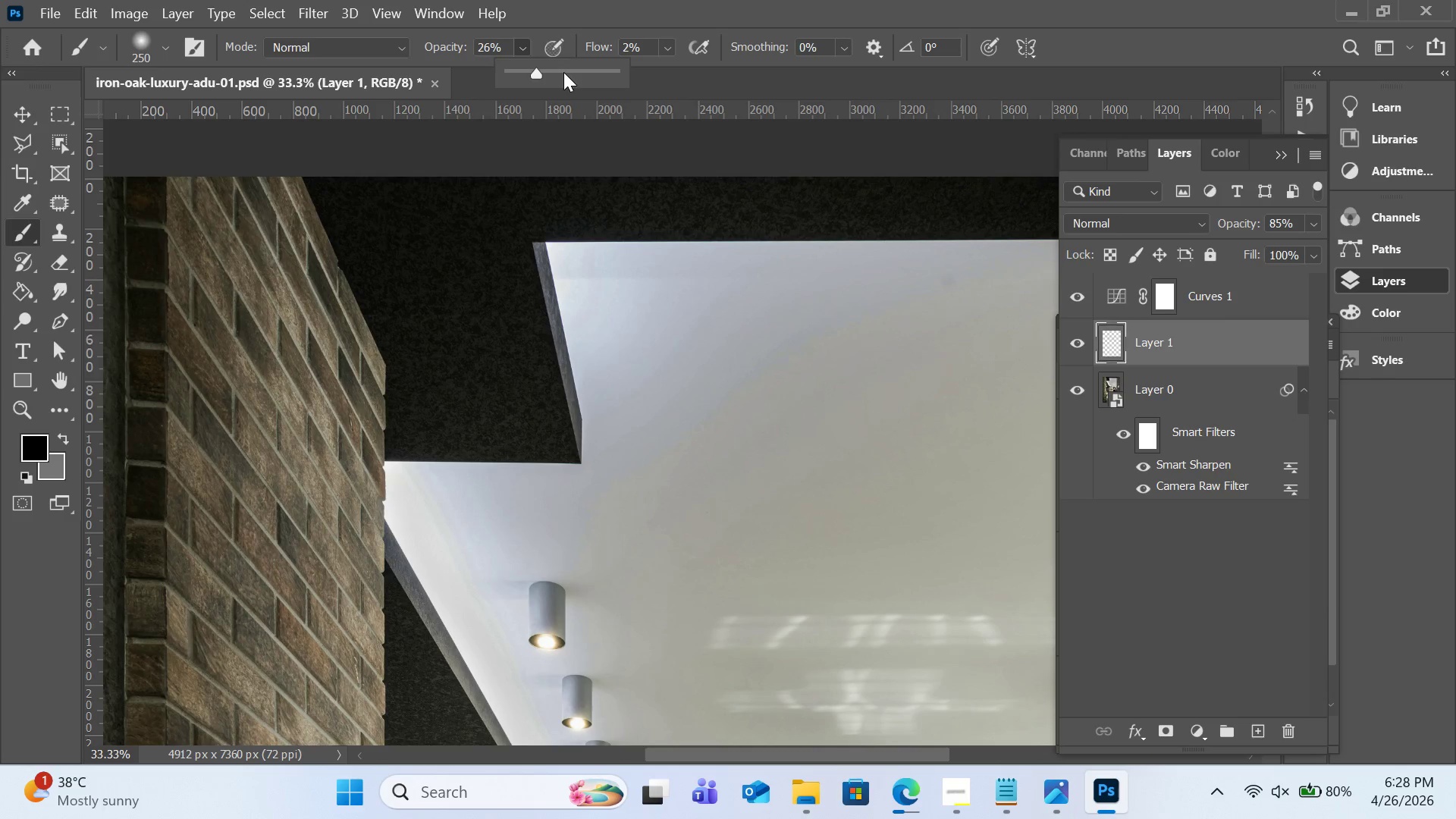 
left_click([563, 72])
 